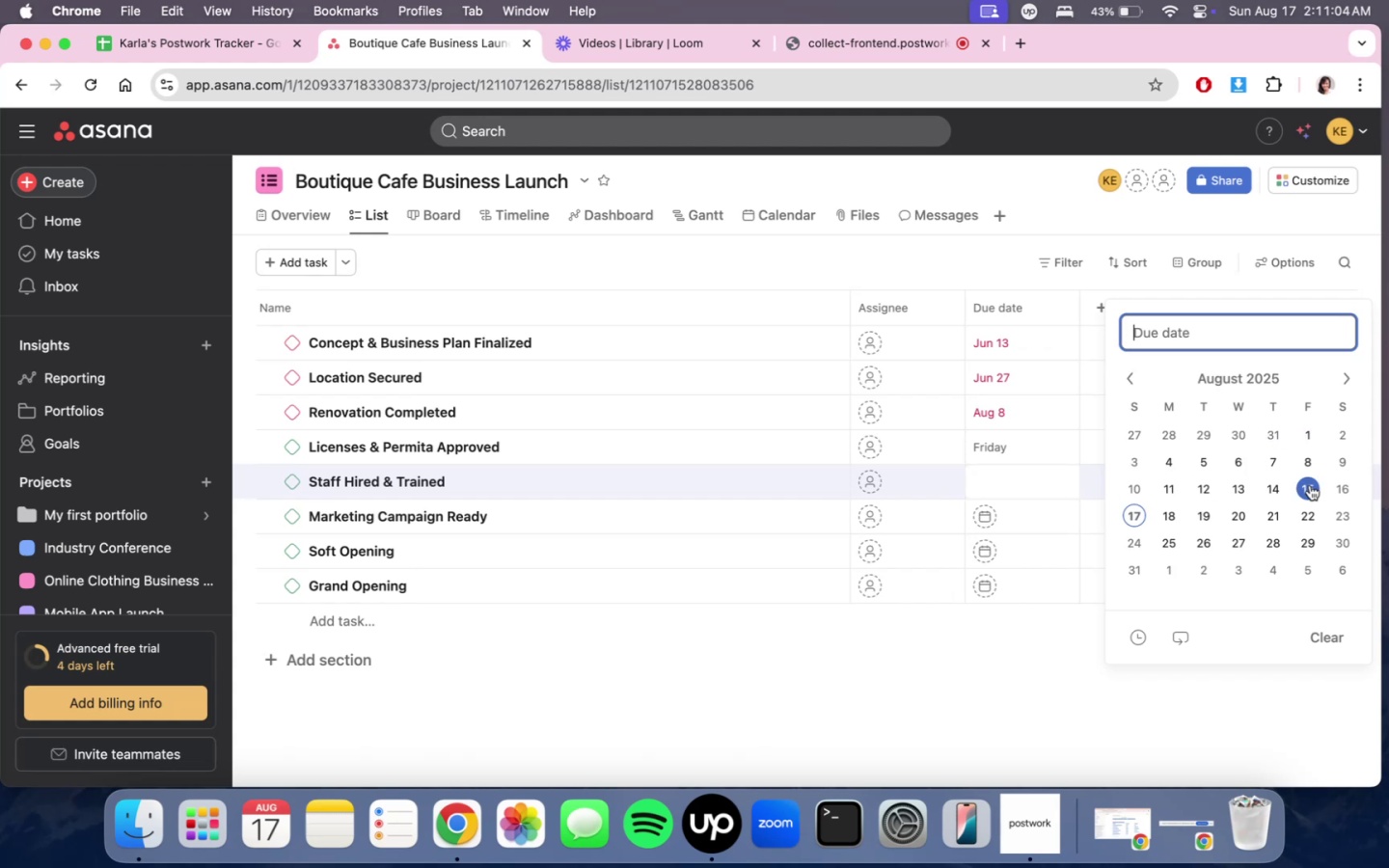 
left_click([1313, 568])
 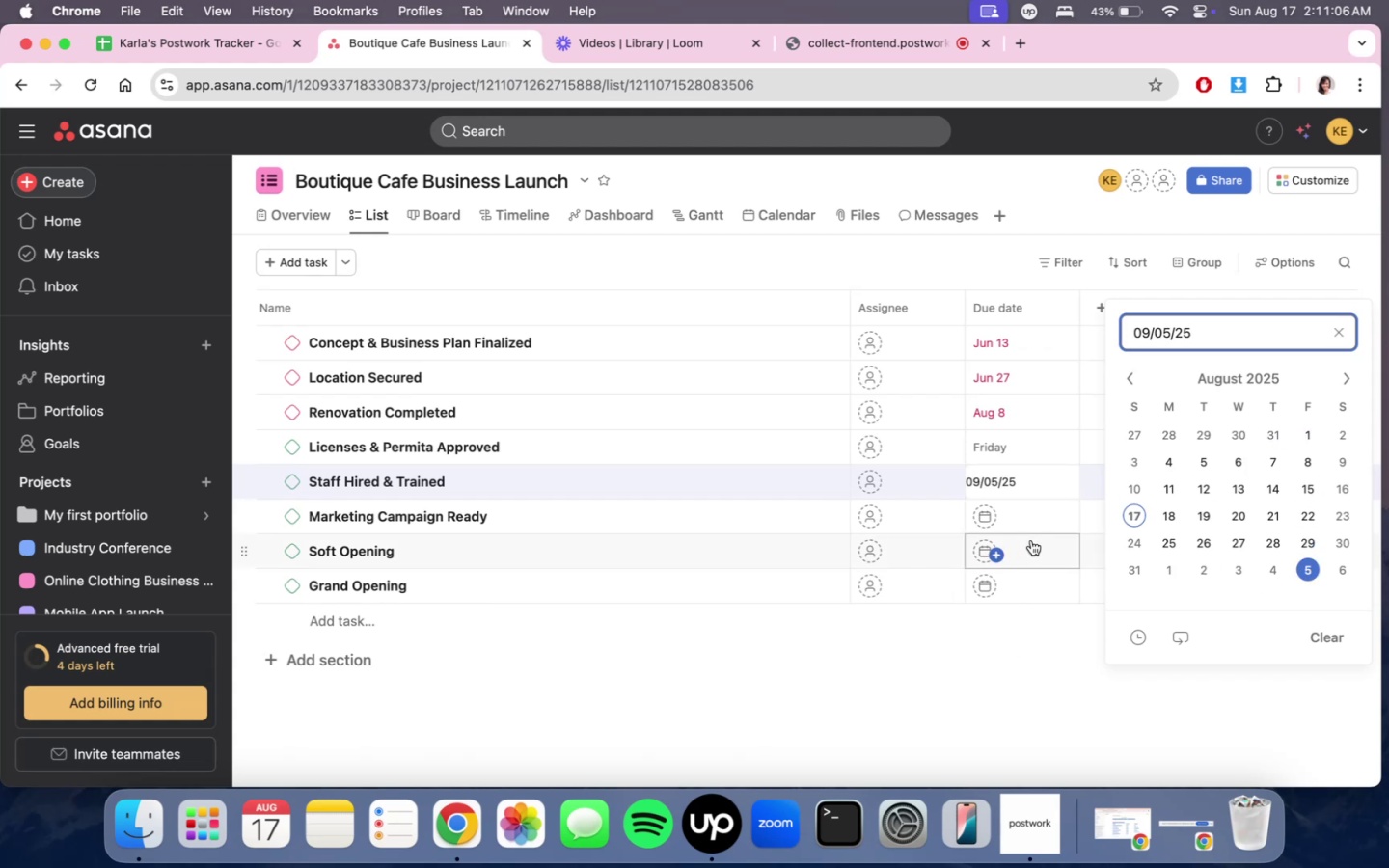 
left_click([1038, 521])
 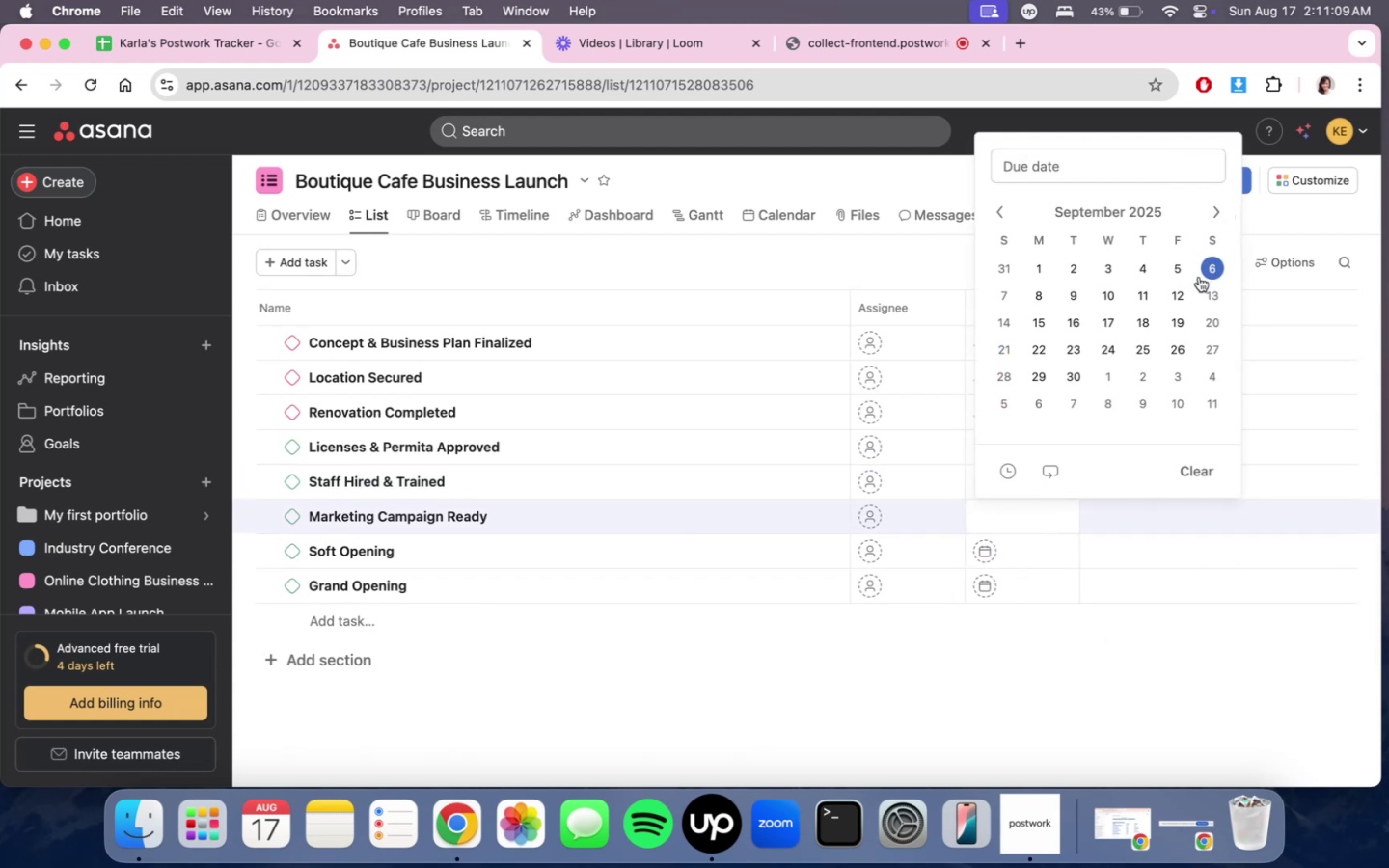 
left_click([1180, 295])
 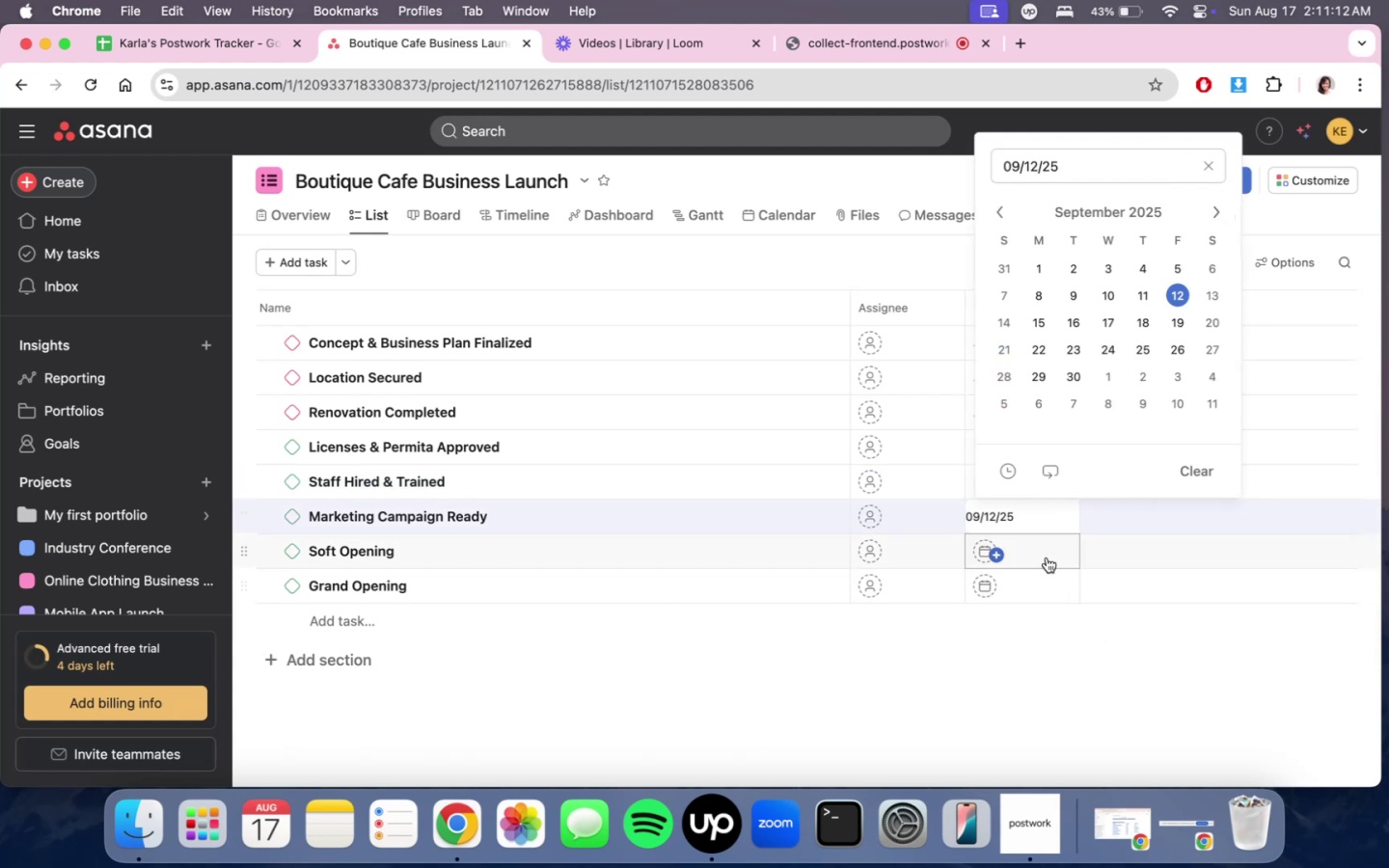 
left_click([1047, 554])
 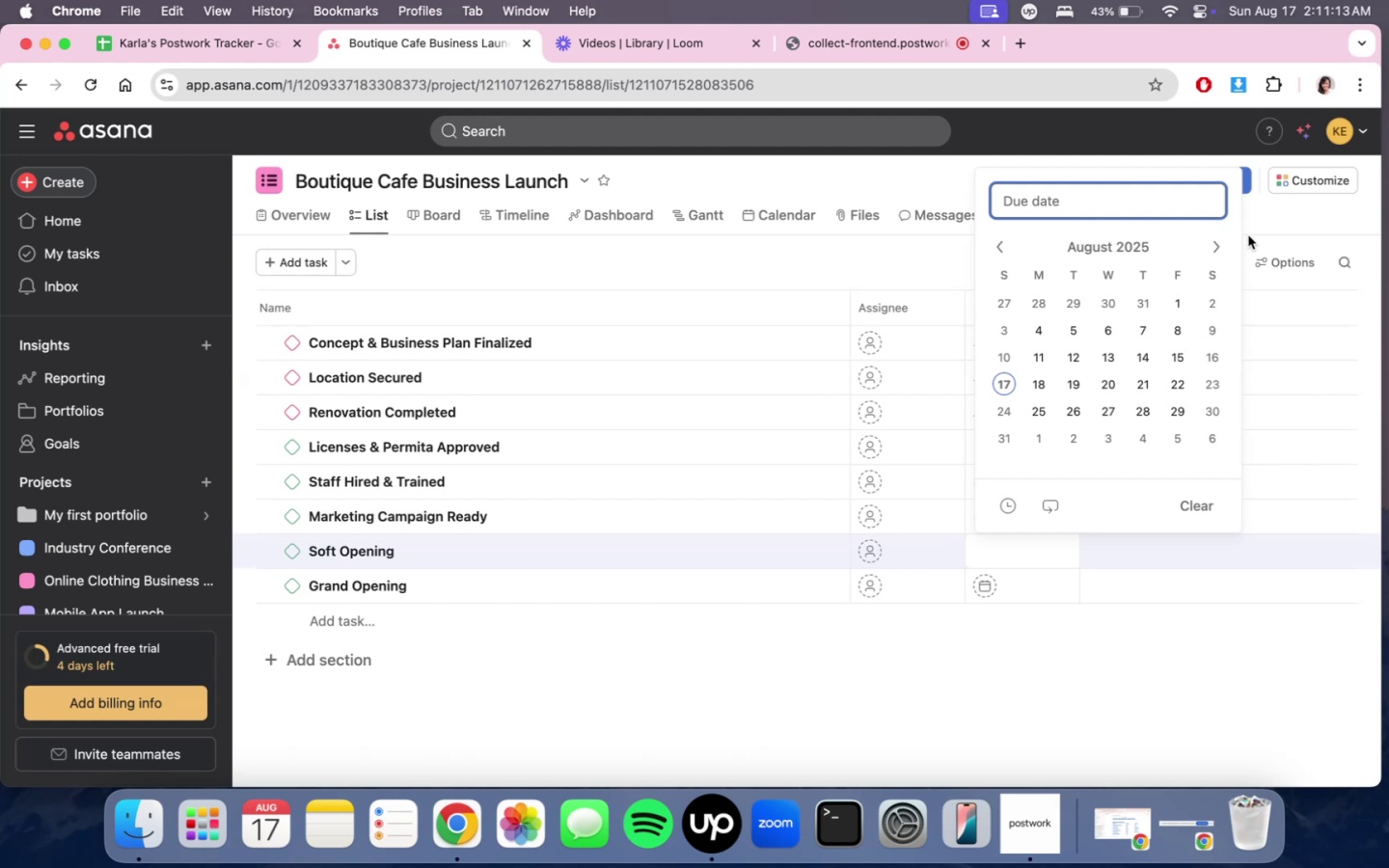 
left_click([1229, 243])
 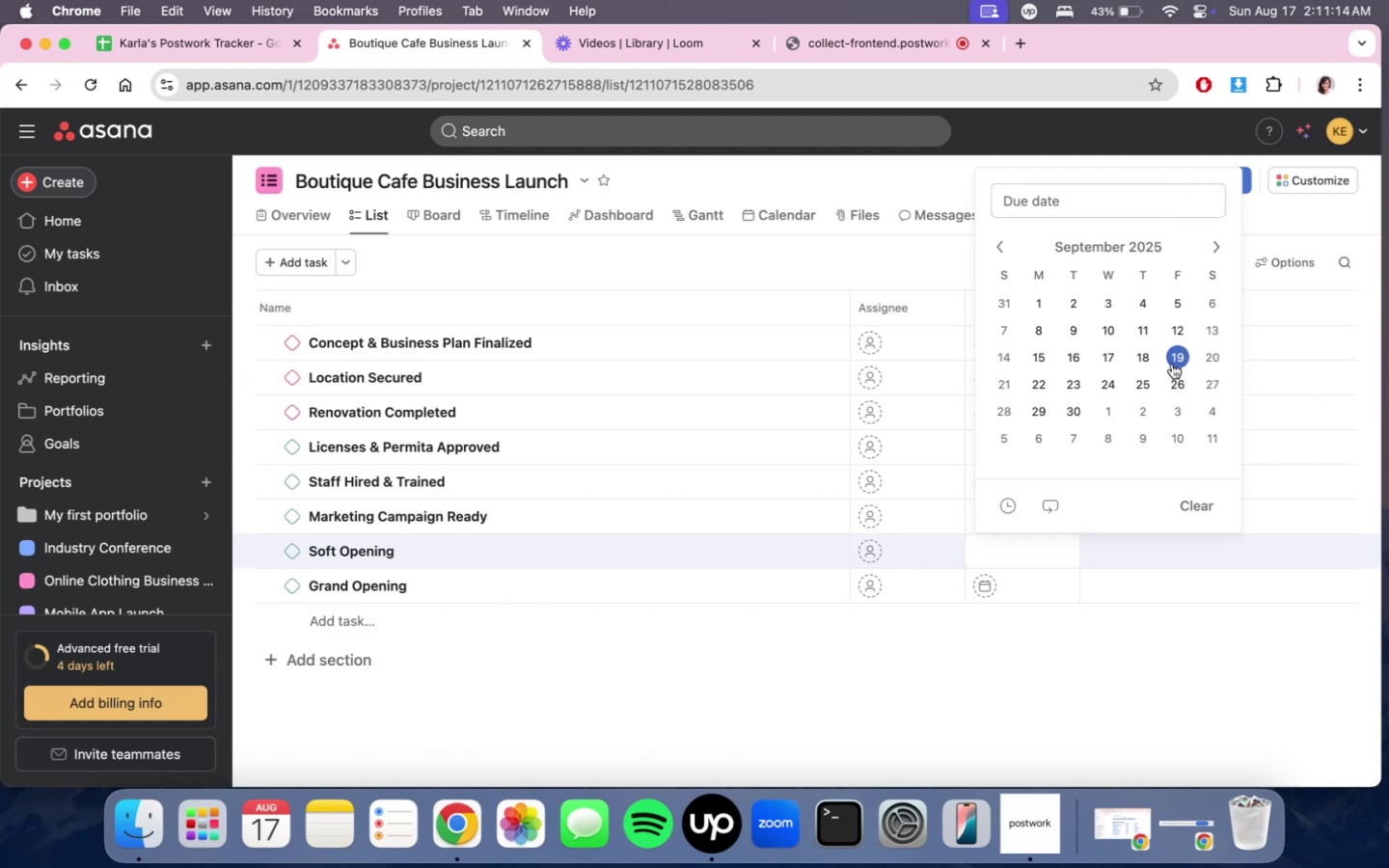 
left_click([1172, 365])
 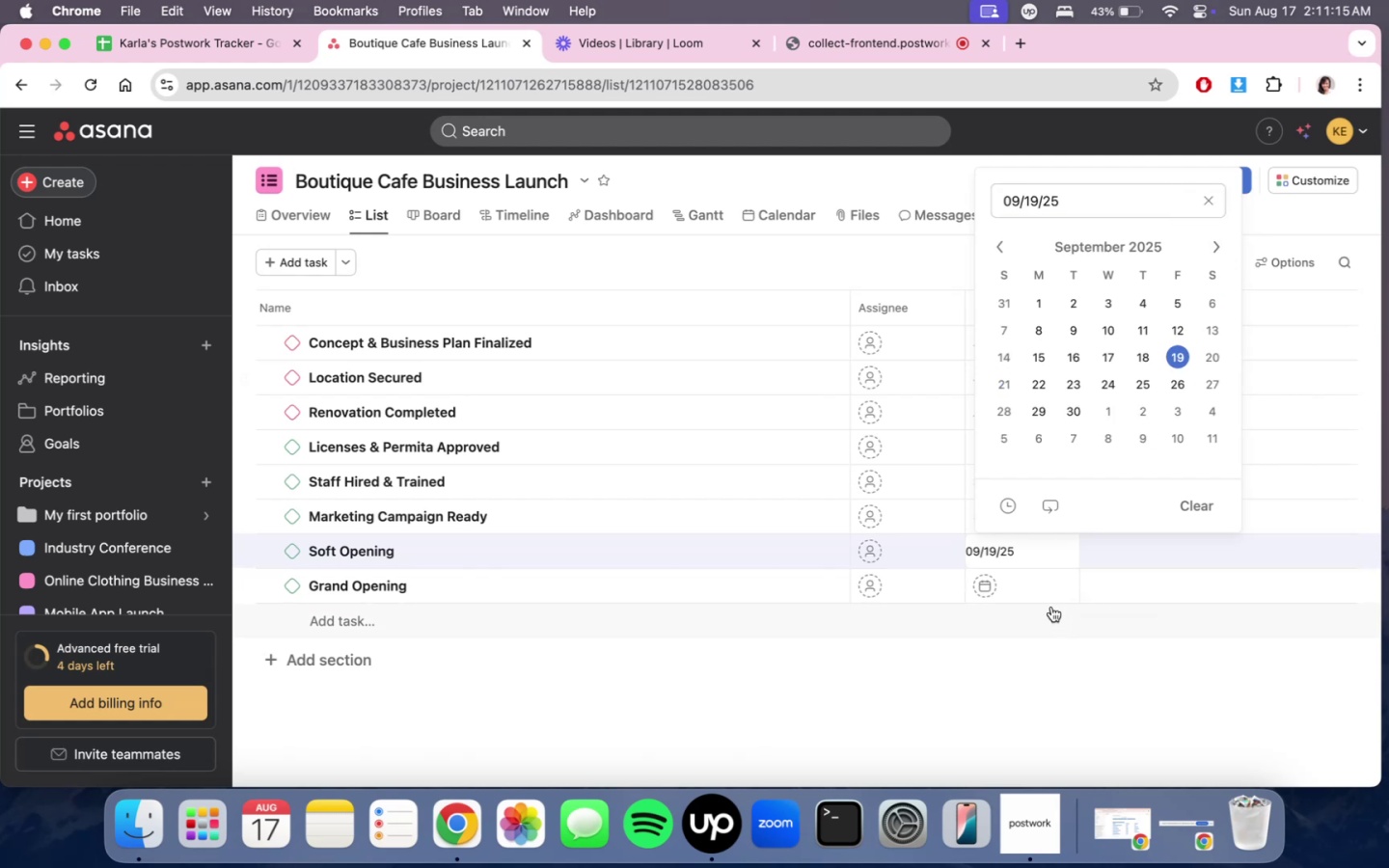 
double_click([1048, 590])
 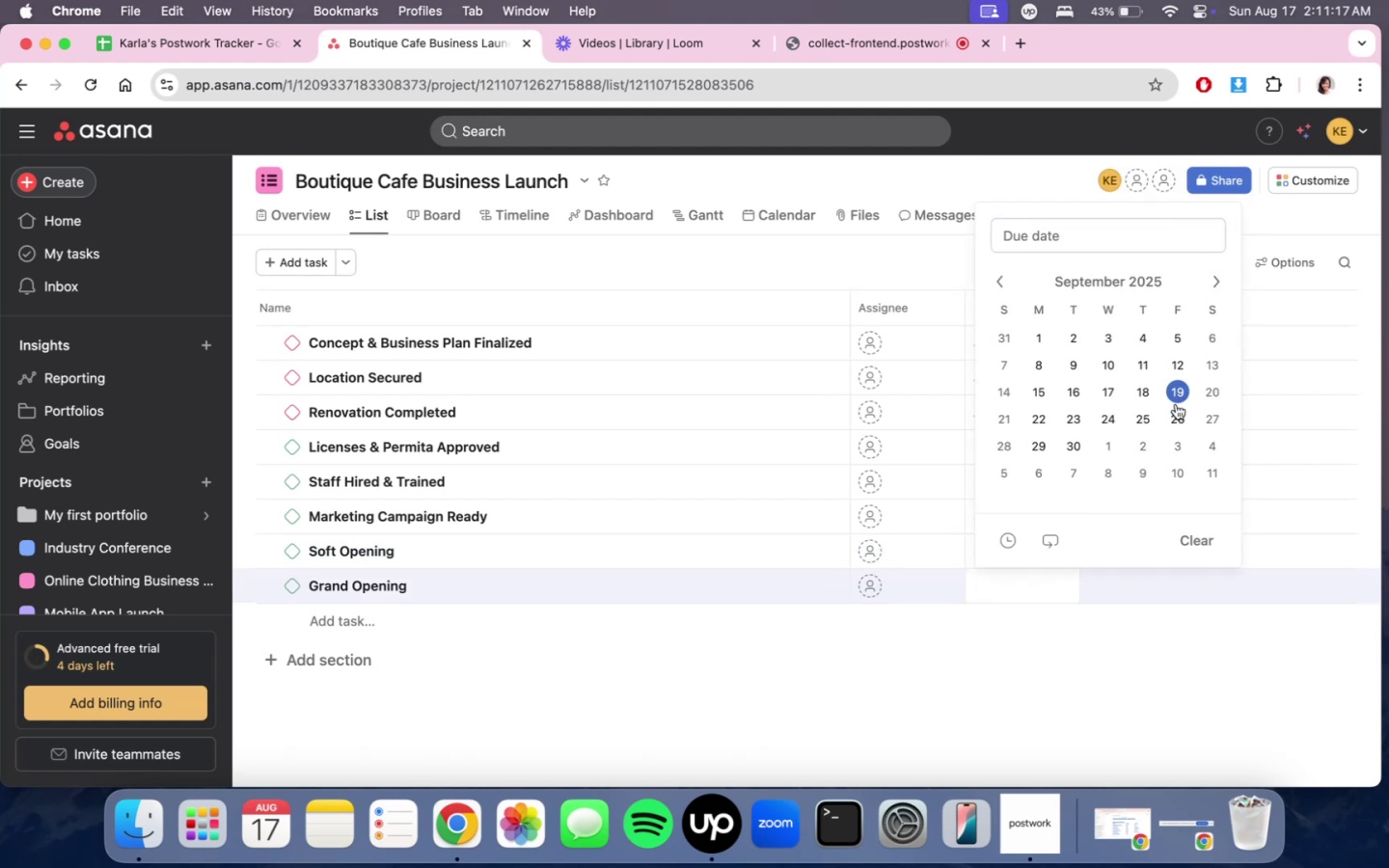 
left_click([1176, 420])
 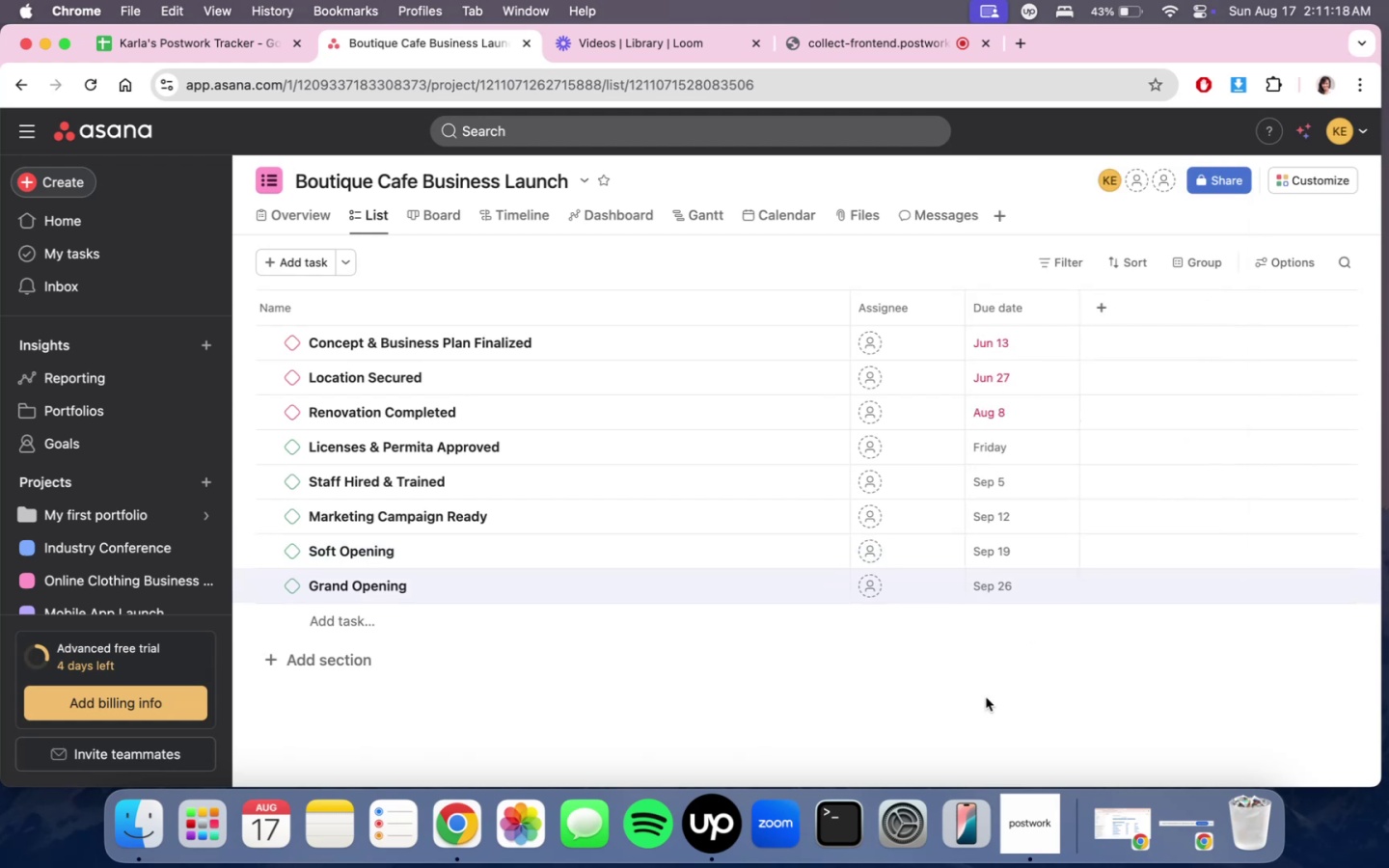 
scroll: coordinate [811, 285], scroll_direction: down, amount: 1.0
 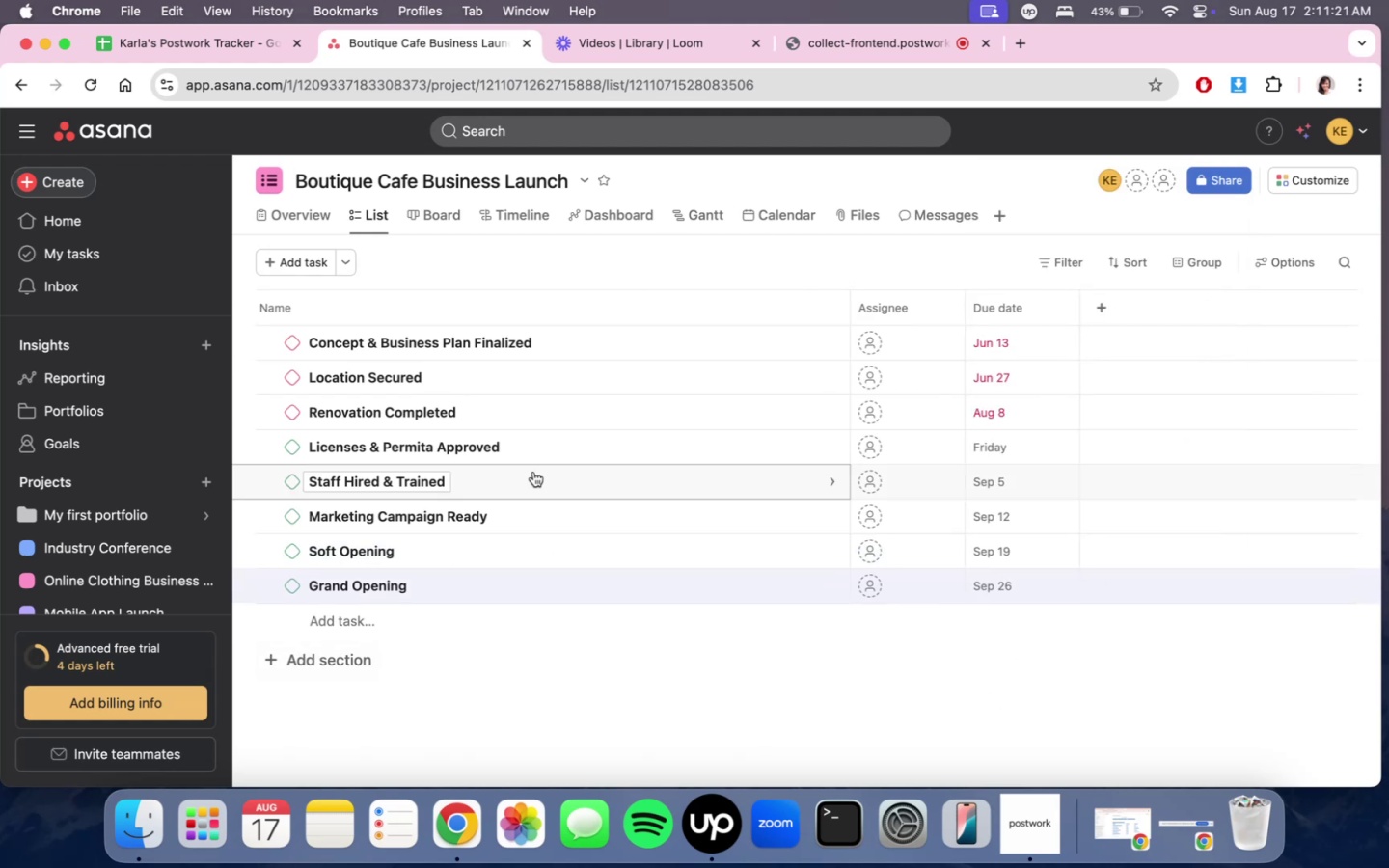 
scroll: coordinate [721, 327], scroll_direction: none, amount: 0.0
 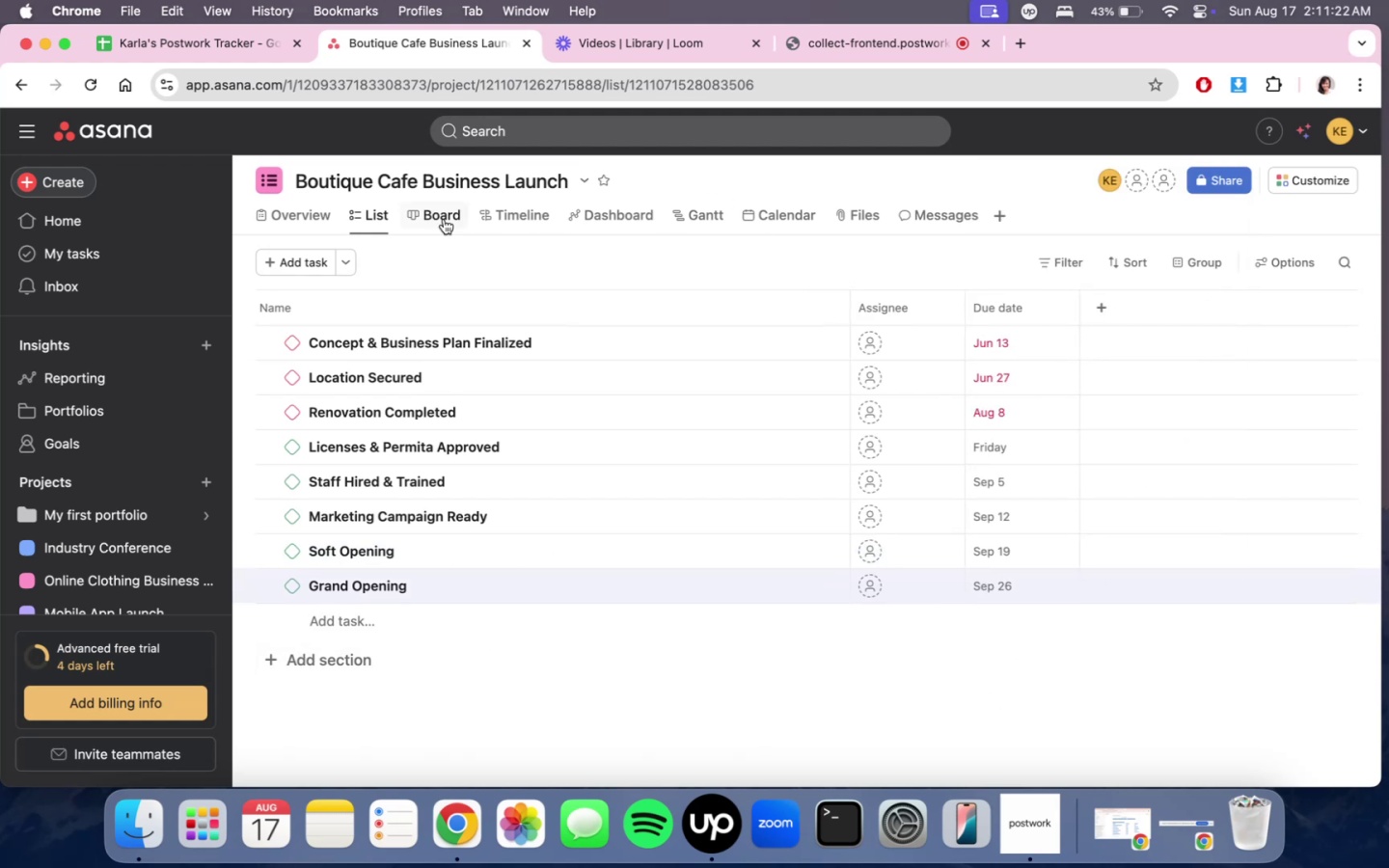 
left_click([432, 223])
 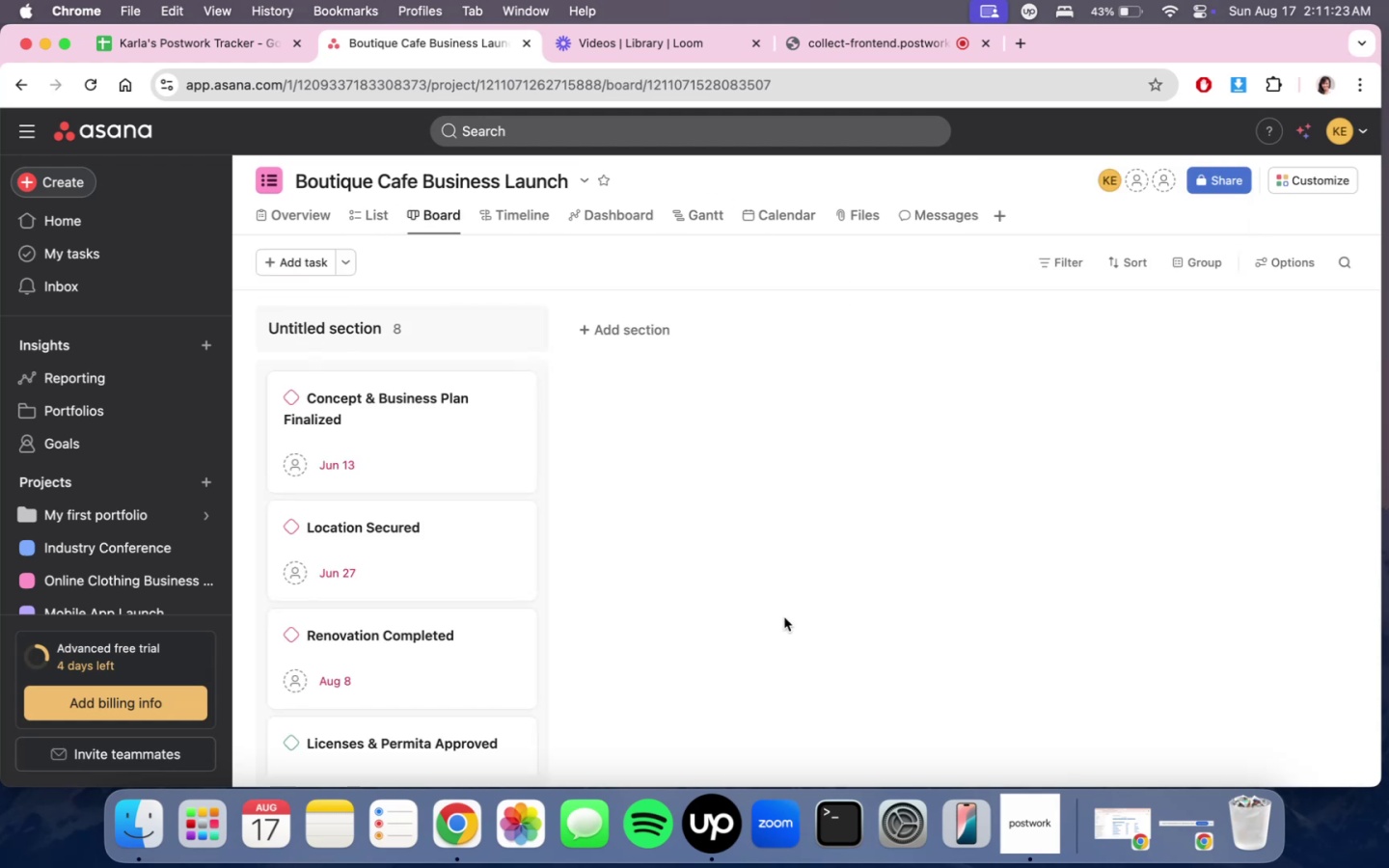 
scroll: coordinate [536, 605], scroll_direction: down, amount: 2.0
 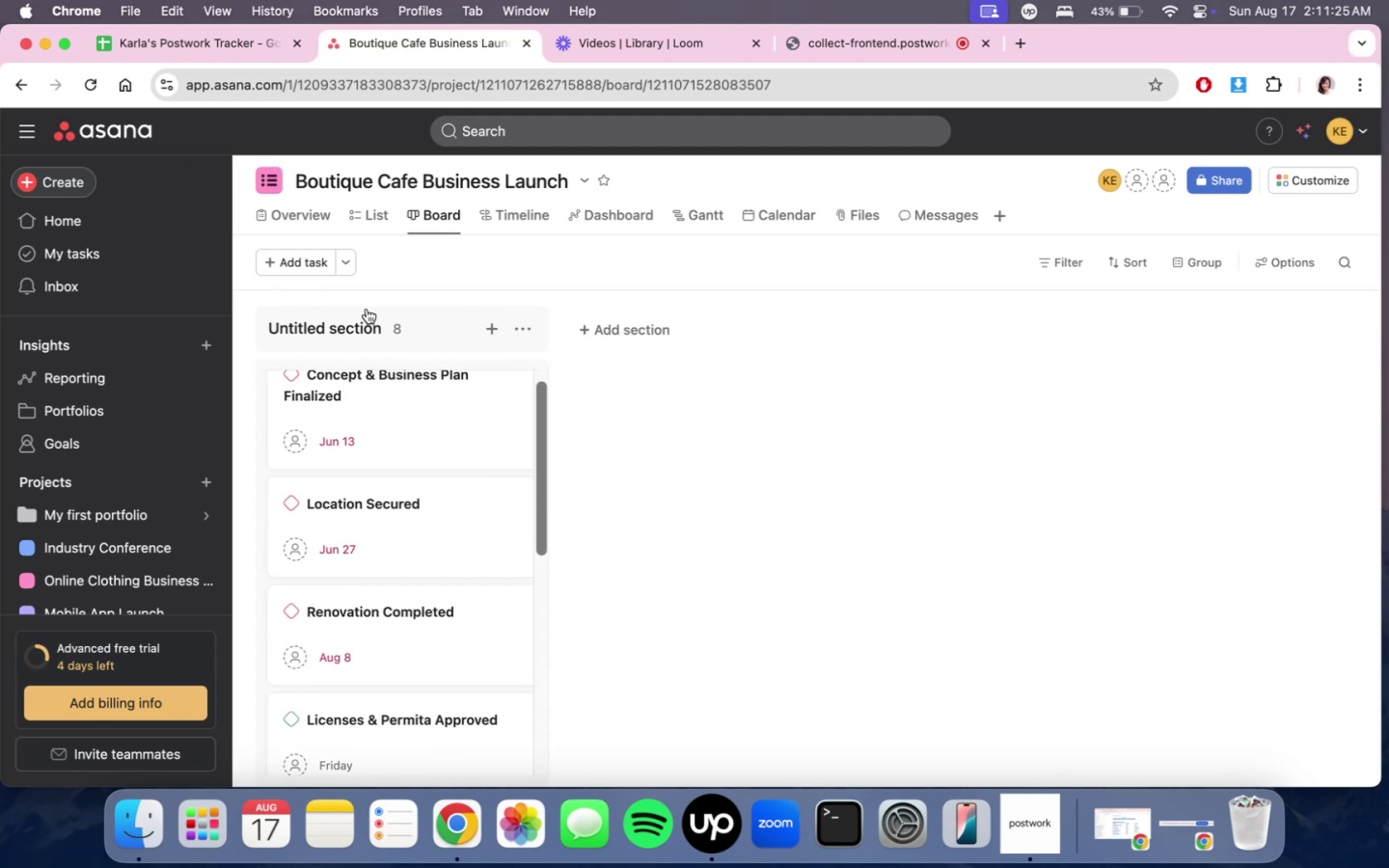 
left_click([365, 310])
 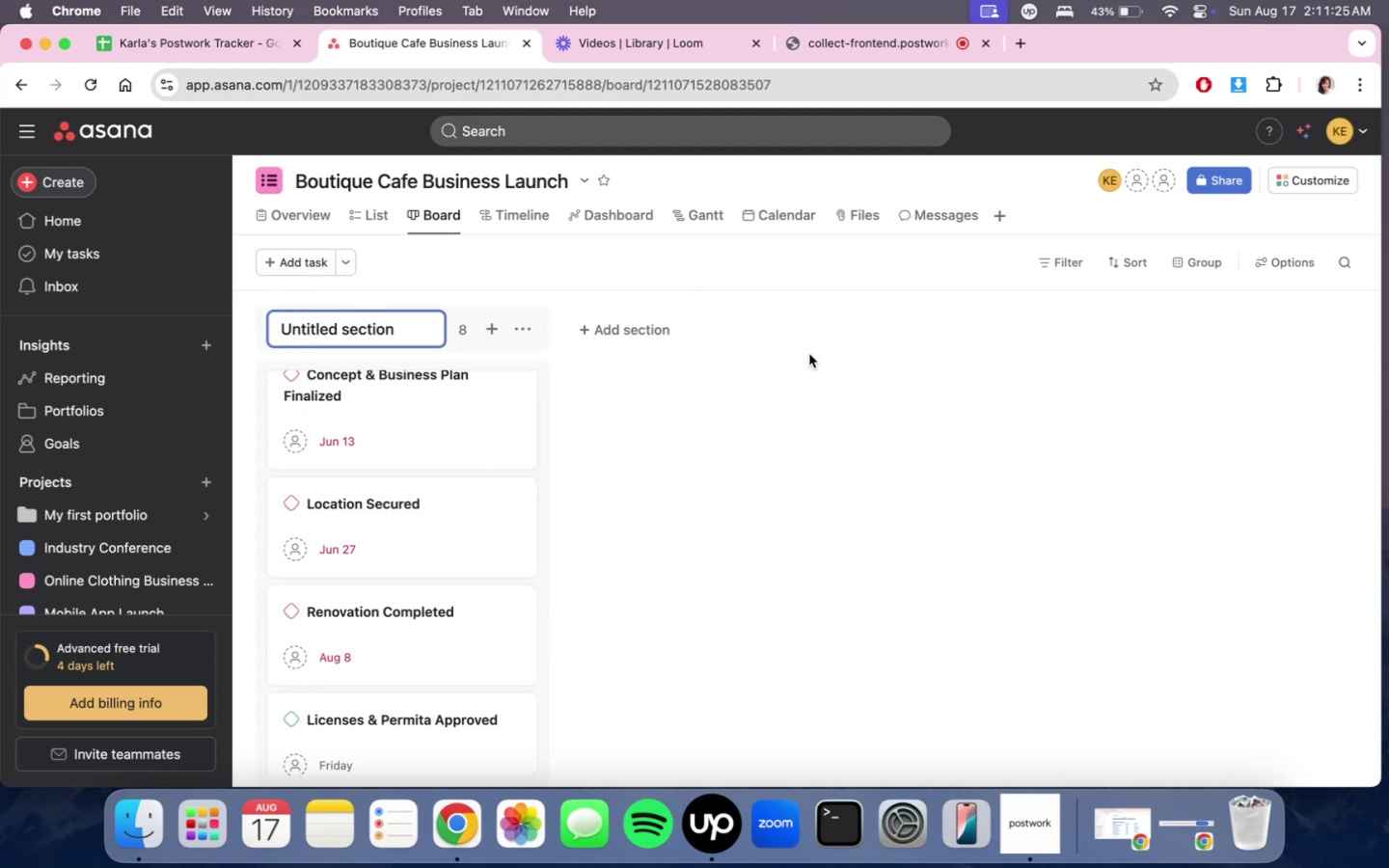 
left_click([809, 357])
 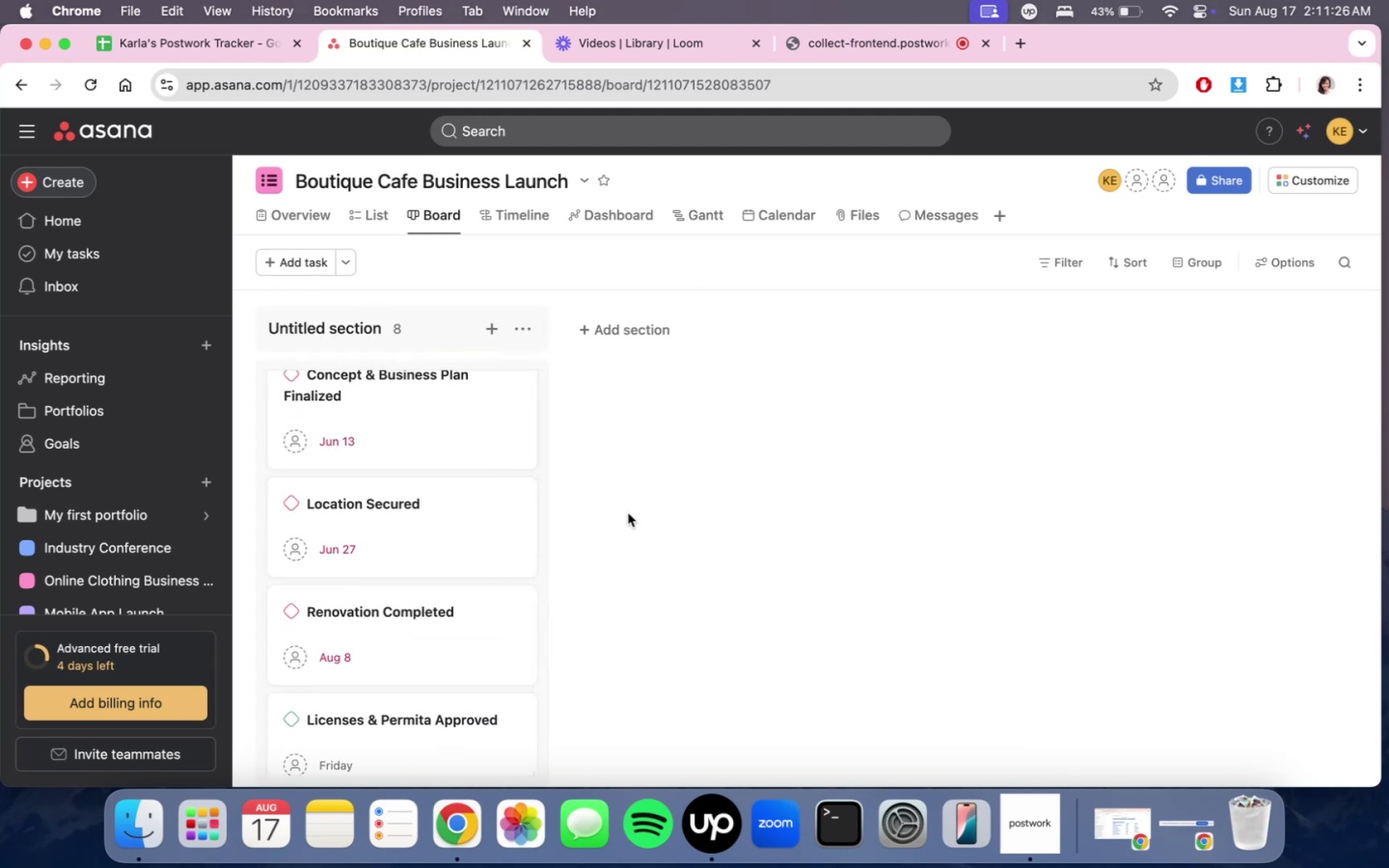 
scroll: coordinate [508, 518], scroll_direction: down, amount: 1.0
 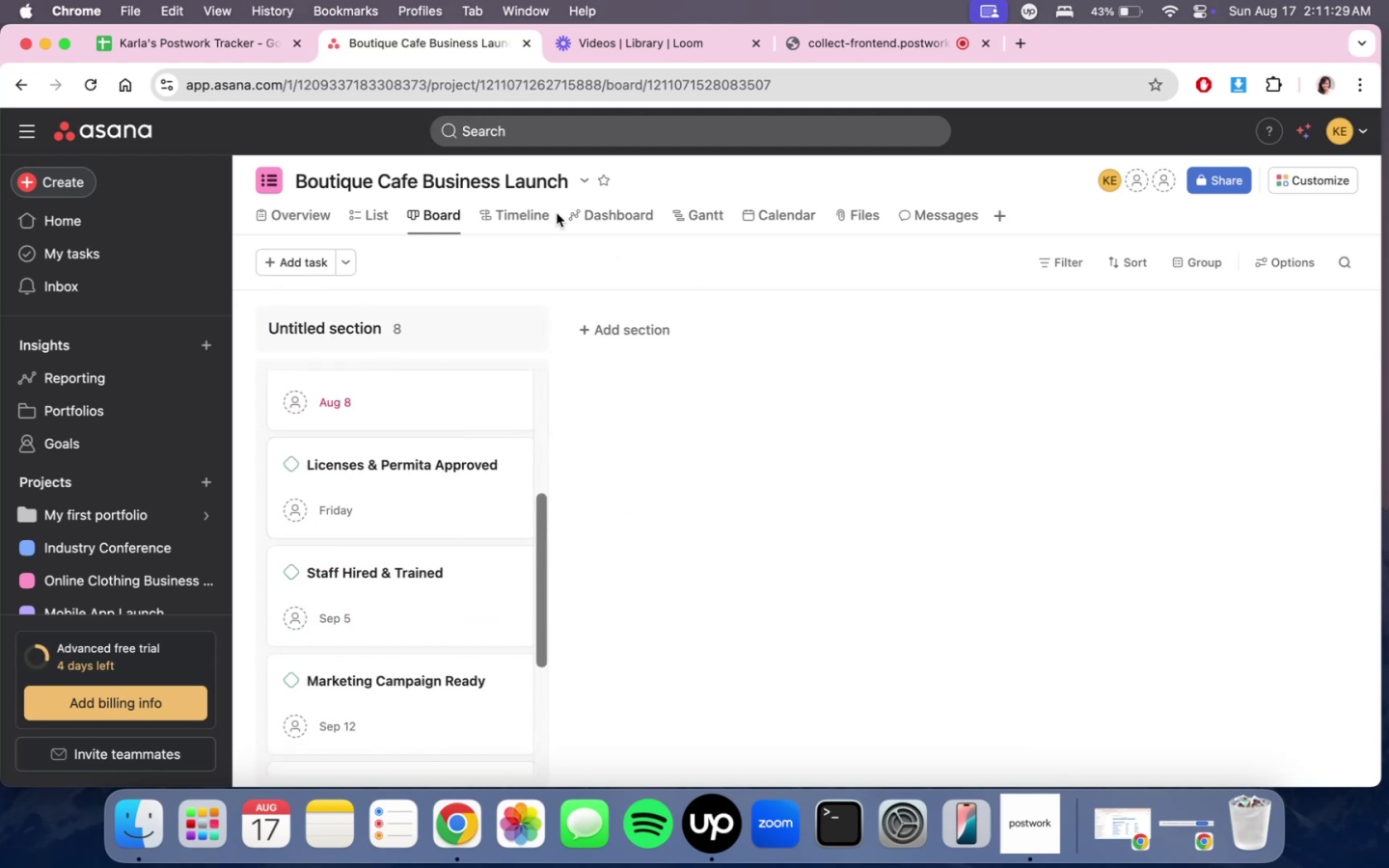 
double_click([538, 215])
 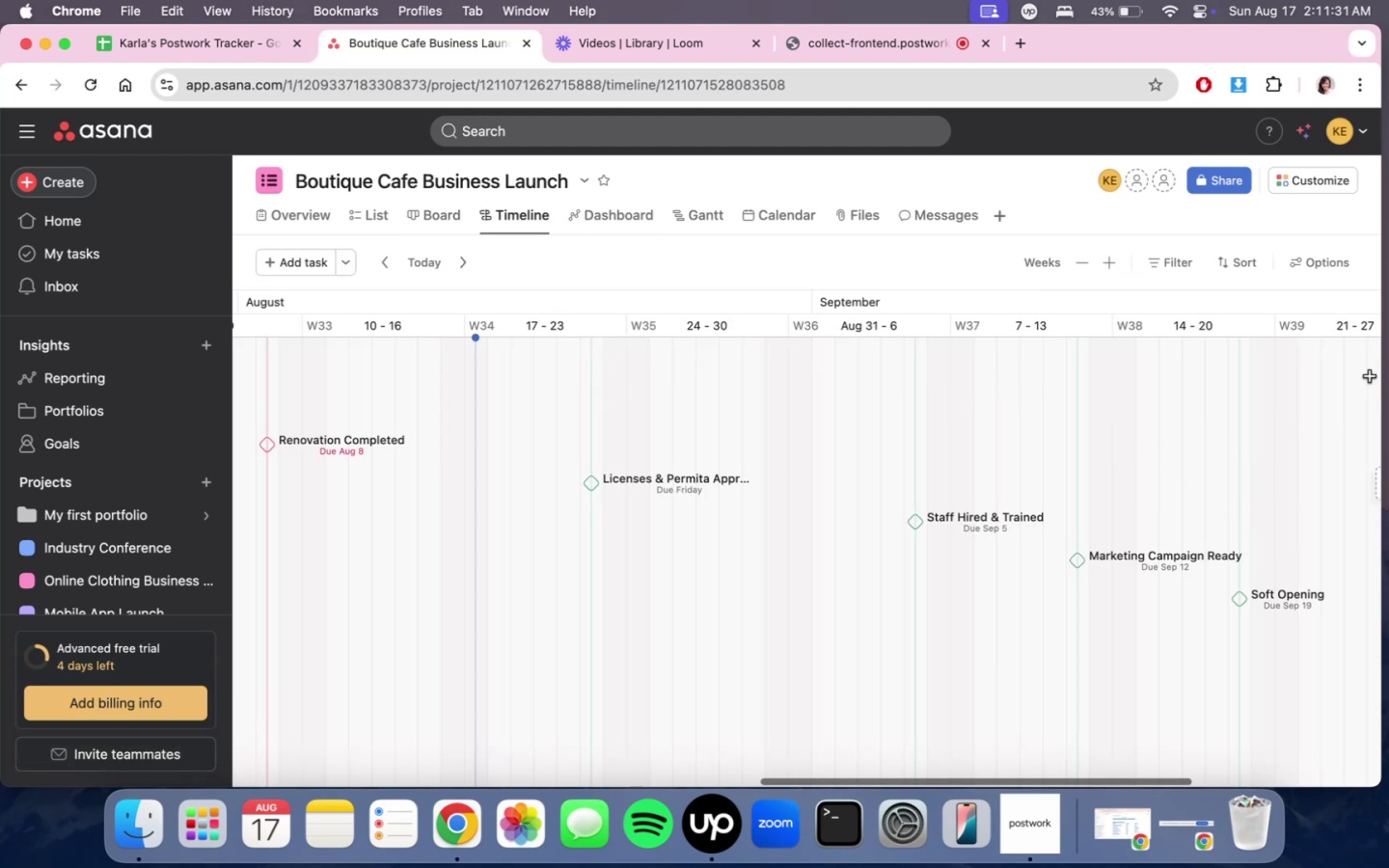 
scroll: coordinate [1106, 653], scroll_direction: down, amount: 10.0
 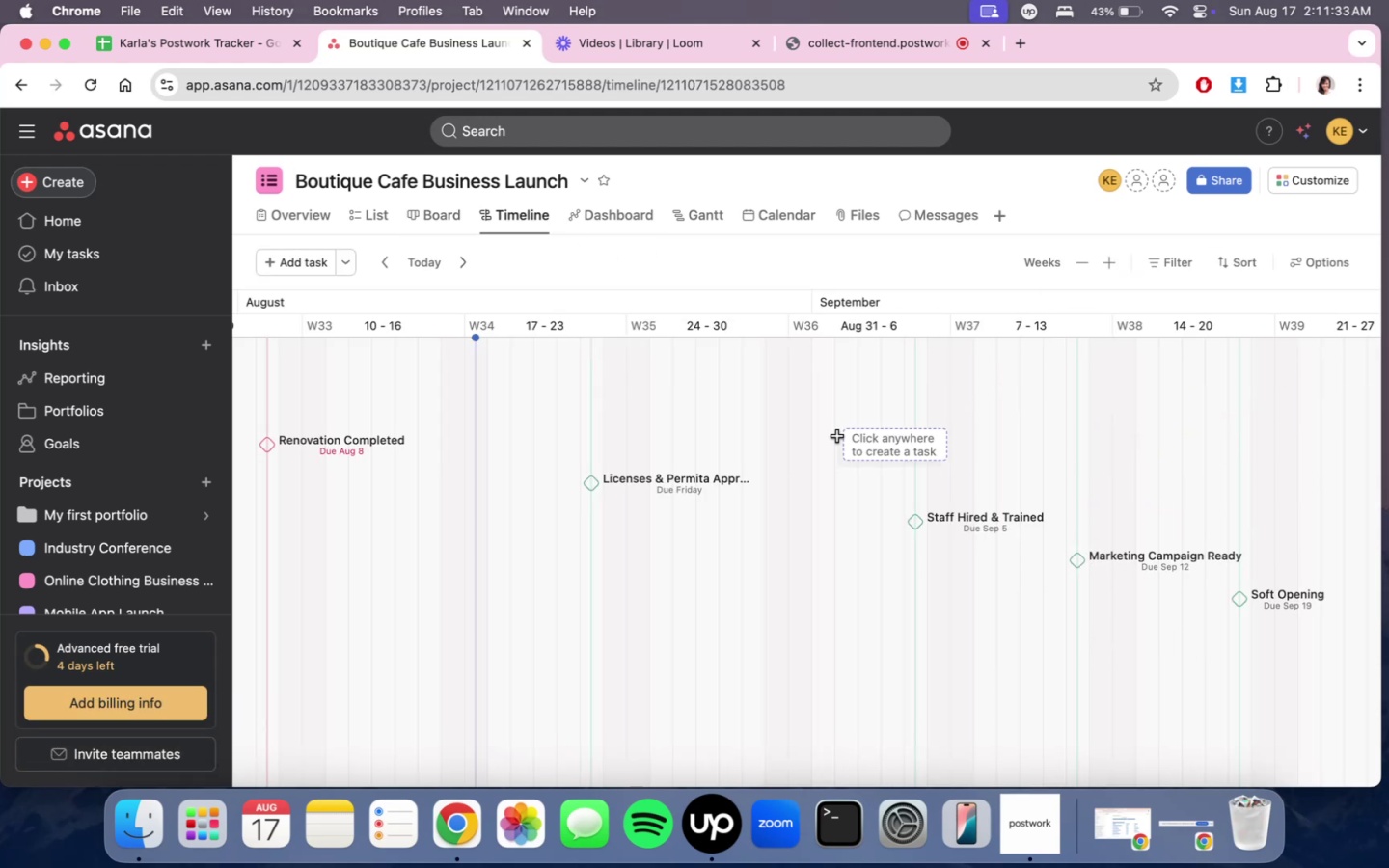 
scroll: coordinate [1010, 576], scroll_direction: up, amount: 3.0
 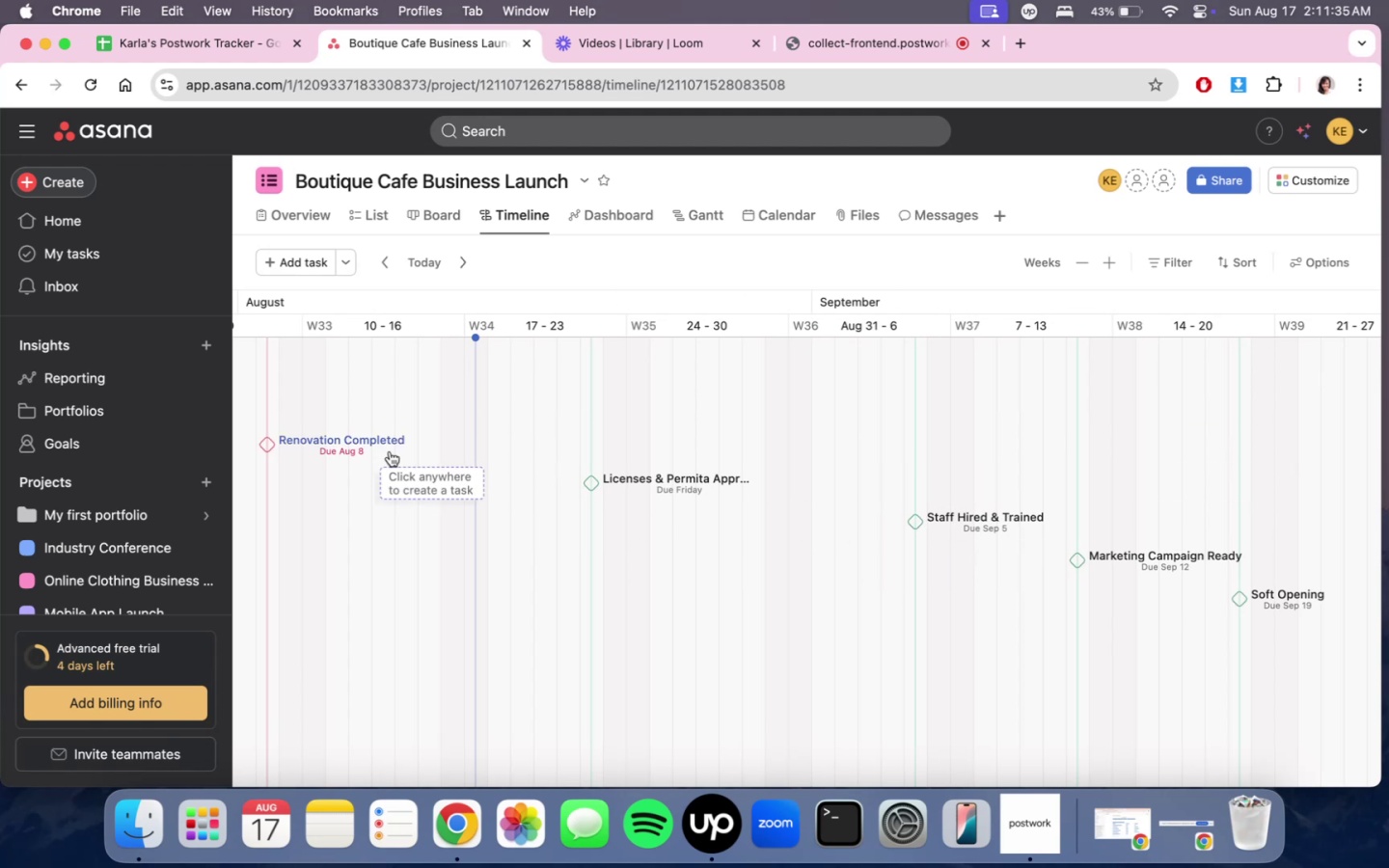 
left_click([417, 209])
 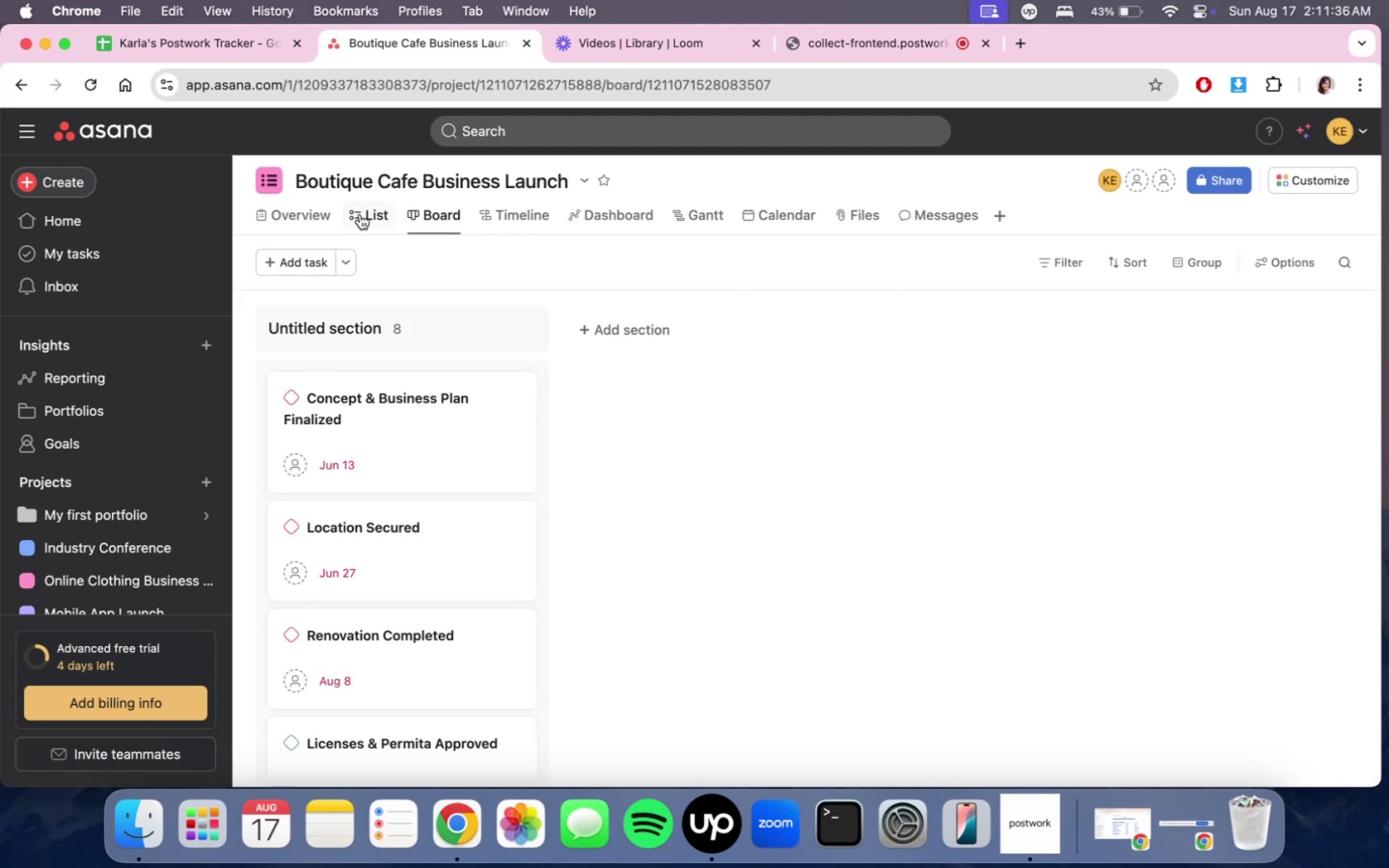 
double_click([360, 214])
 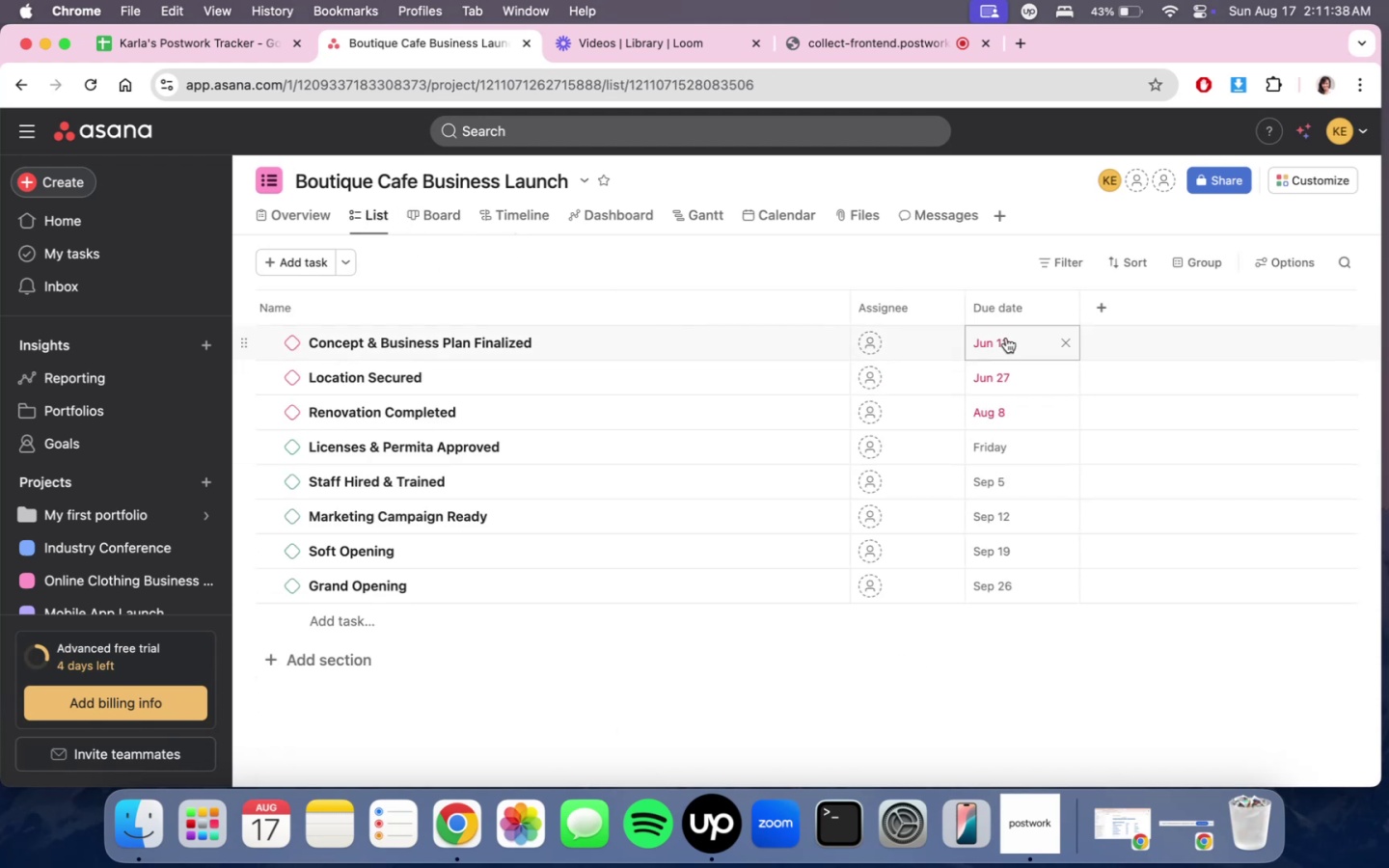 
left_click([926, 300])
 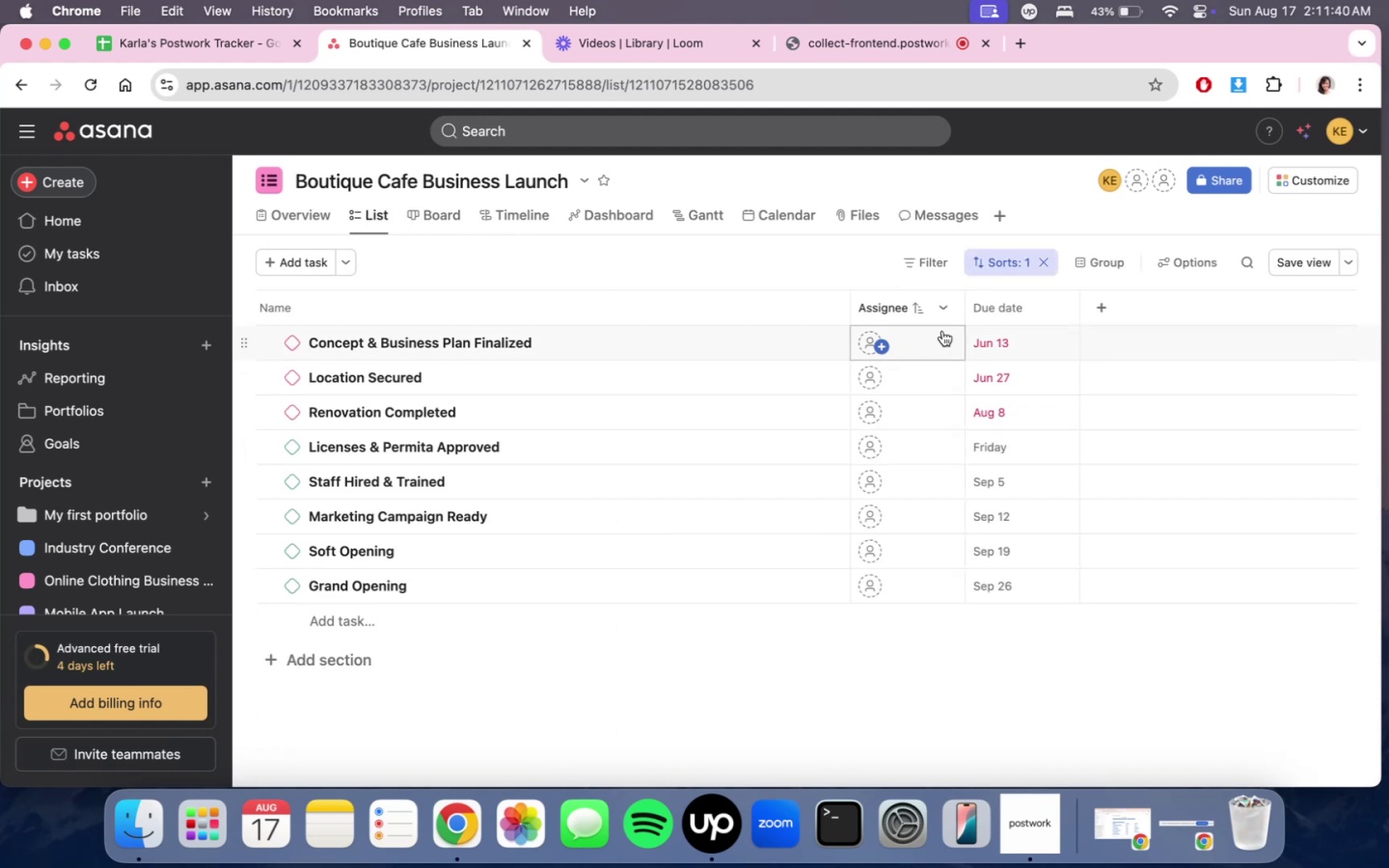 
left_click([945, 310])
 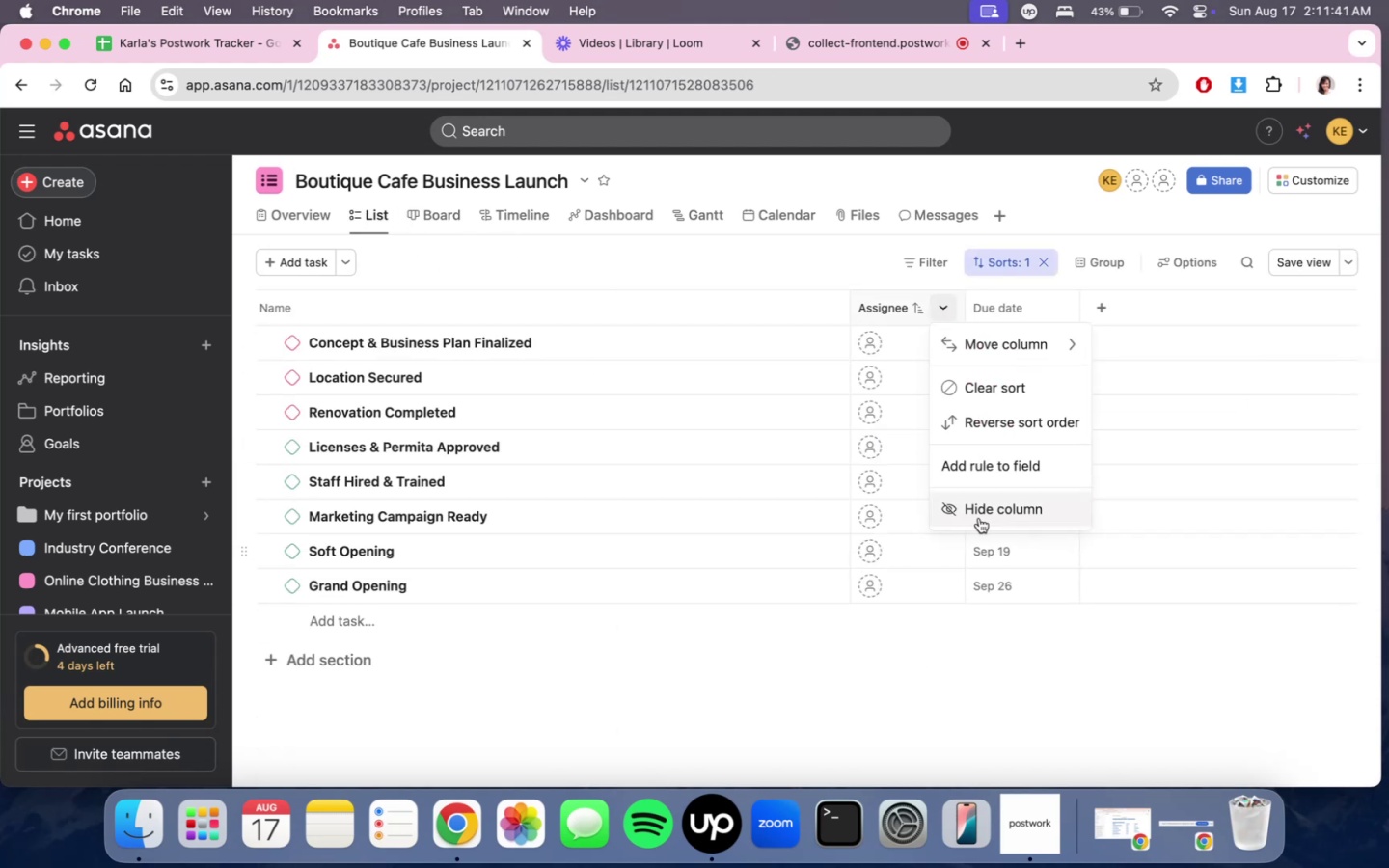 
double_click([989, 512])
 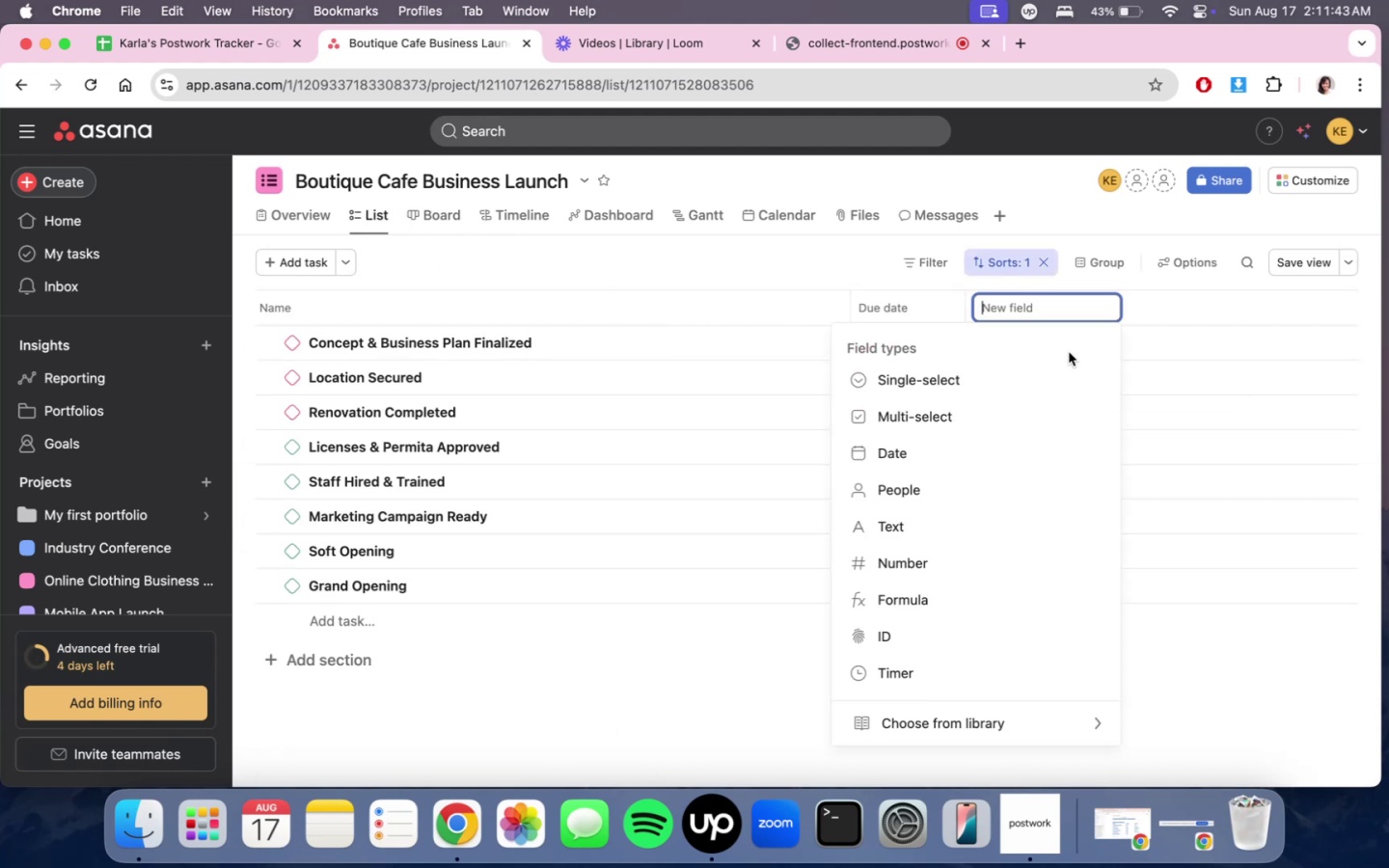 
scroll: coordinate [1046, 643], scroll_direction: down, amount: 3.0
 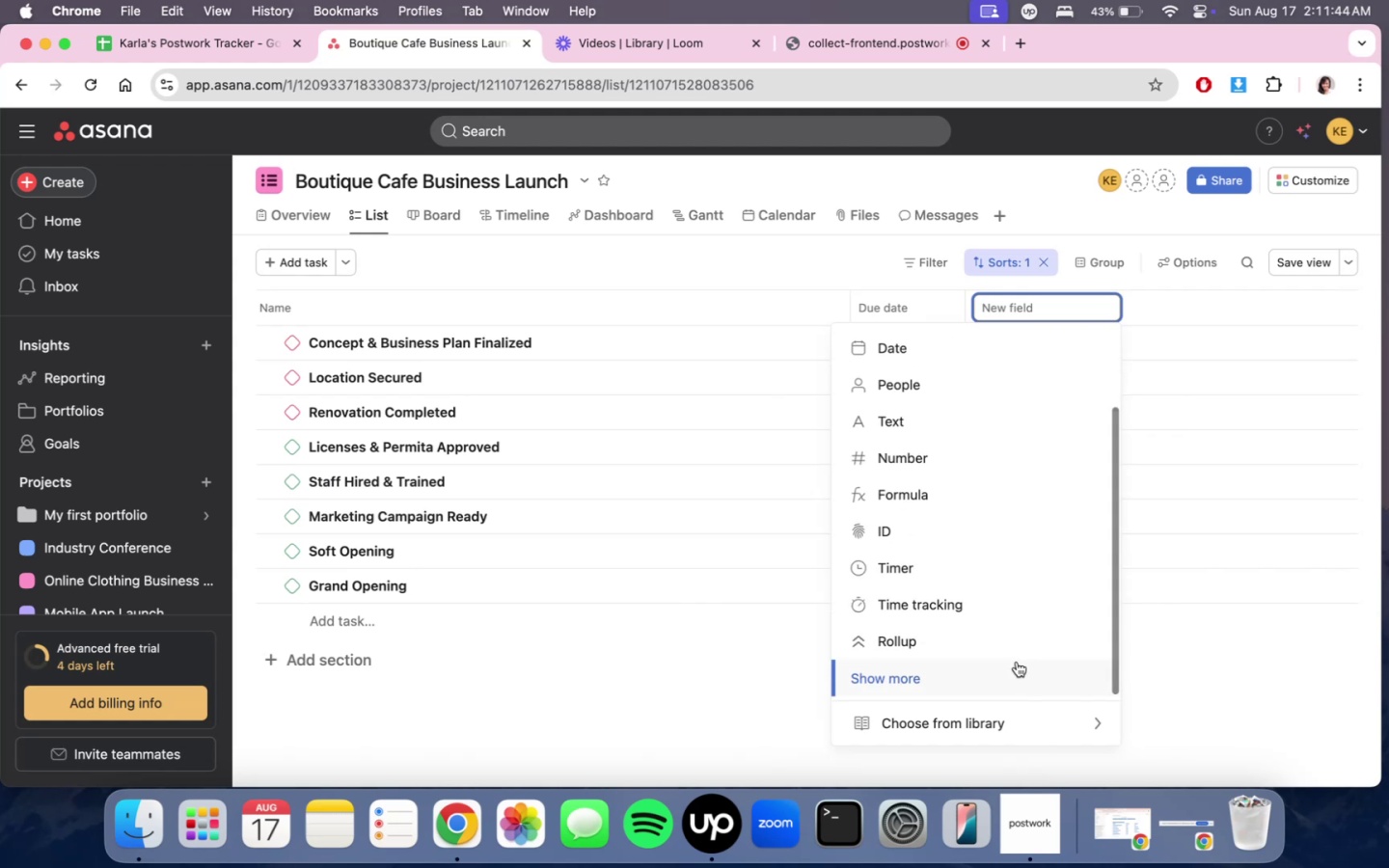 
double_click([1017, 662])
 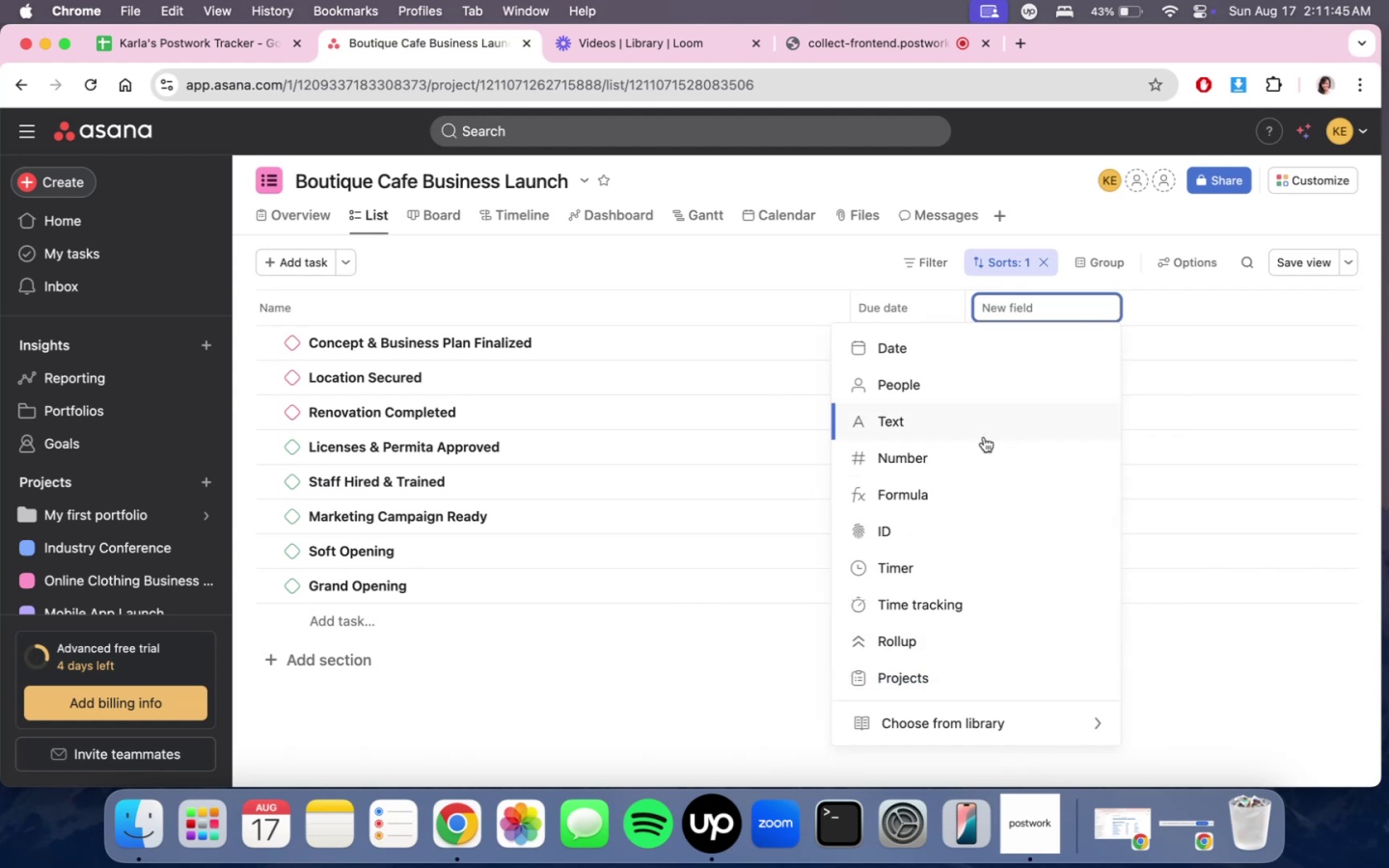 
scroll: coordinate [984, 437], scroll_direction: up, amount: 2.0
 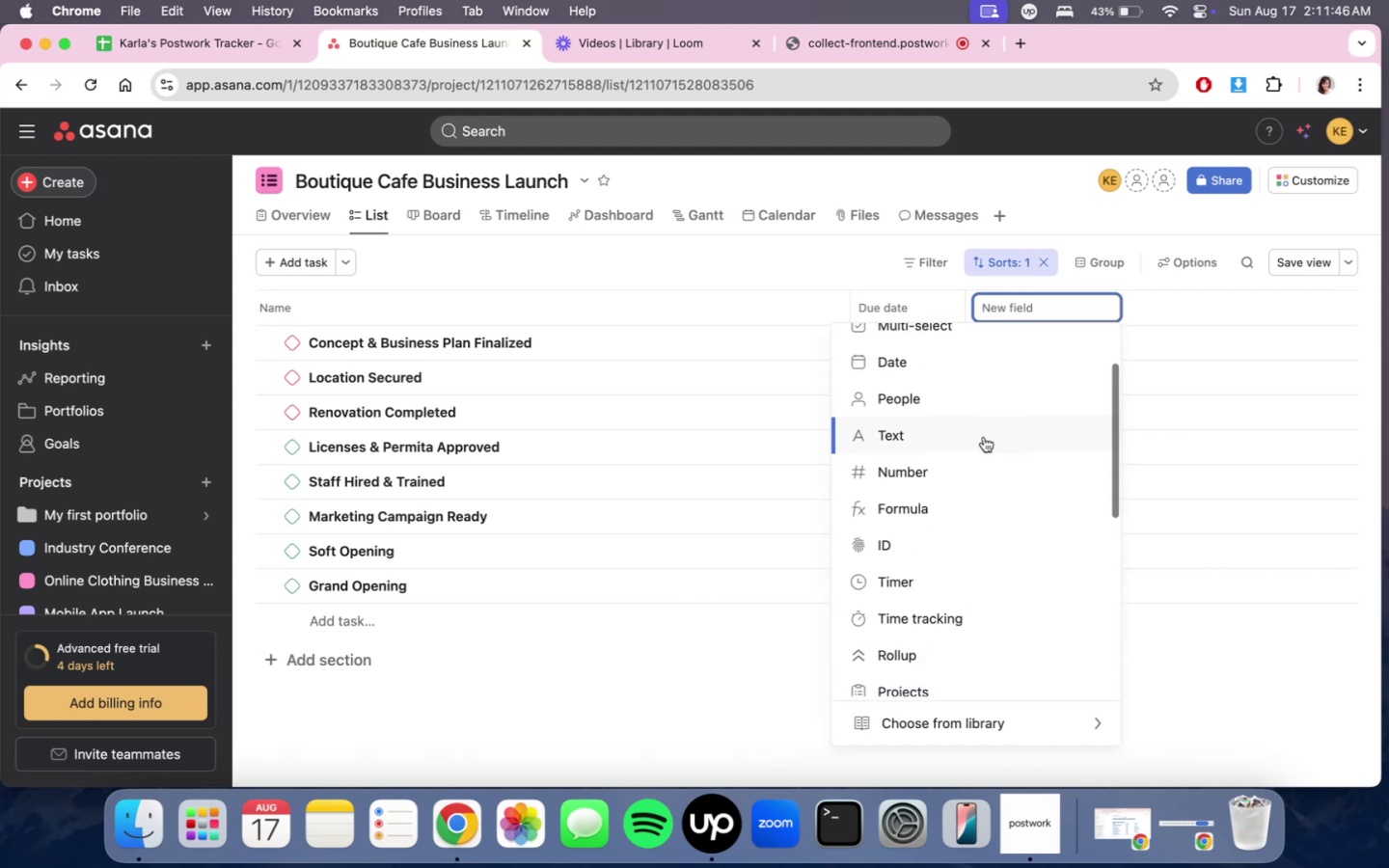 
left_click([984, 437])
 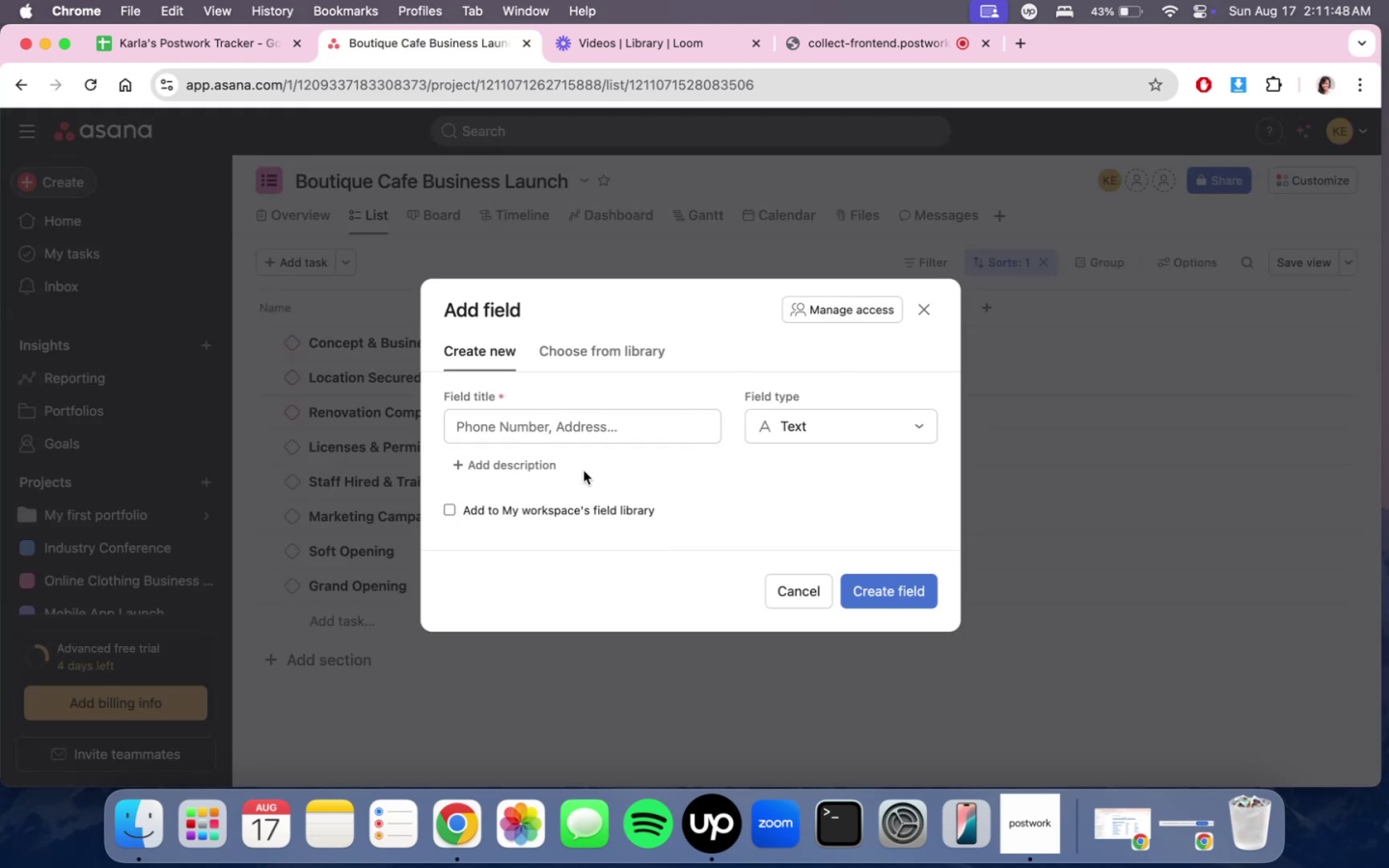 
left_click([606, 355])
 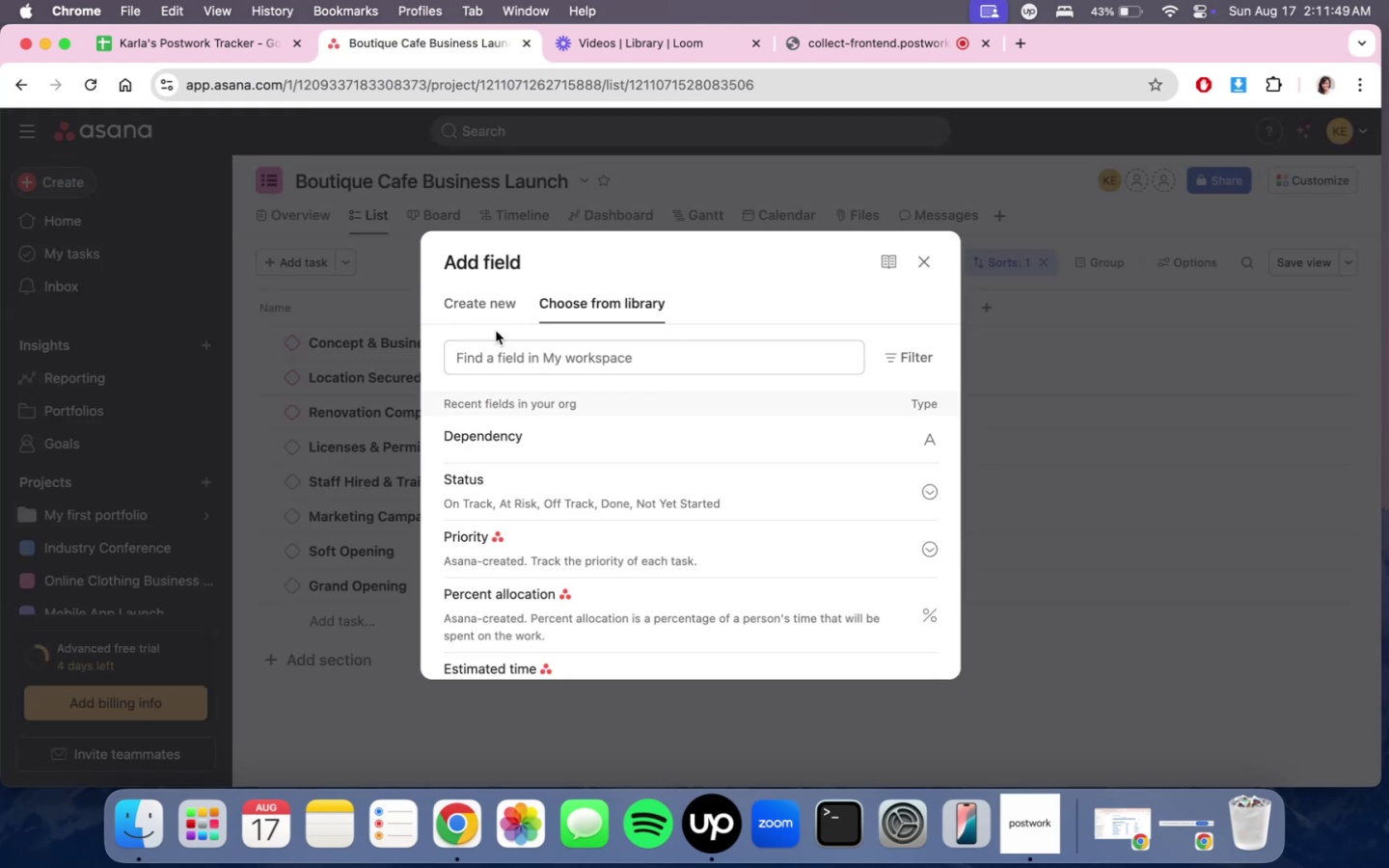 
left_click([501, 315])
 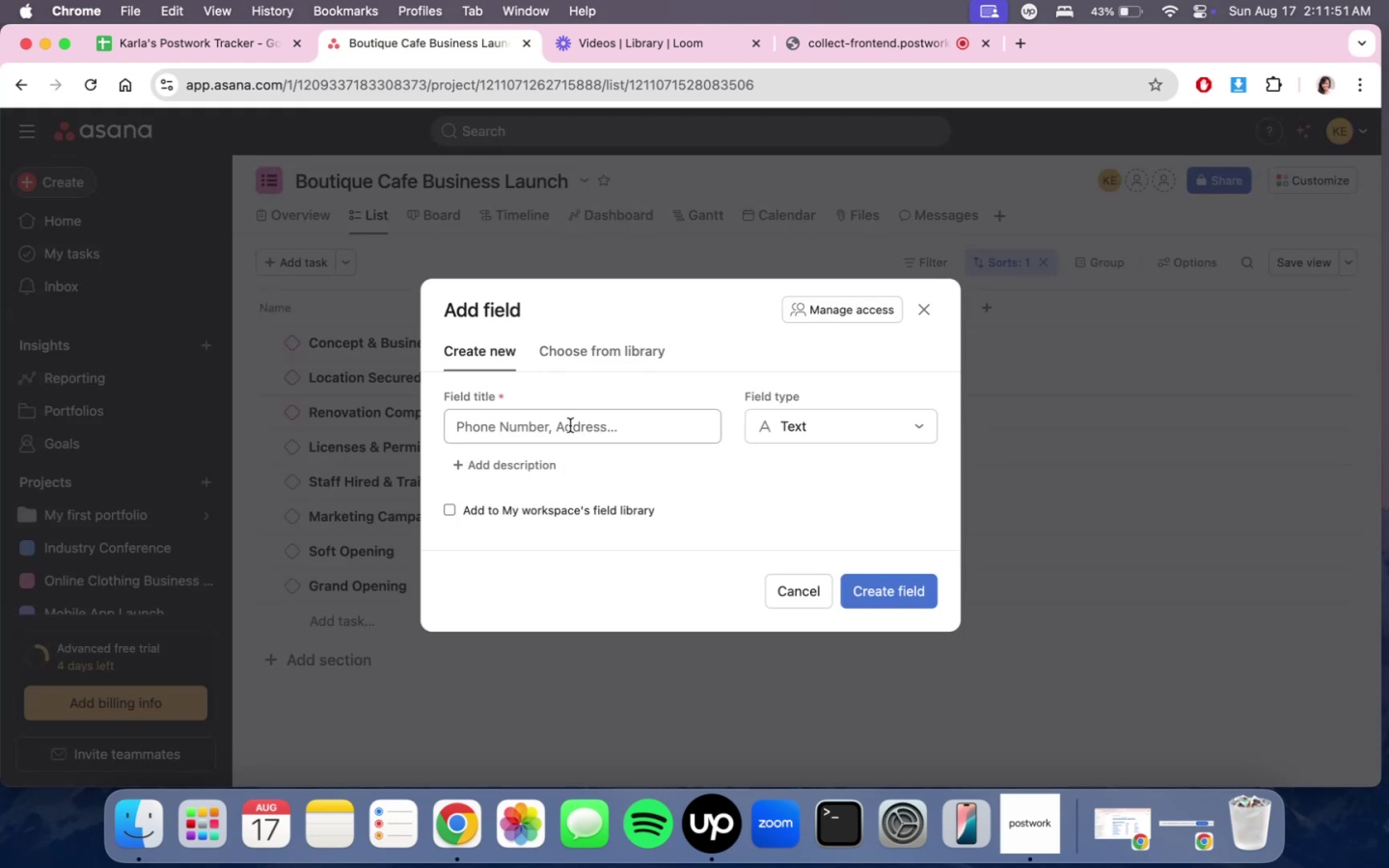 
left_click([570, 425])
 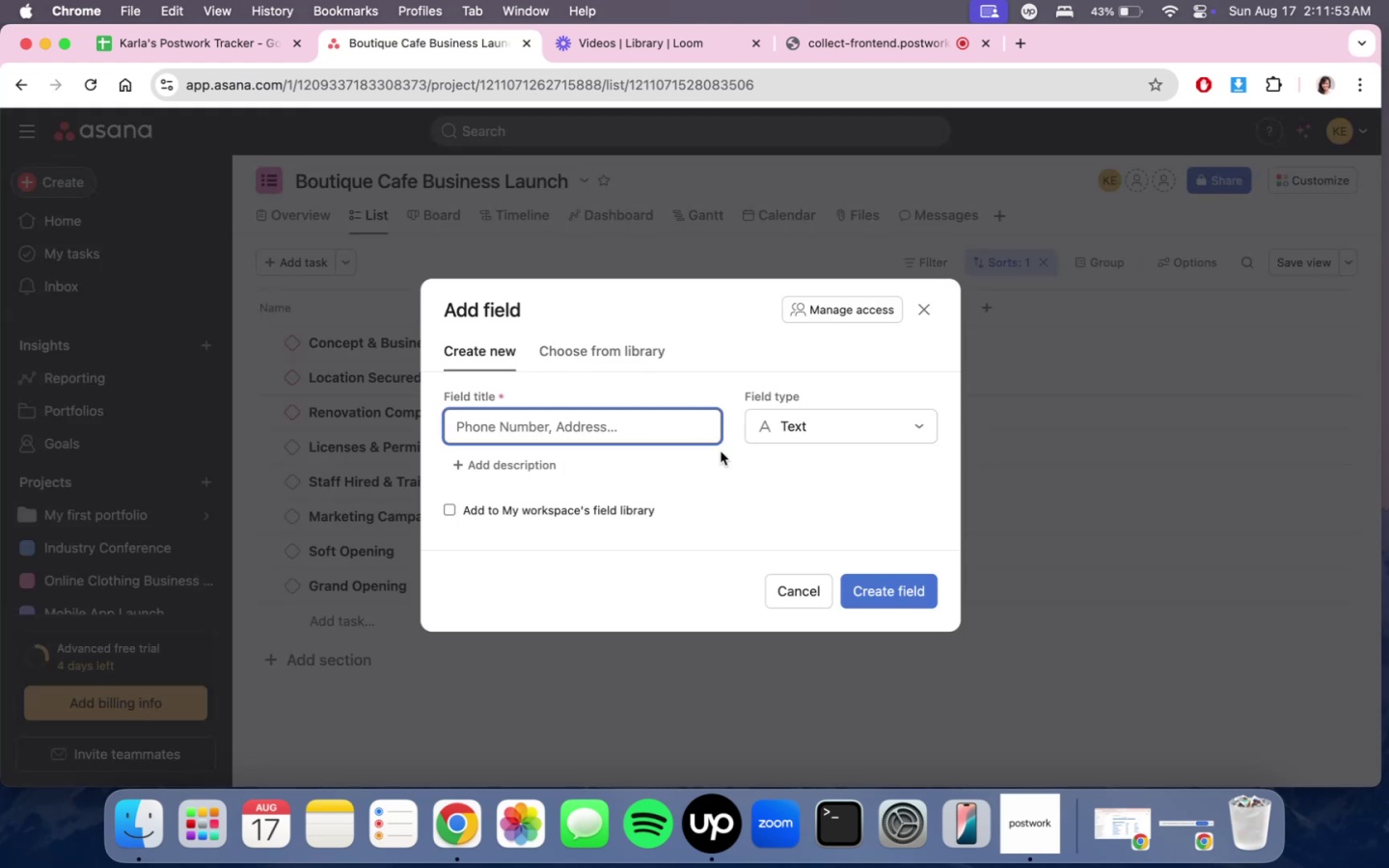 
left_click([781, 592])
 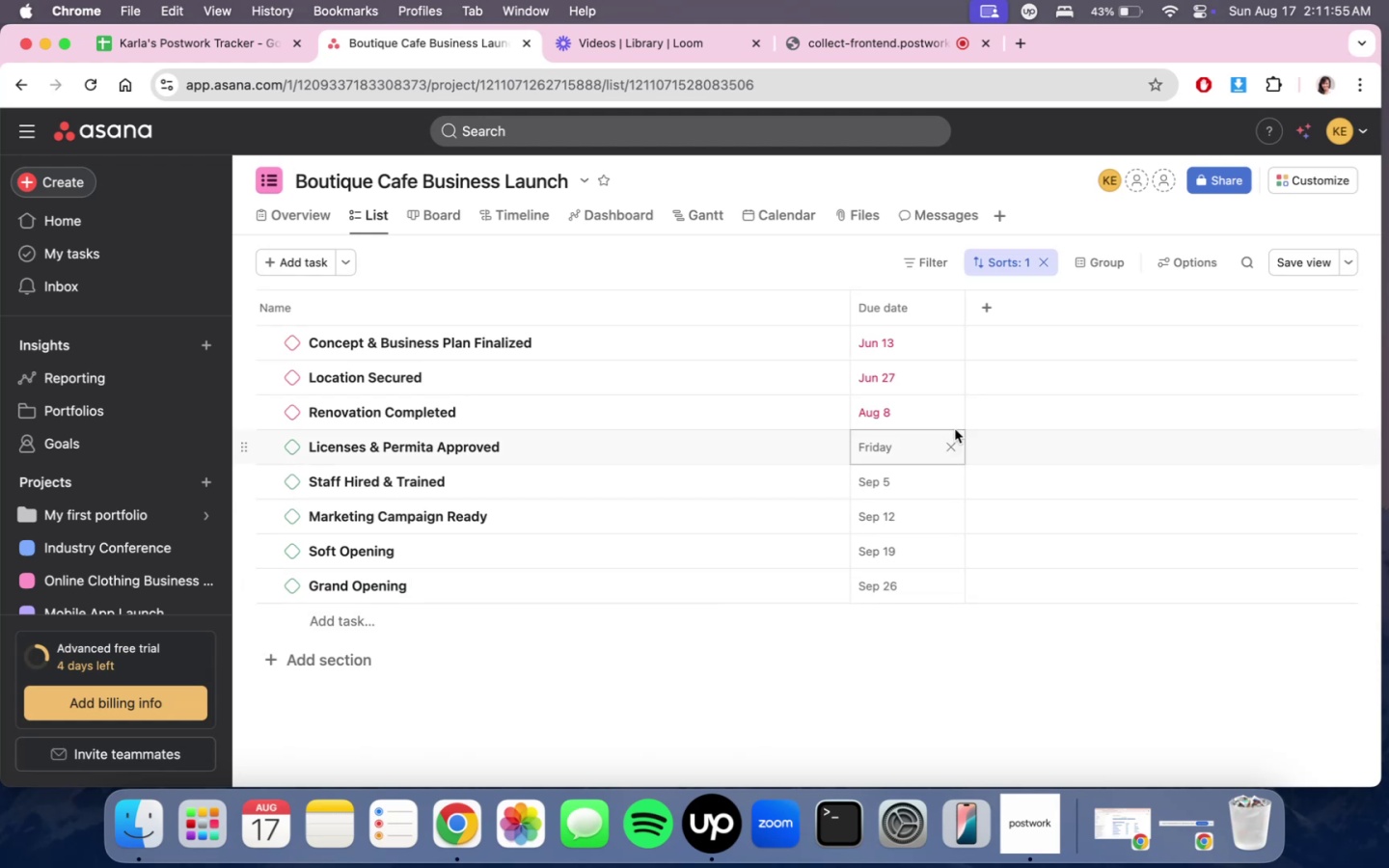 
scroll: coordinate [853, 500], scroll_direction: down, amount: 7.0
 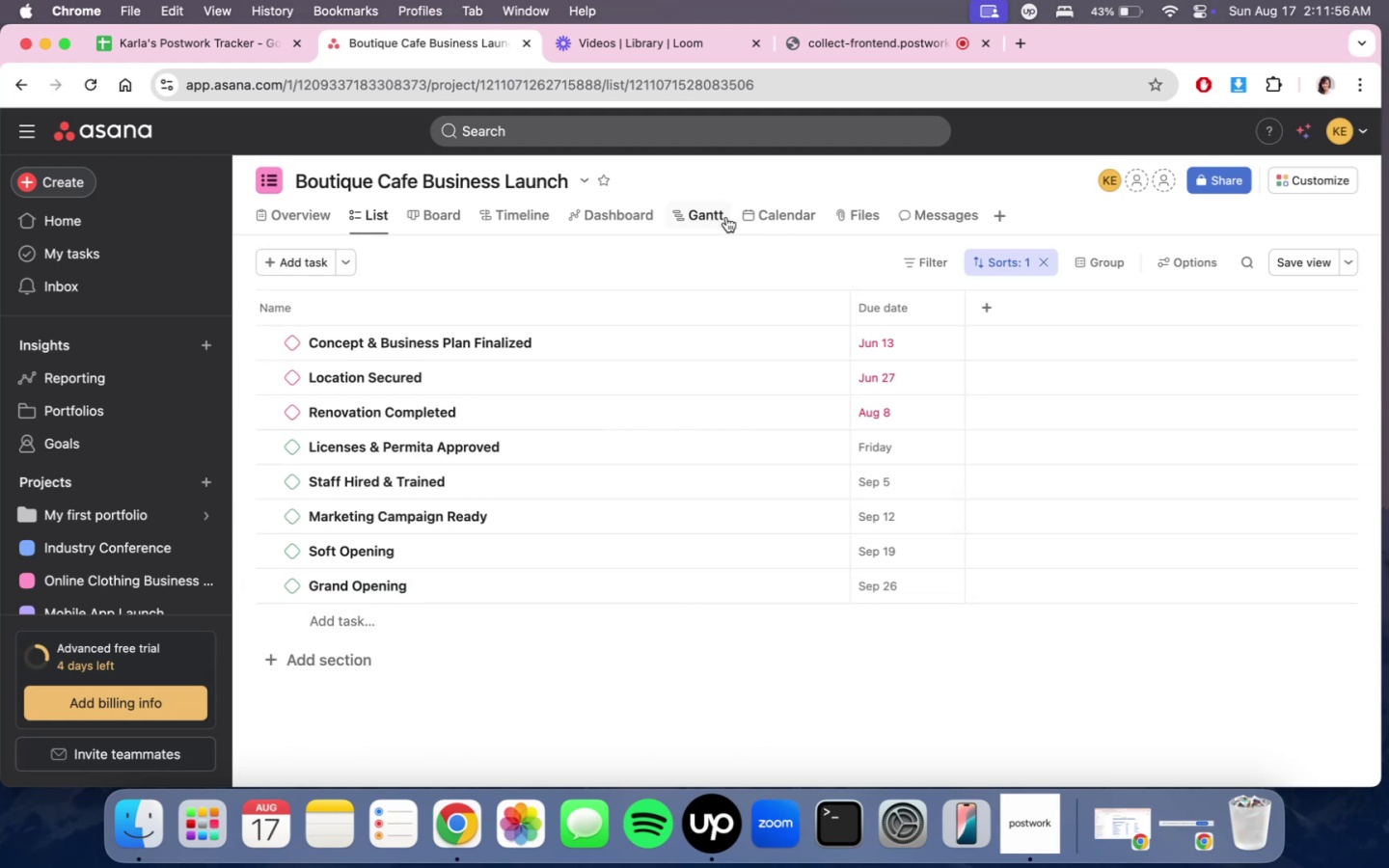 
left_click([726, 217])
 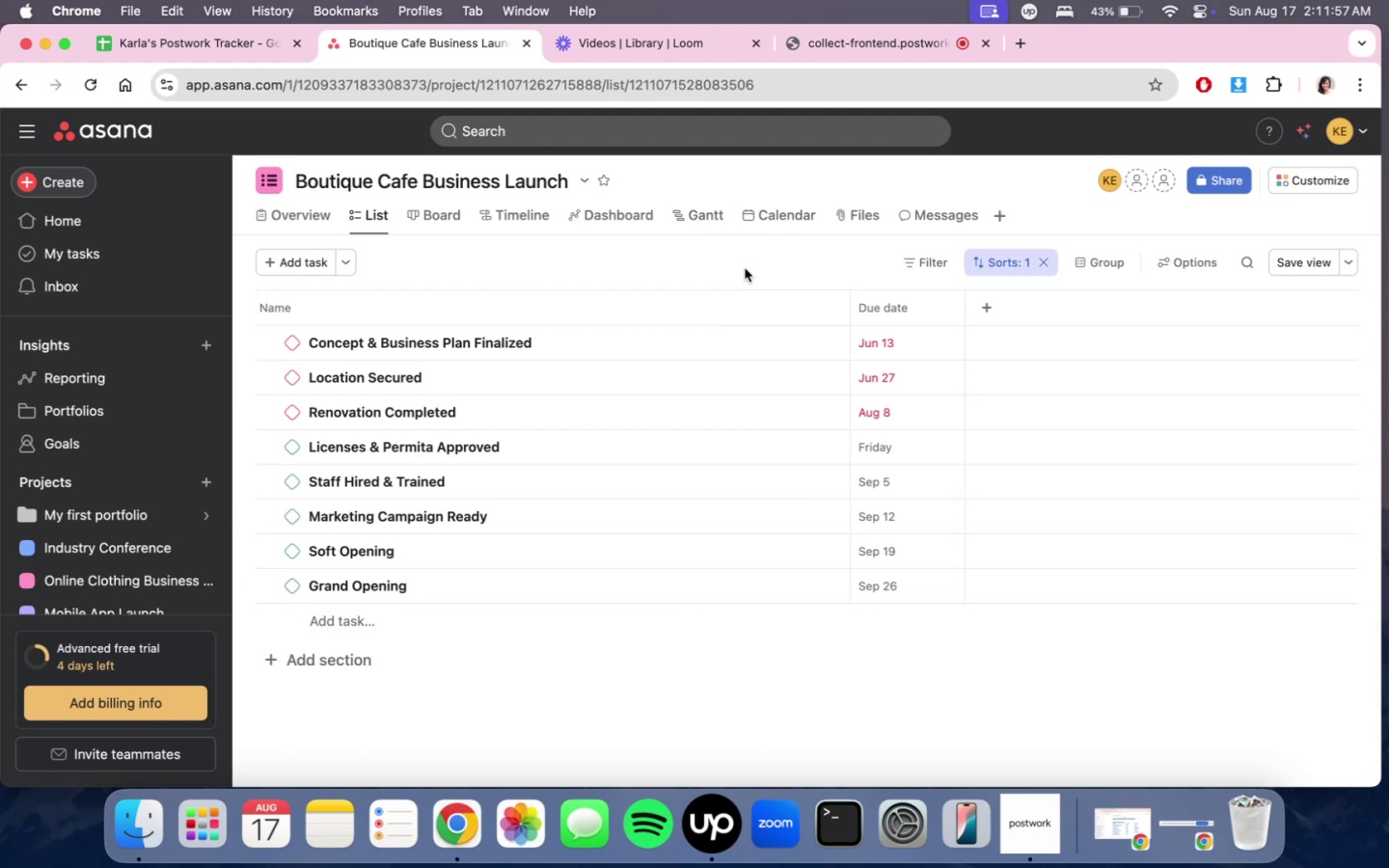 
left_click([706, 209])
 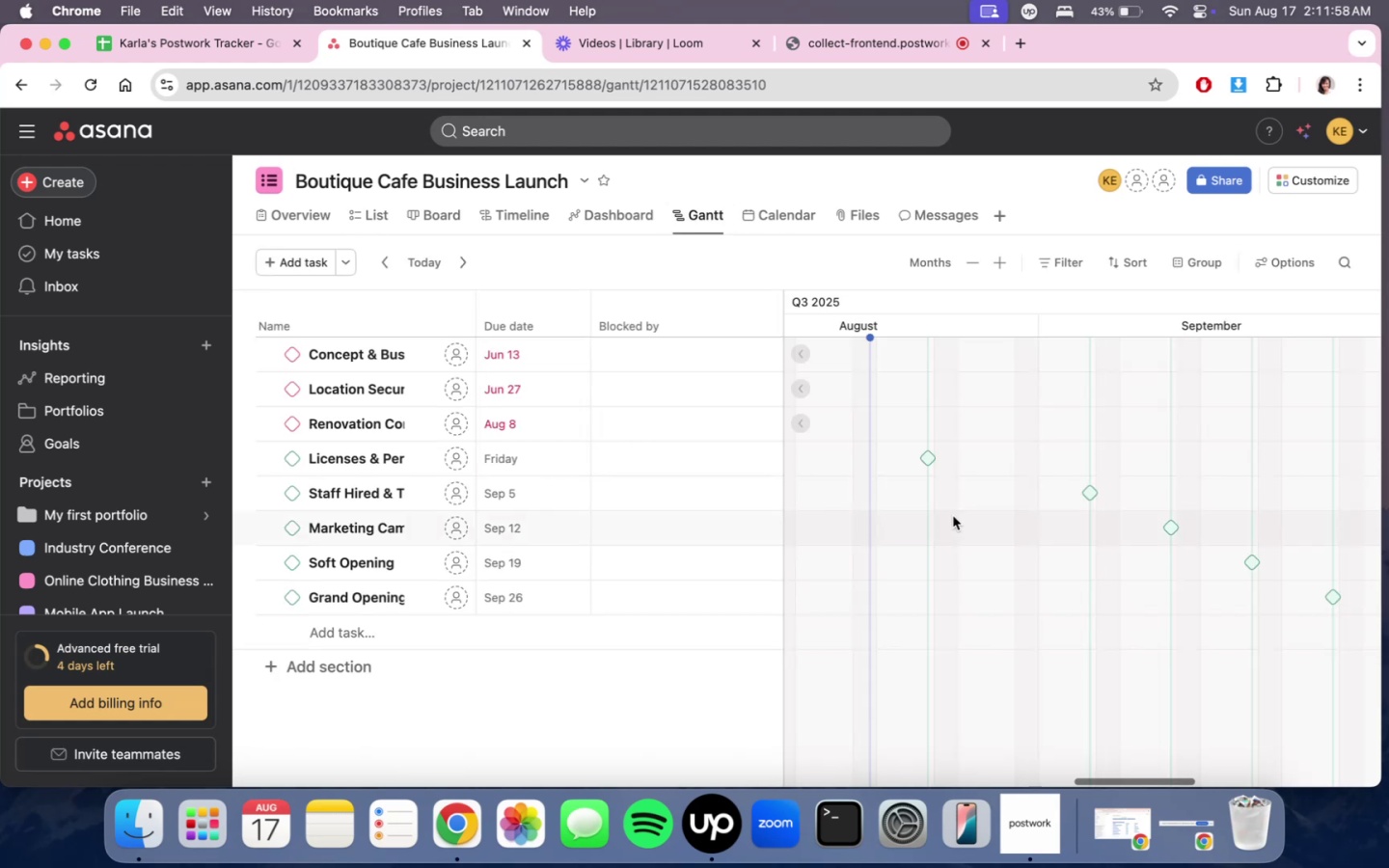 
scroll: coordinate [982, 567], scroll_direction: down, amount: 1.0
 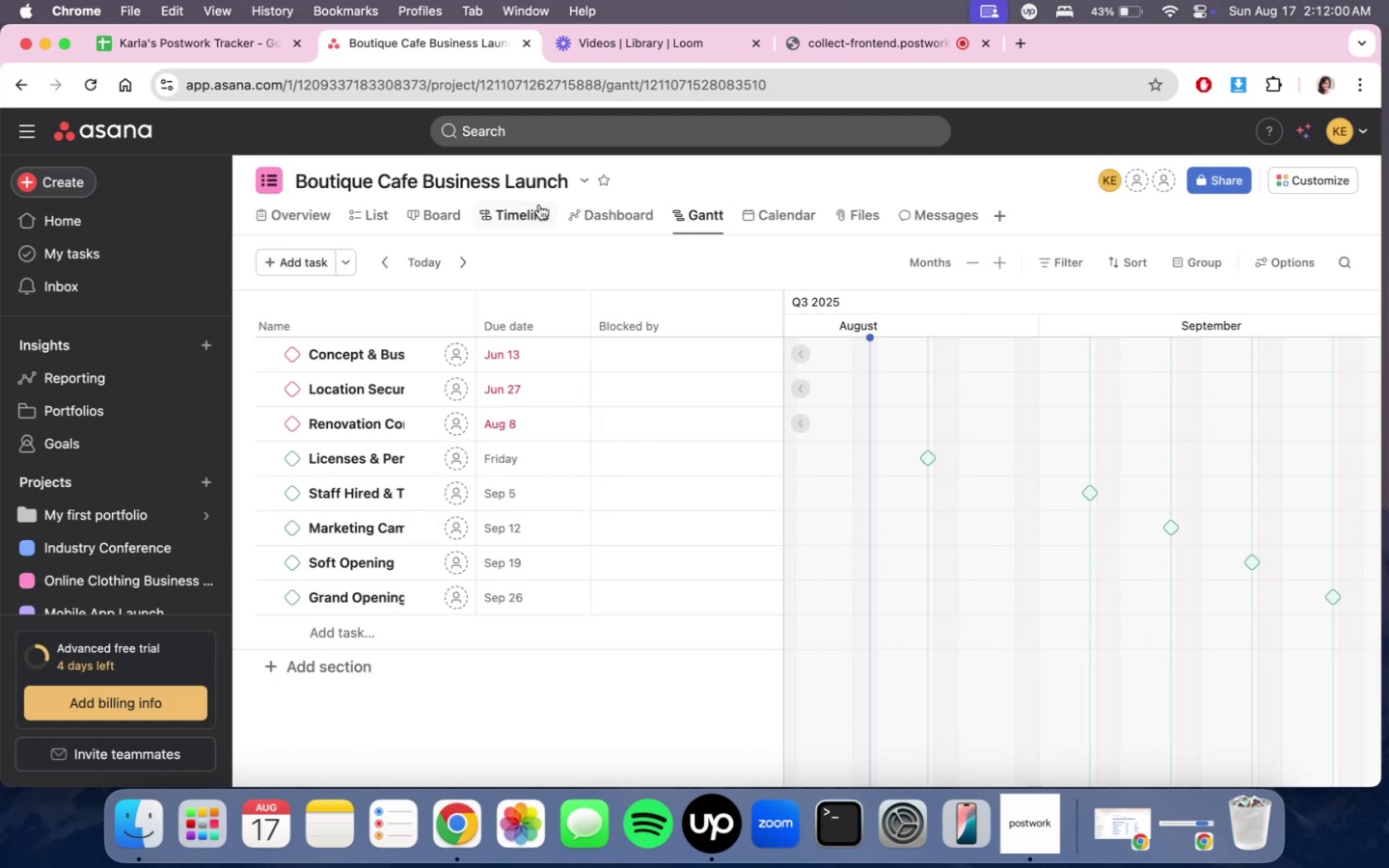 
left_click([537, 223])
 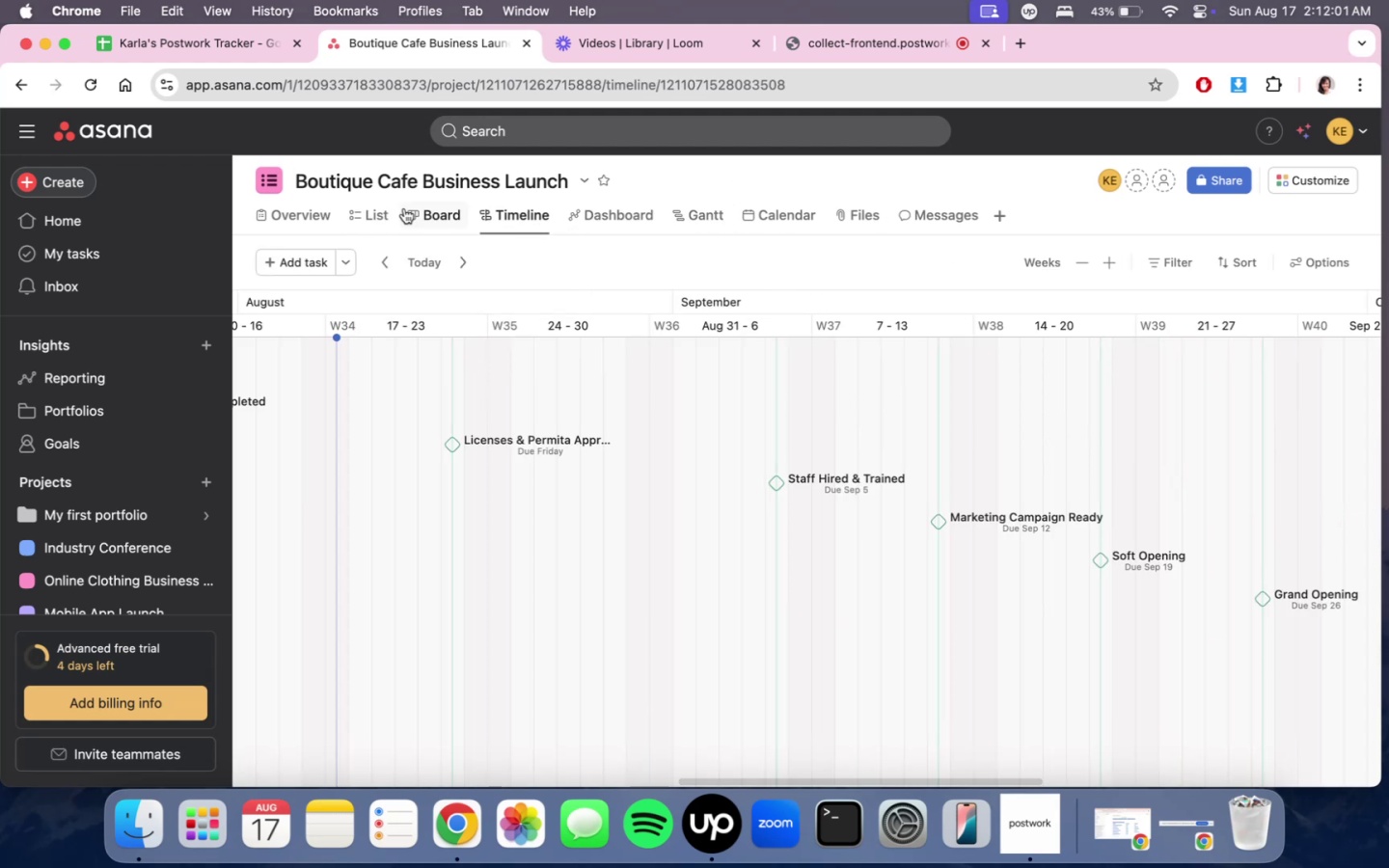 
left_click([429, 208])
 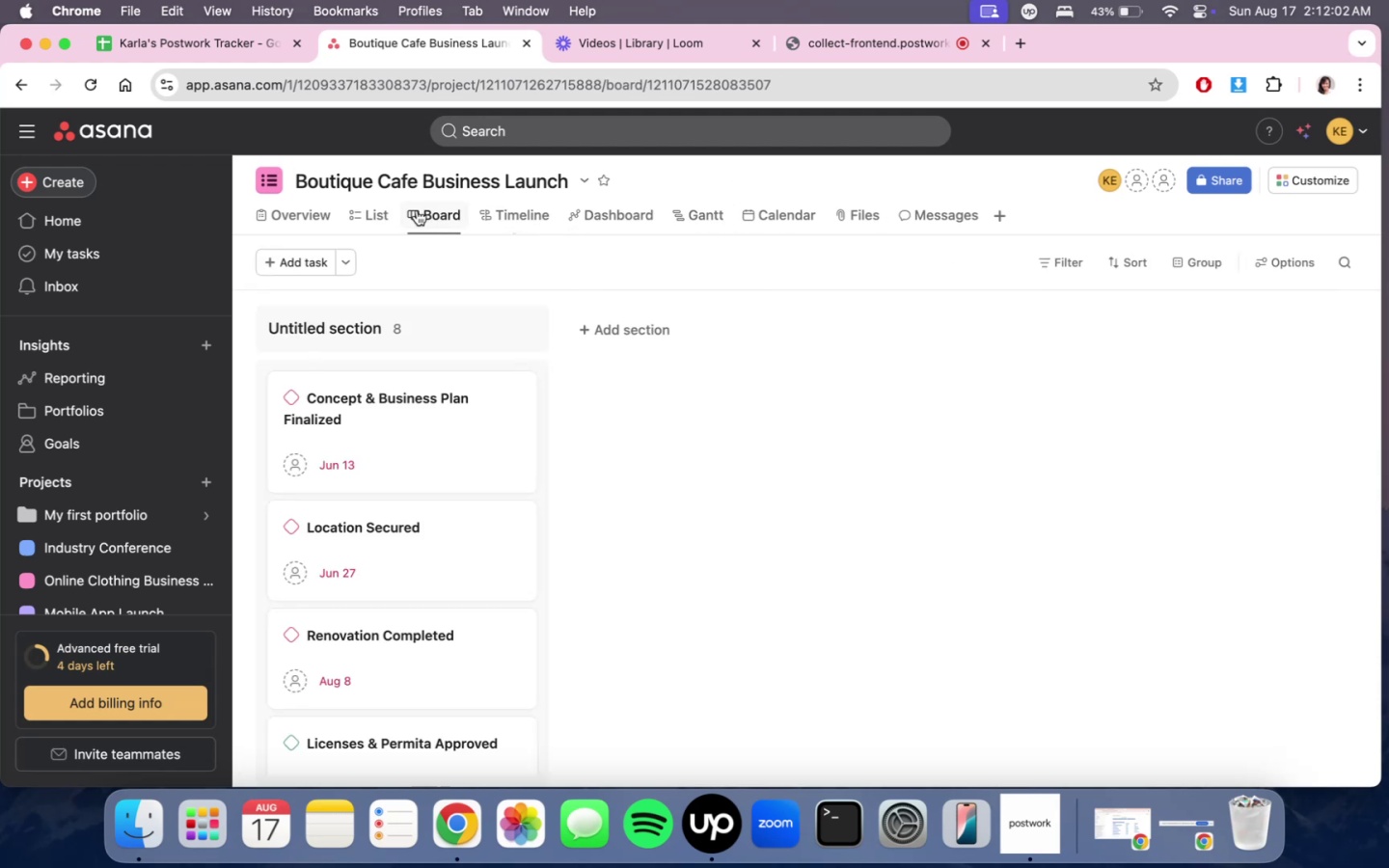 
double_click([352, 214])
 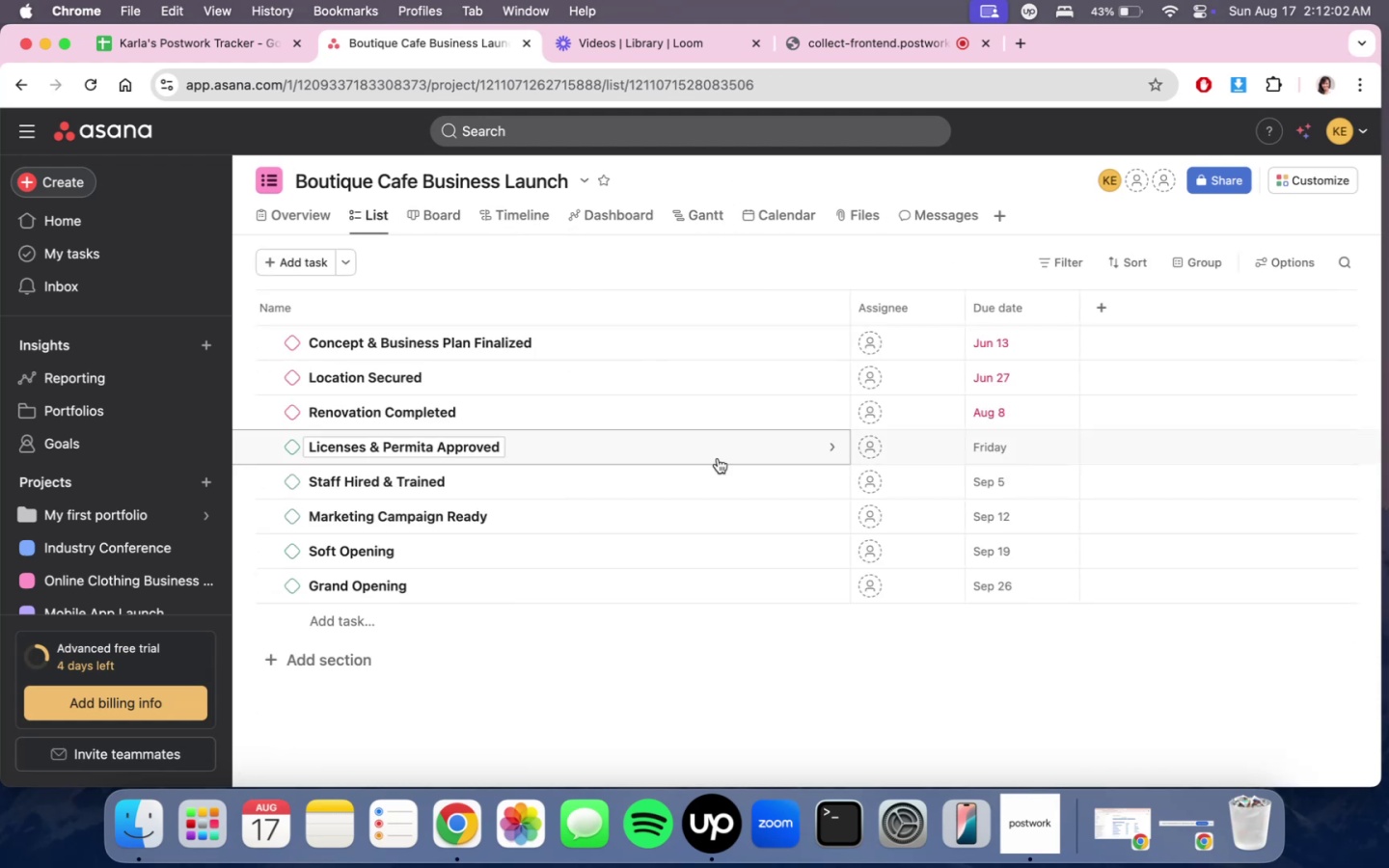 
scroll: coordinate [733, 541], scroll_direction: down, amount: 3.0
 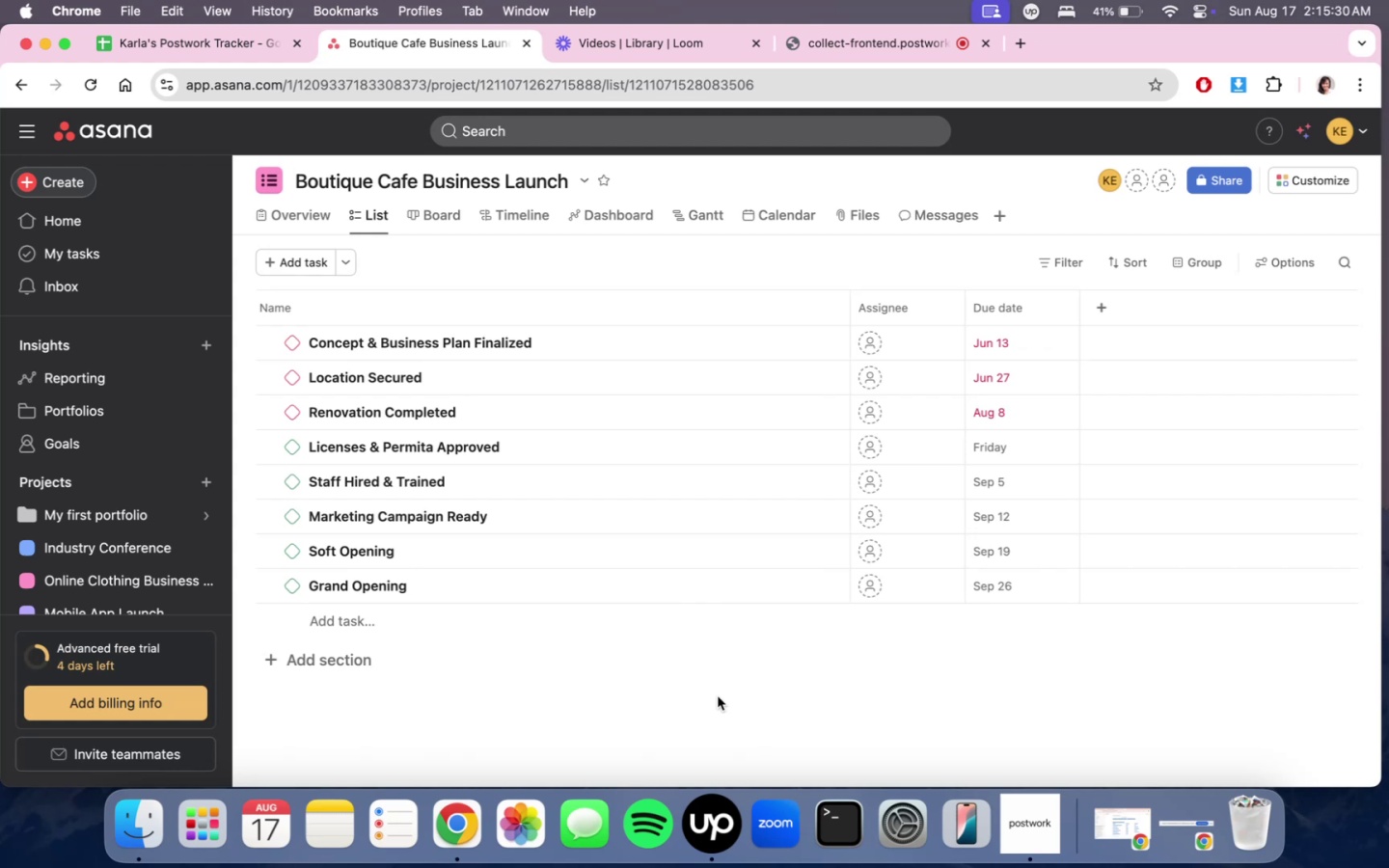 
wait(213.35)
 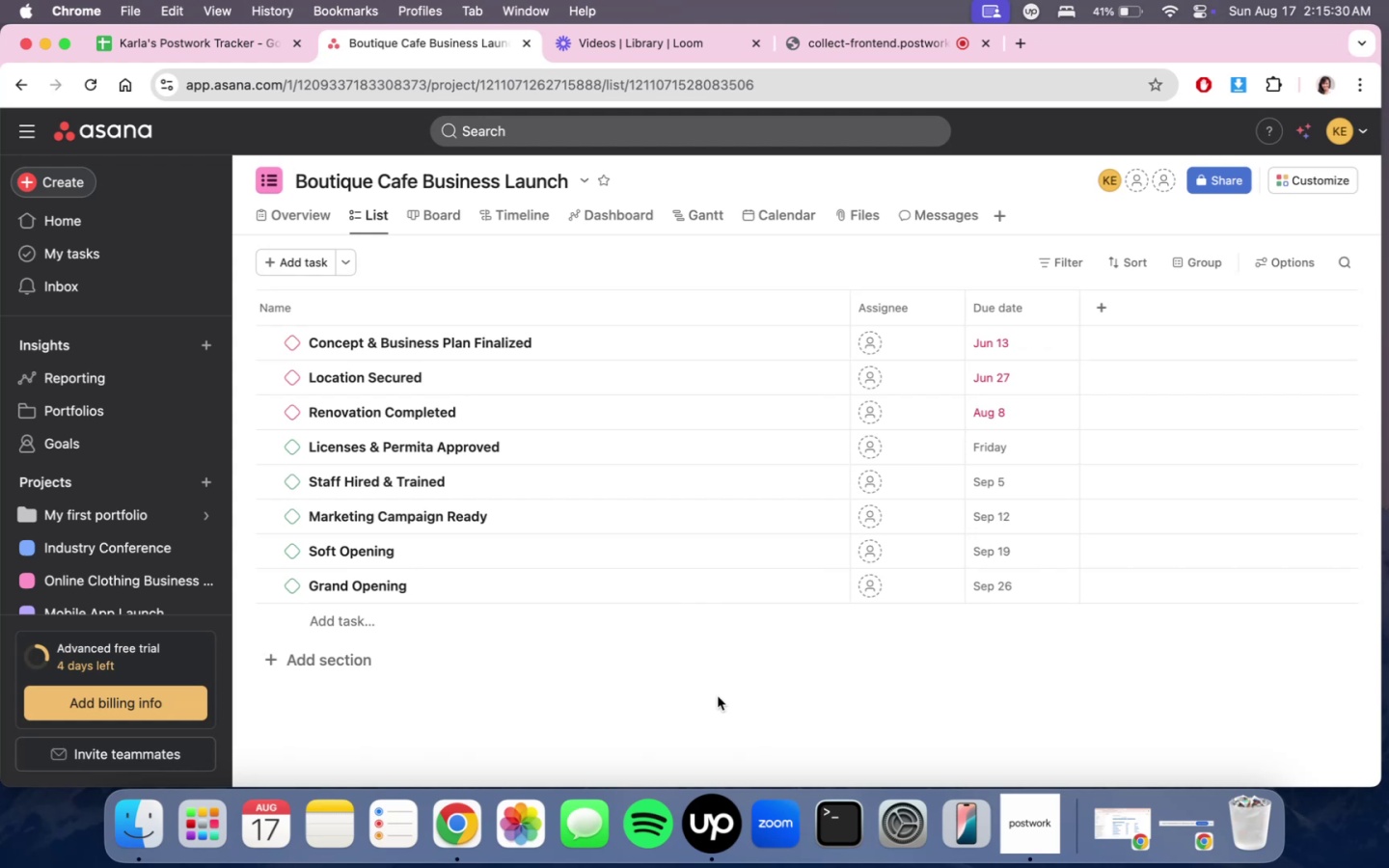 
left_click([822, 35])
 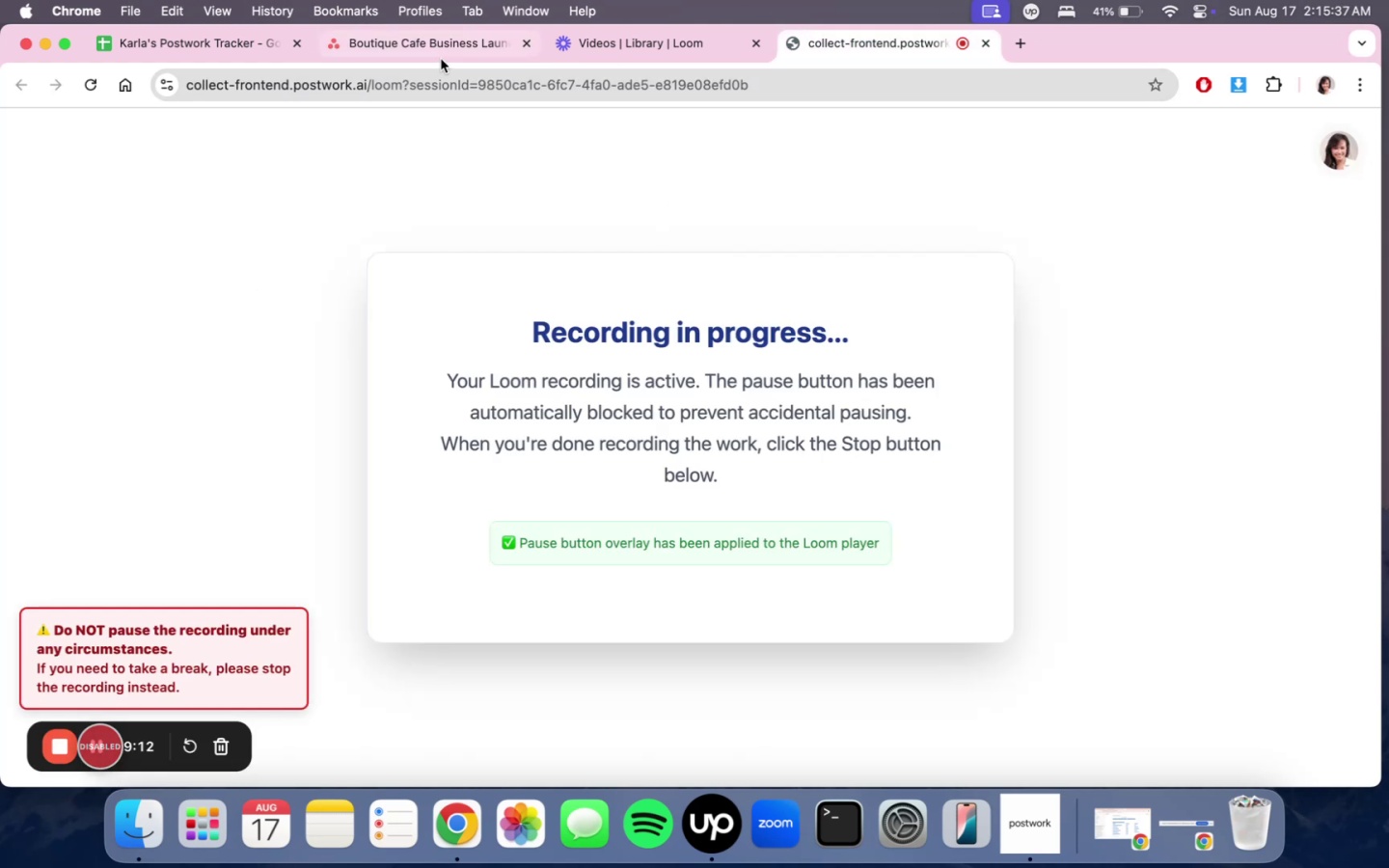 
left_click([440, 51])
 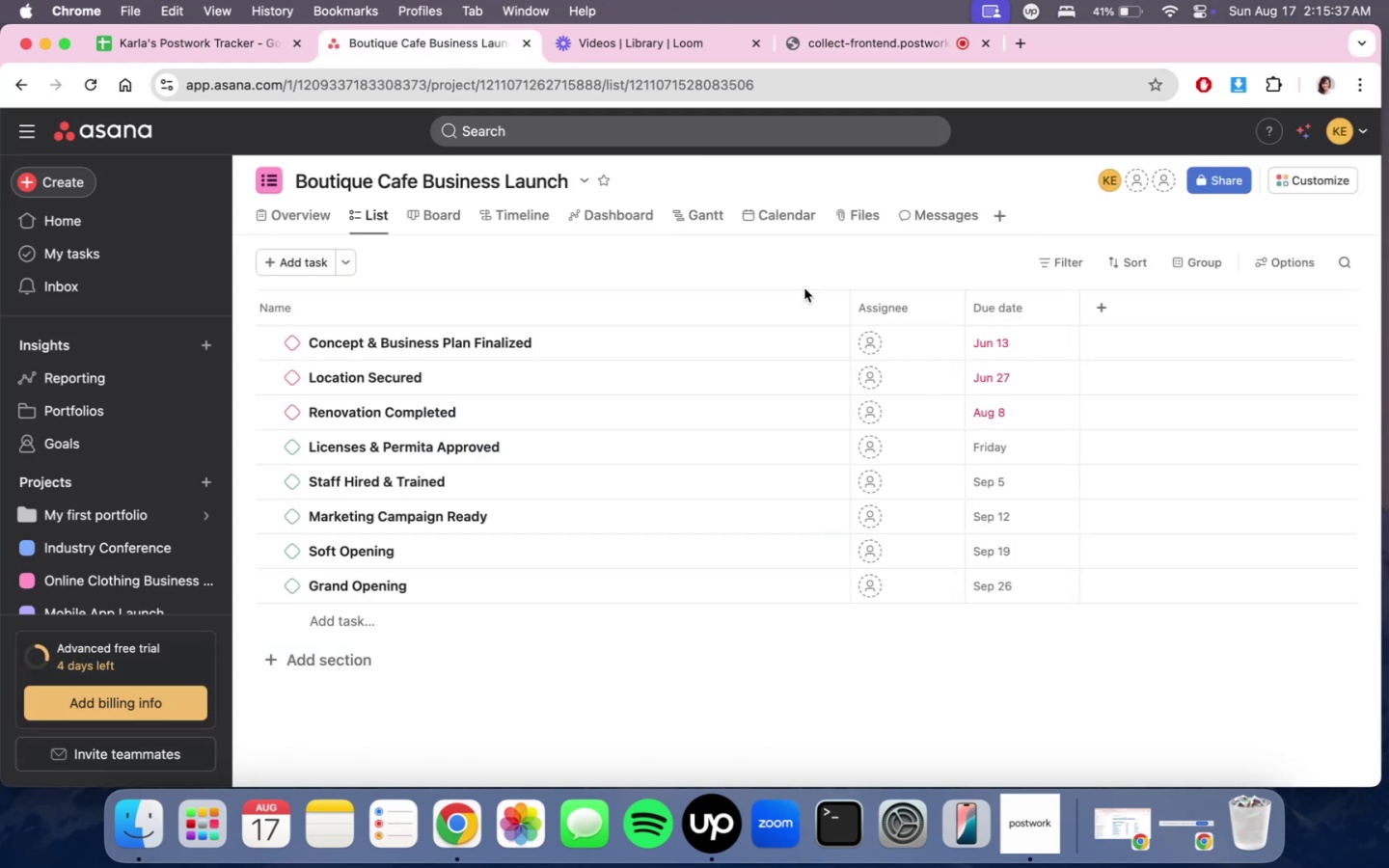 
scroll: coordinate [754, 483], scroll_direction: down, amount: 10.0
 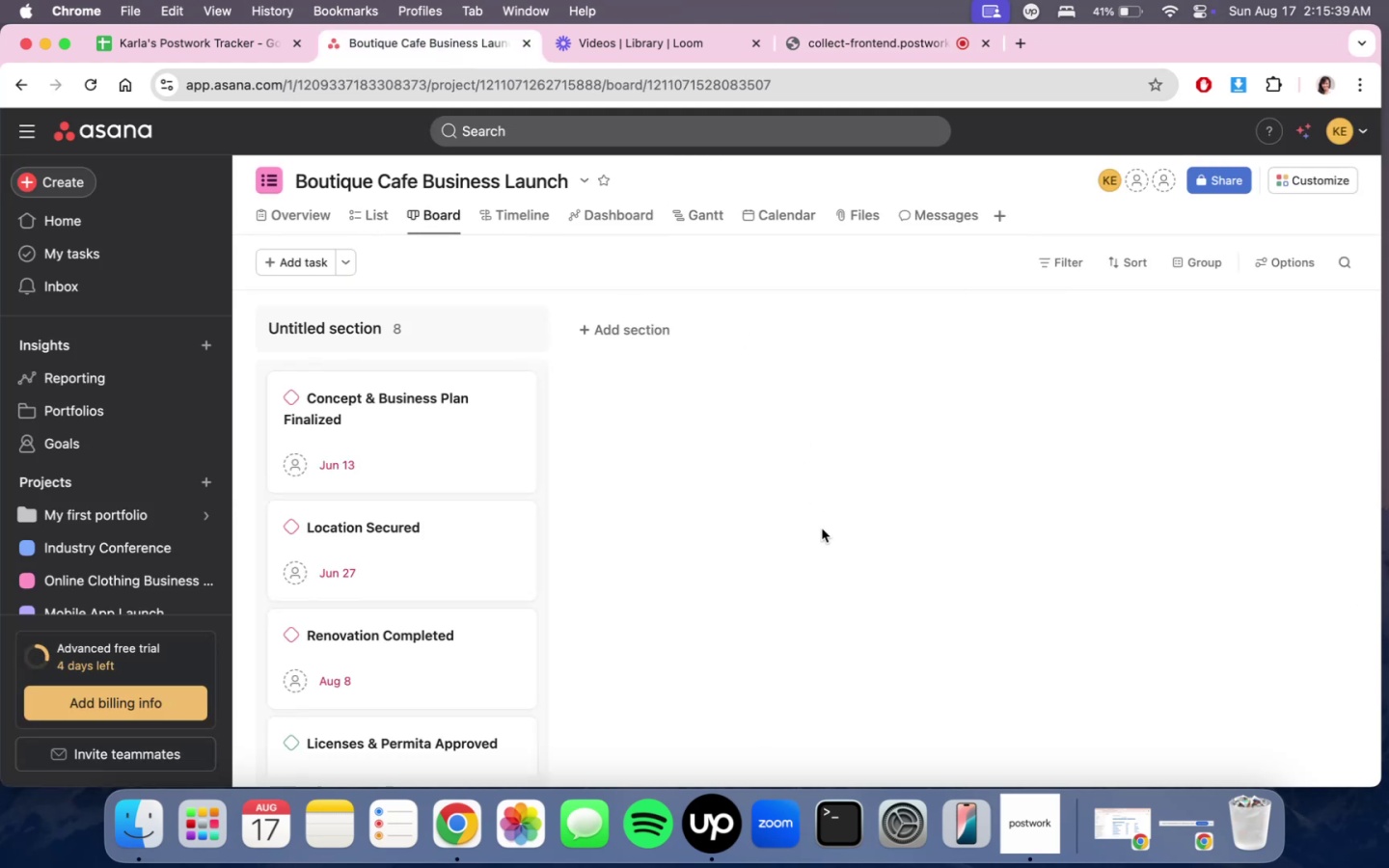 
left_click([381, 223])
 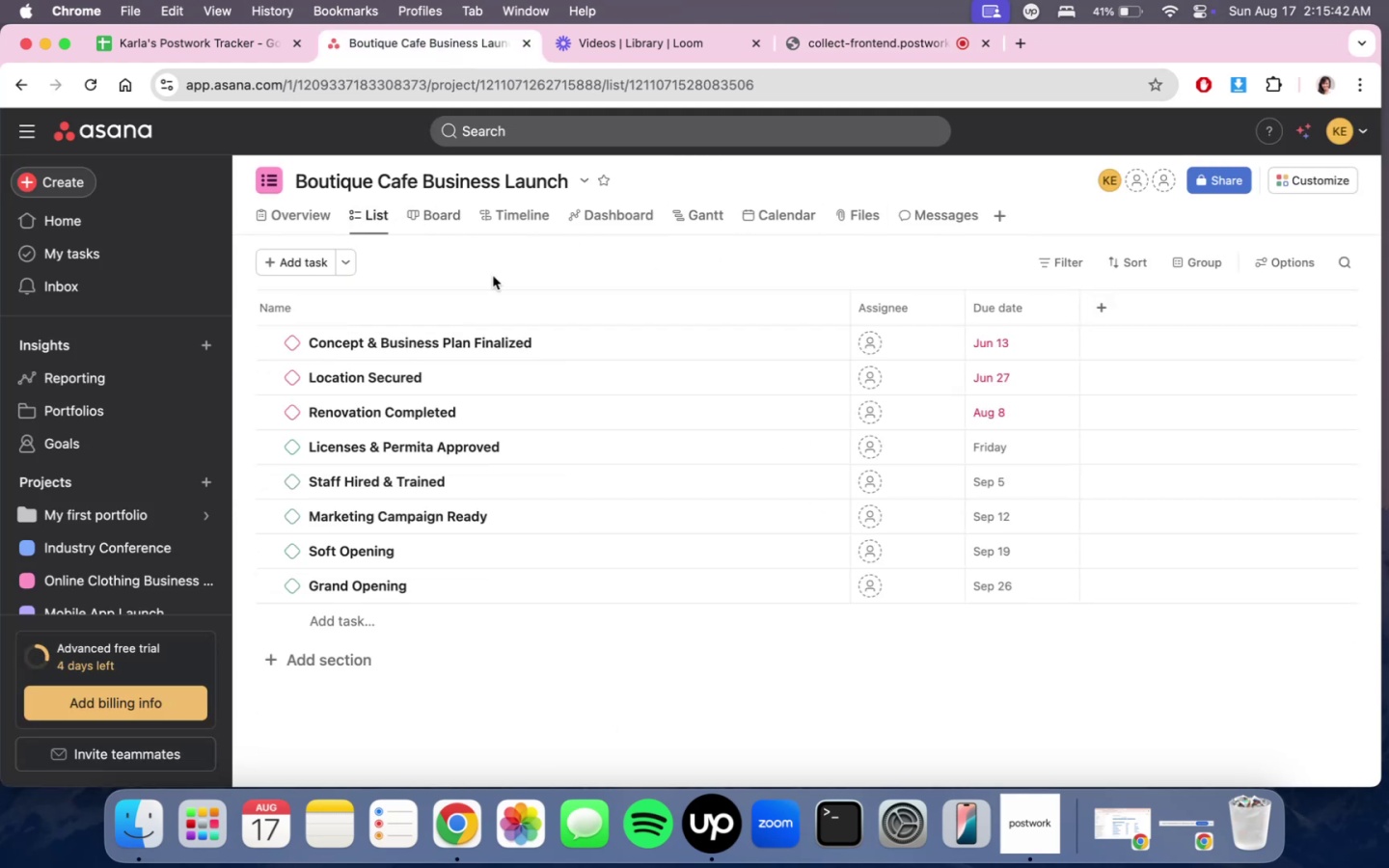 
left_click([636, 335])
 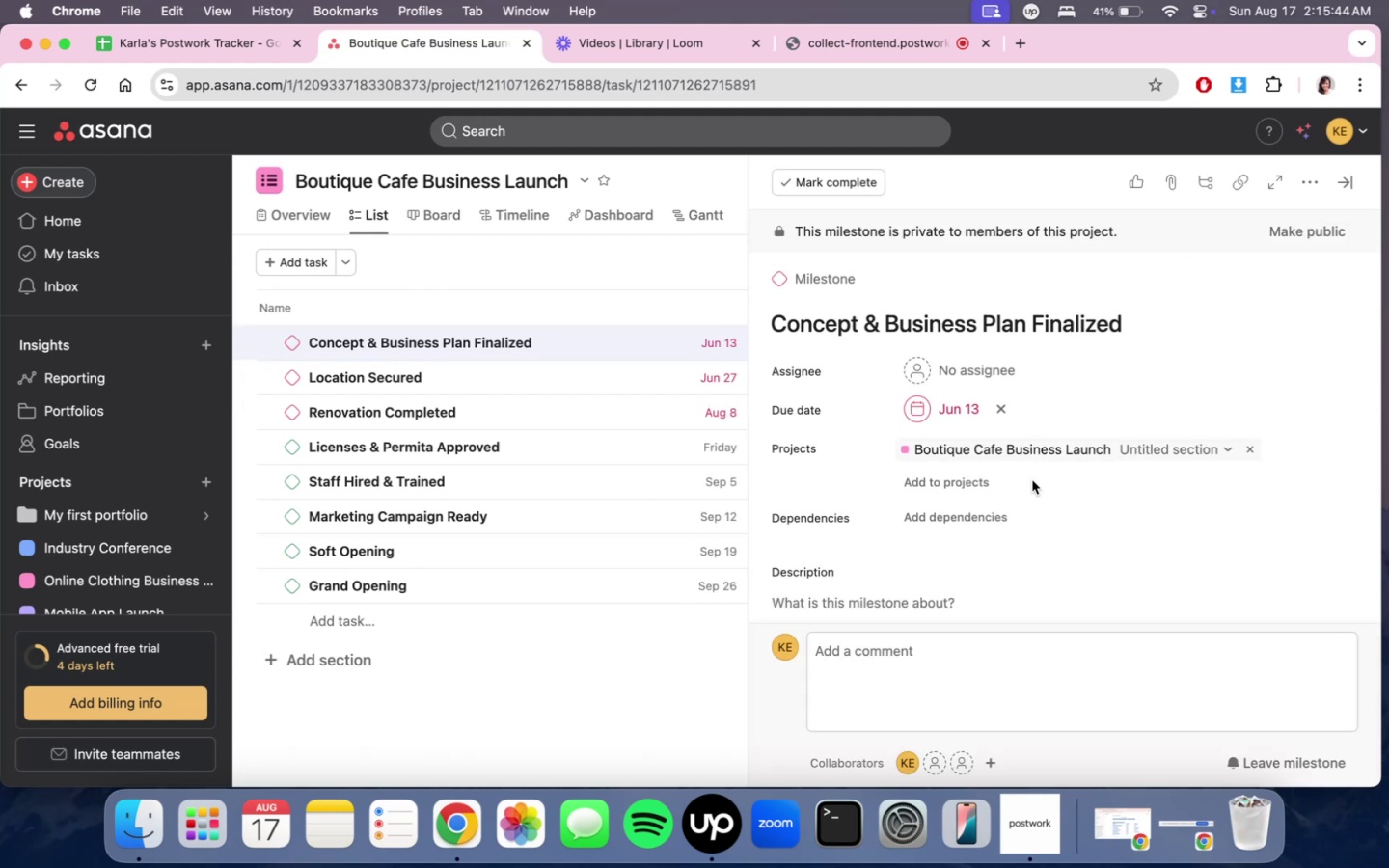 
left_click([980, 522])
 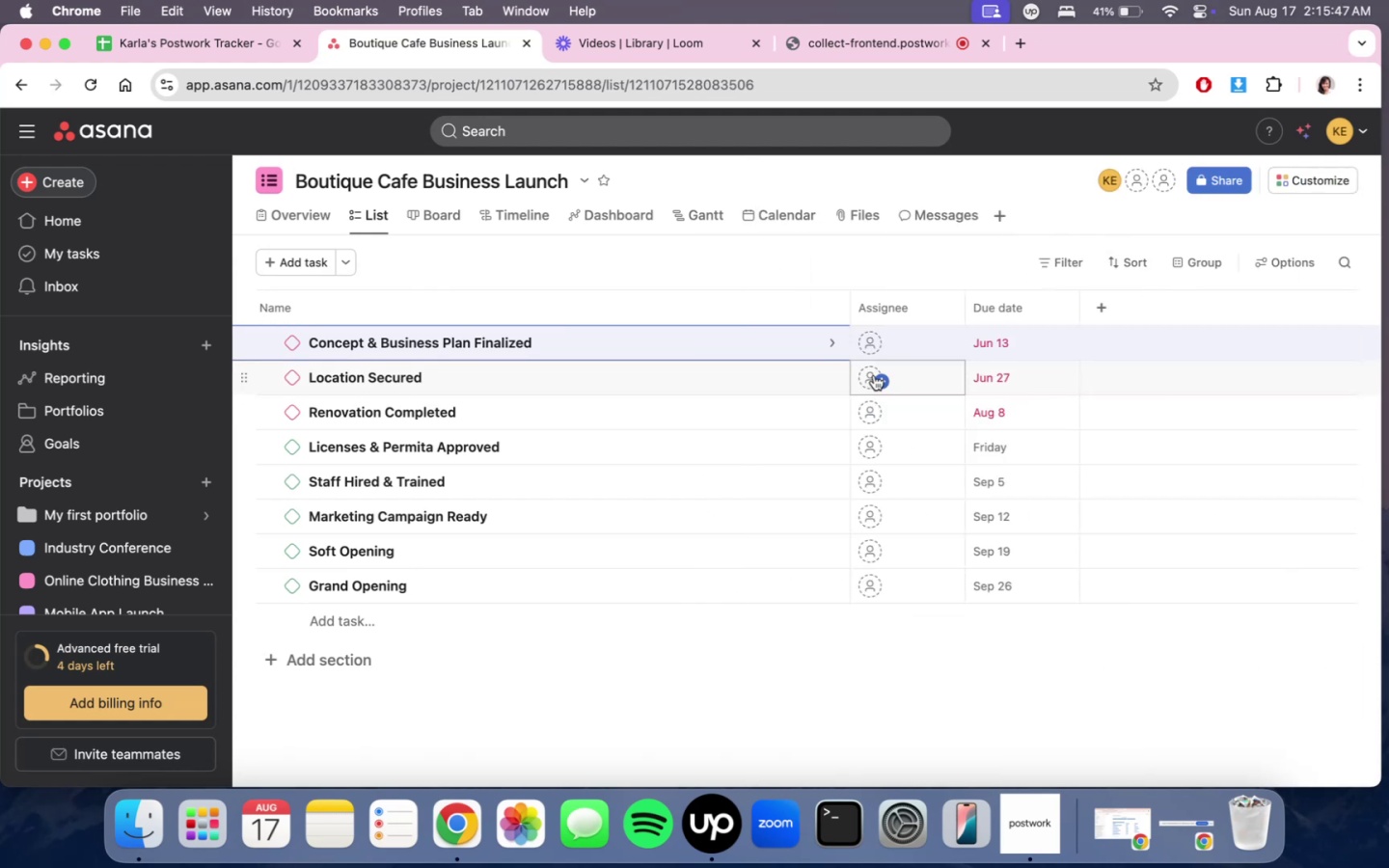 
left_click([939, 373])
 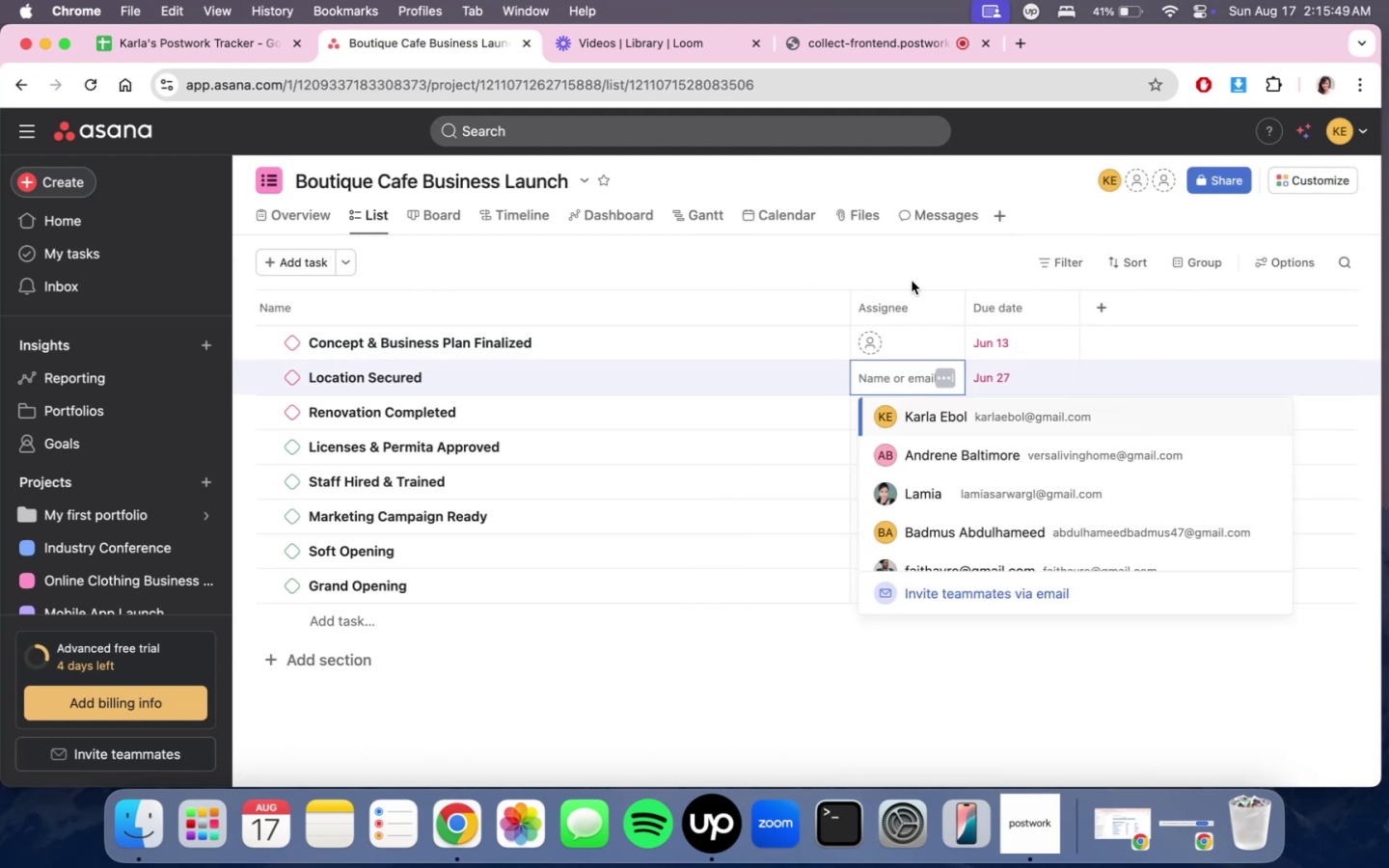 
double_click([945, 311])
 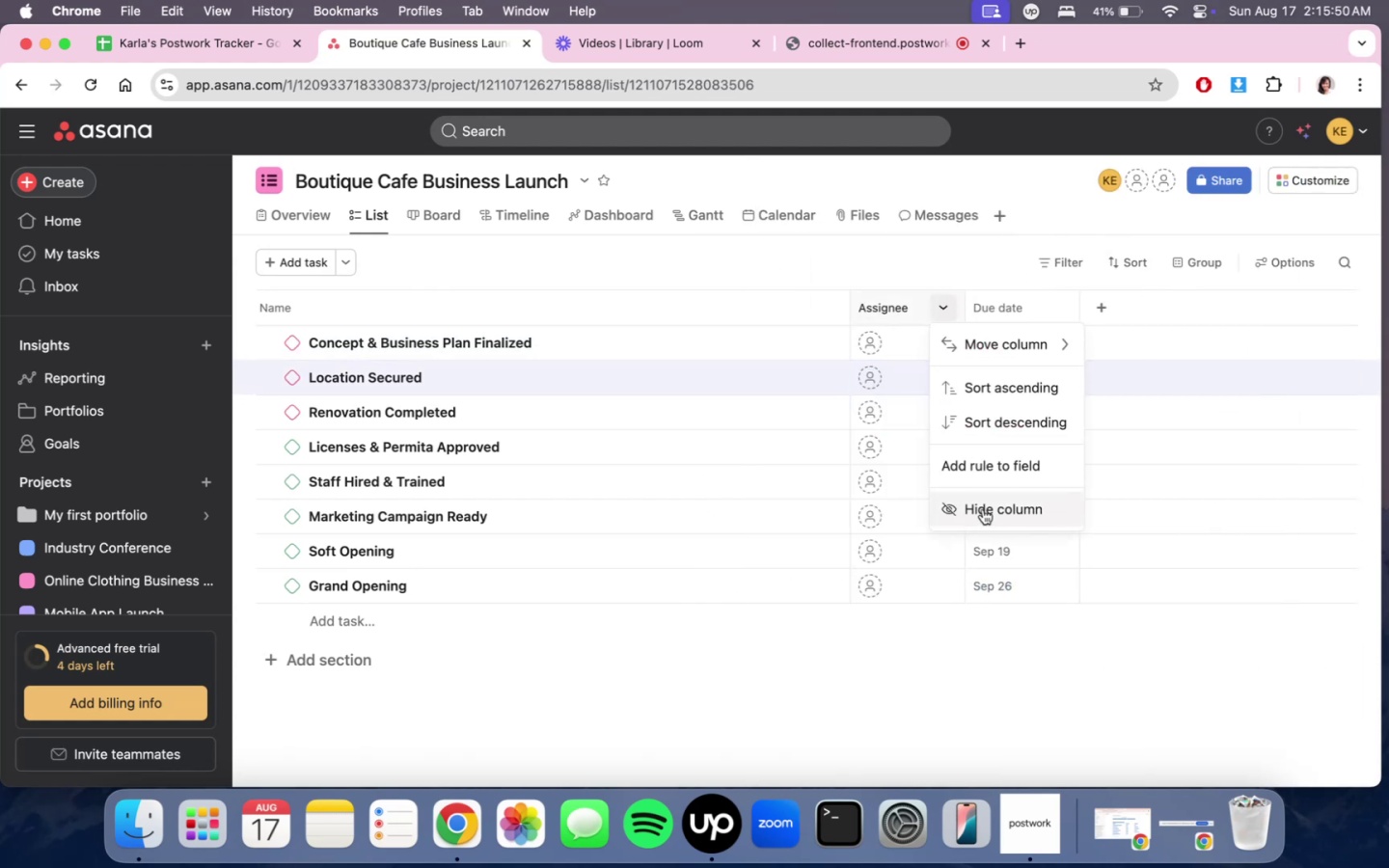 
left_click([983, 510])
 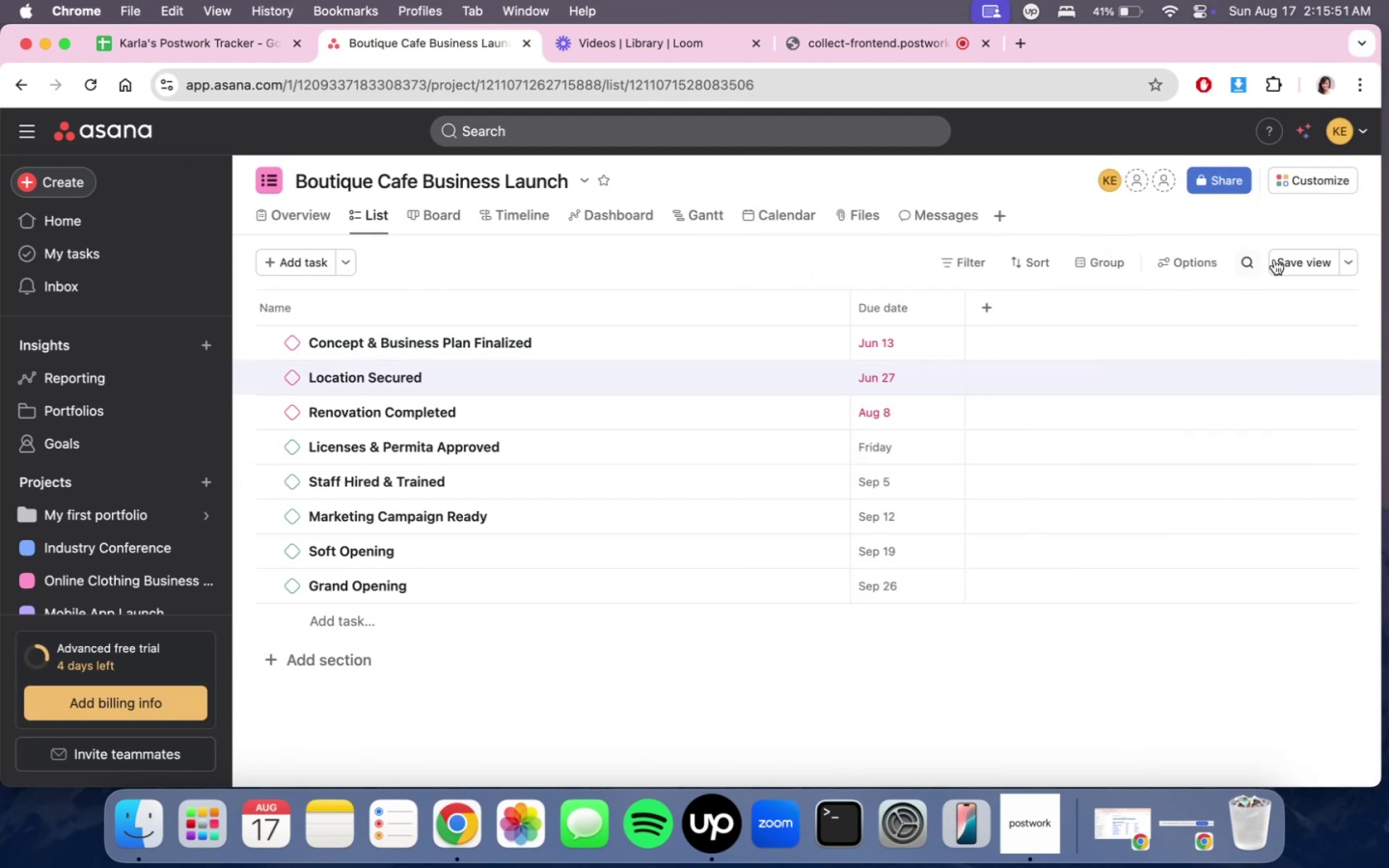 
double_click([1283, 260])
 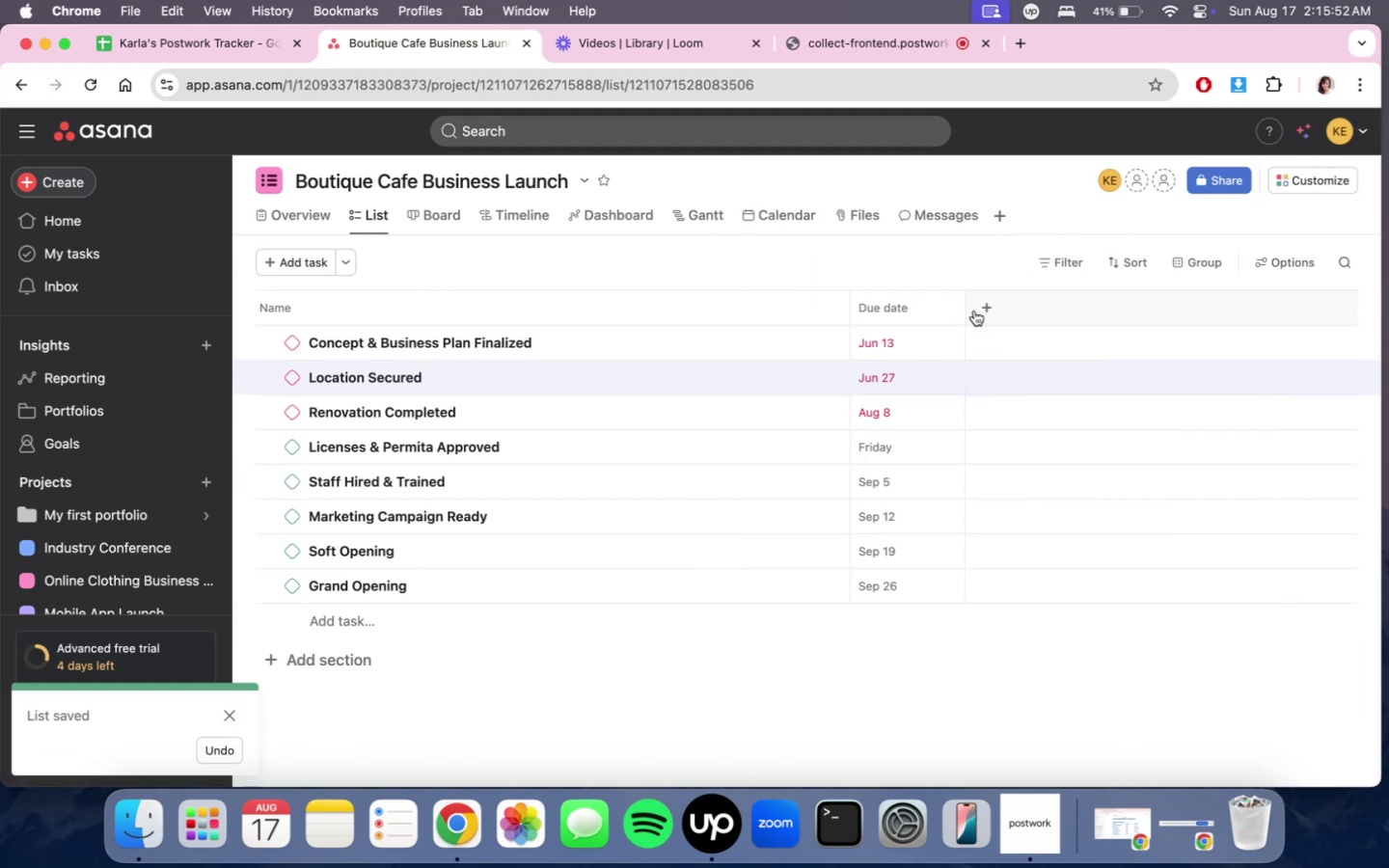 
left_click([983, 311])
 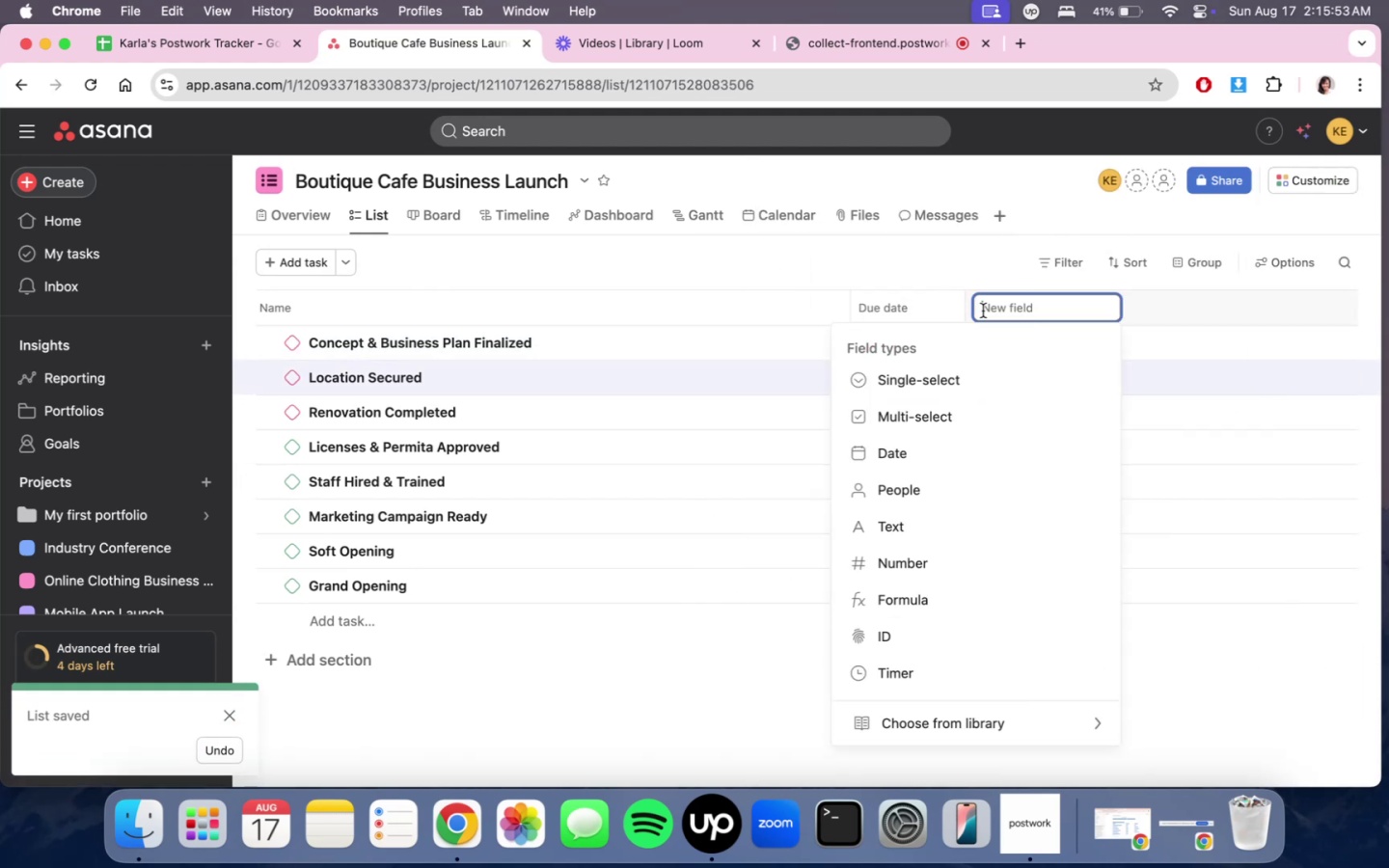 
double_click([862, 245])
 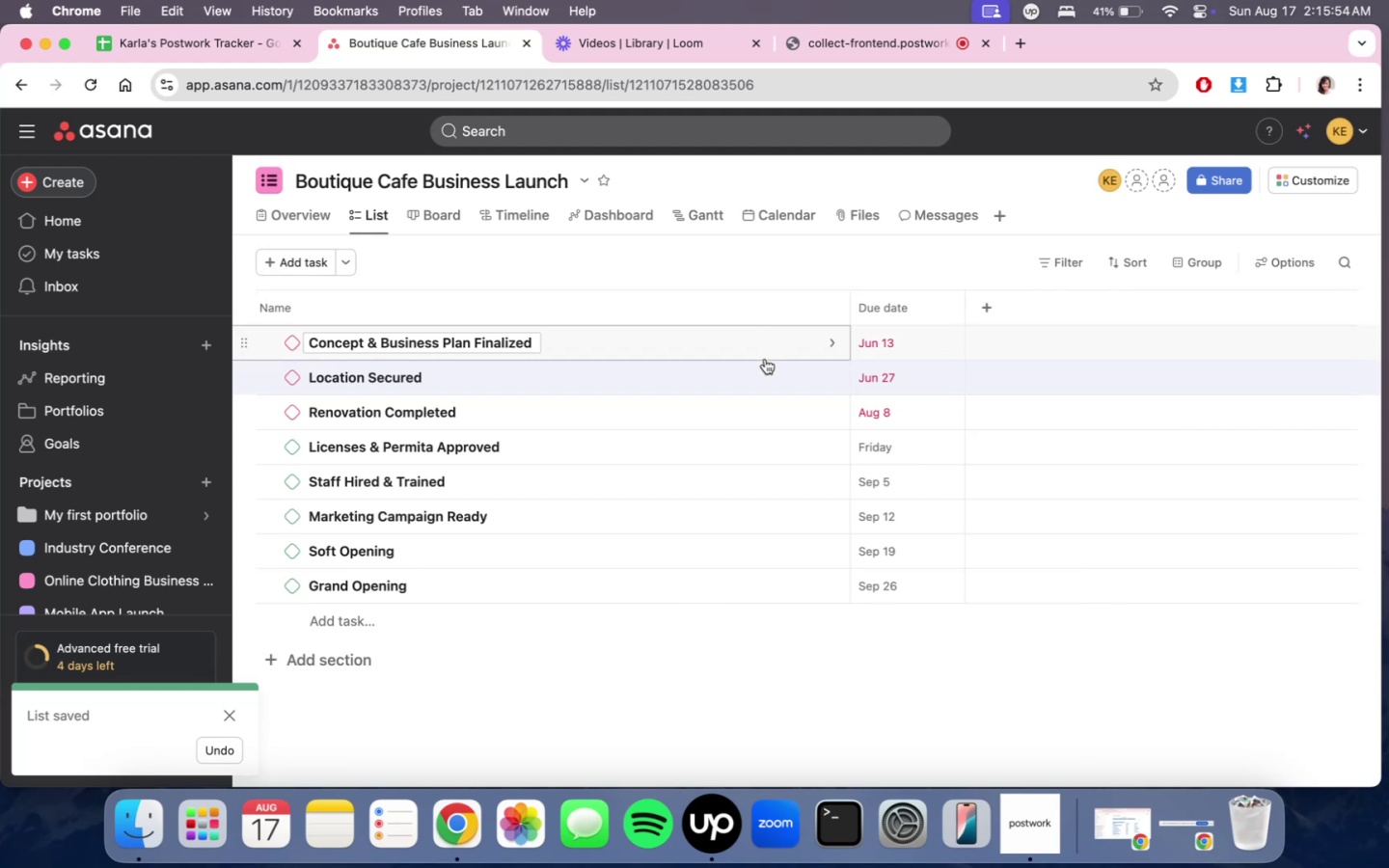 
left_click([765, 369])
 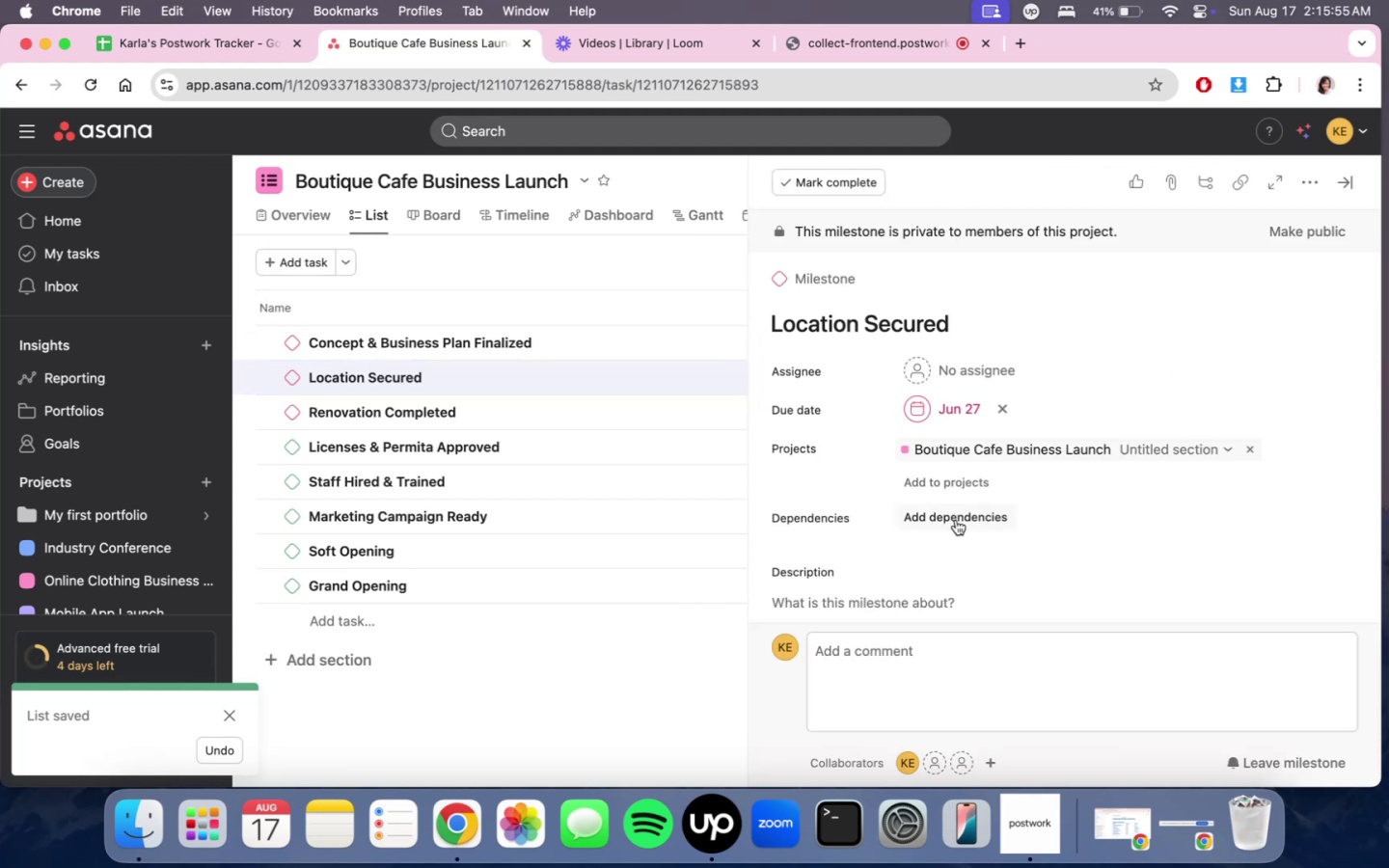 
left_click([956, 520])
 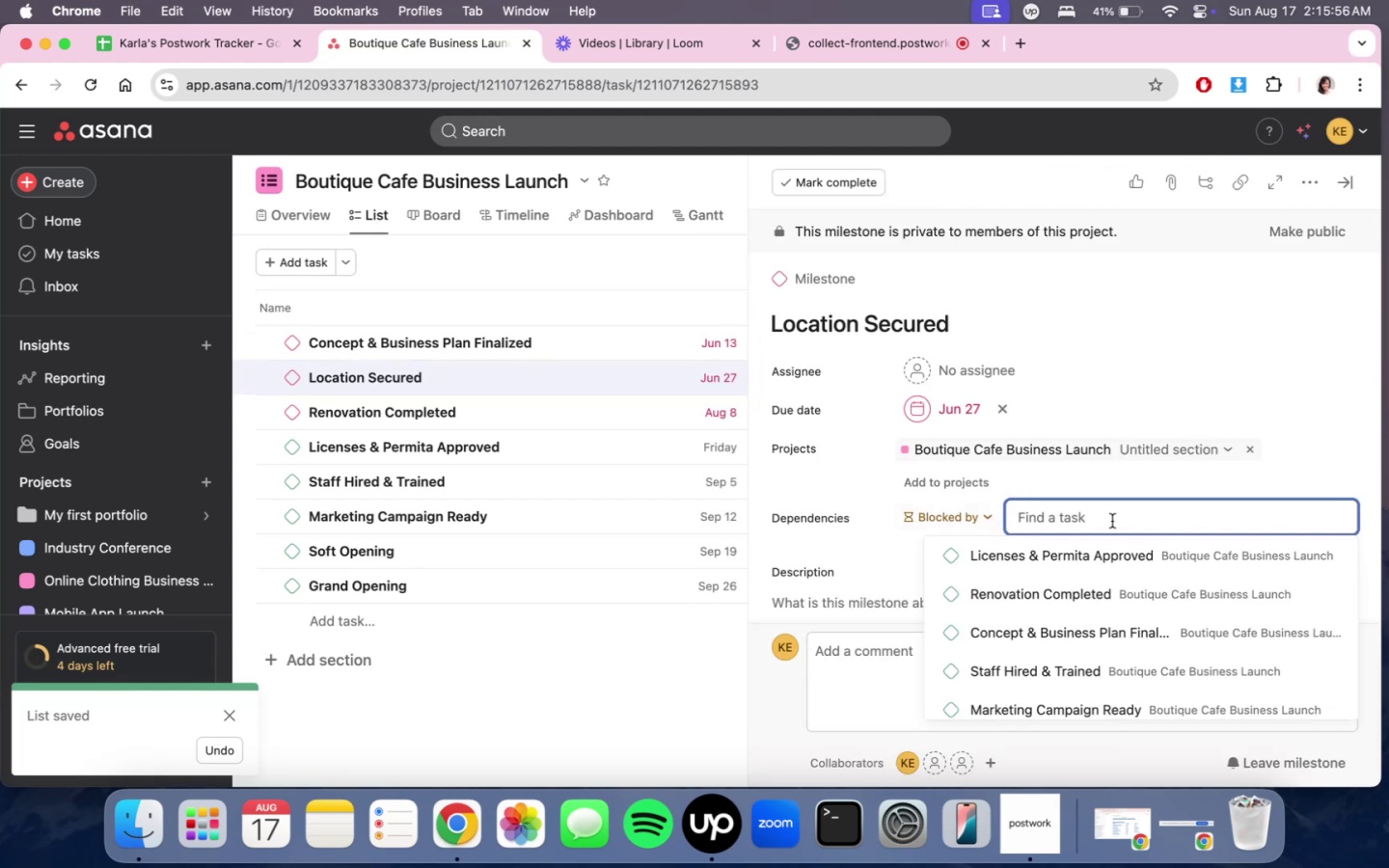 
scroll: coordinate [1129, 576], scroll_direction: down, amount: 2.0
 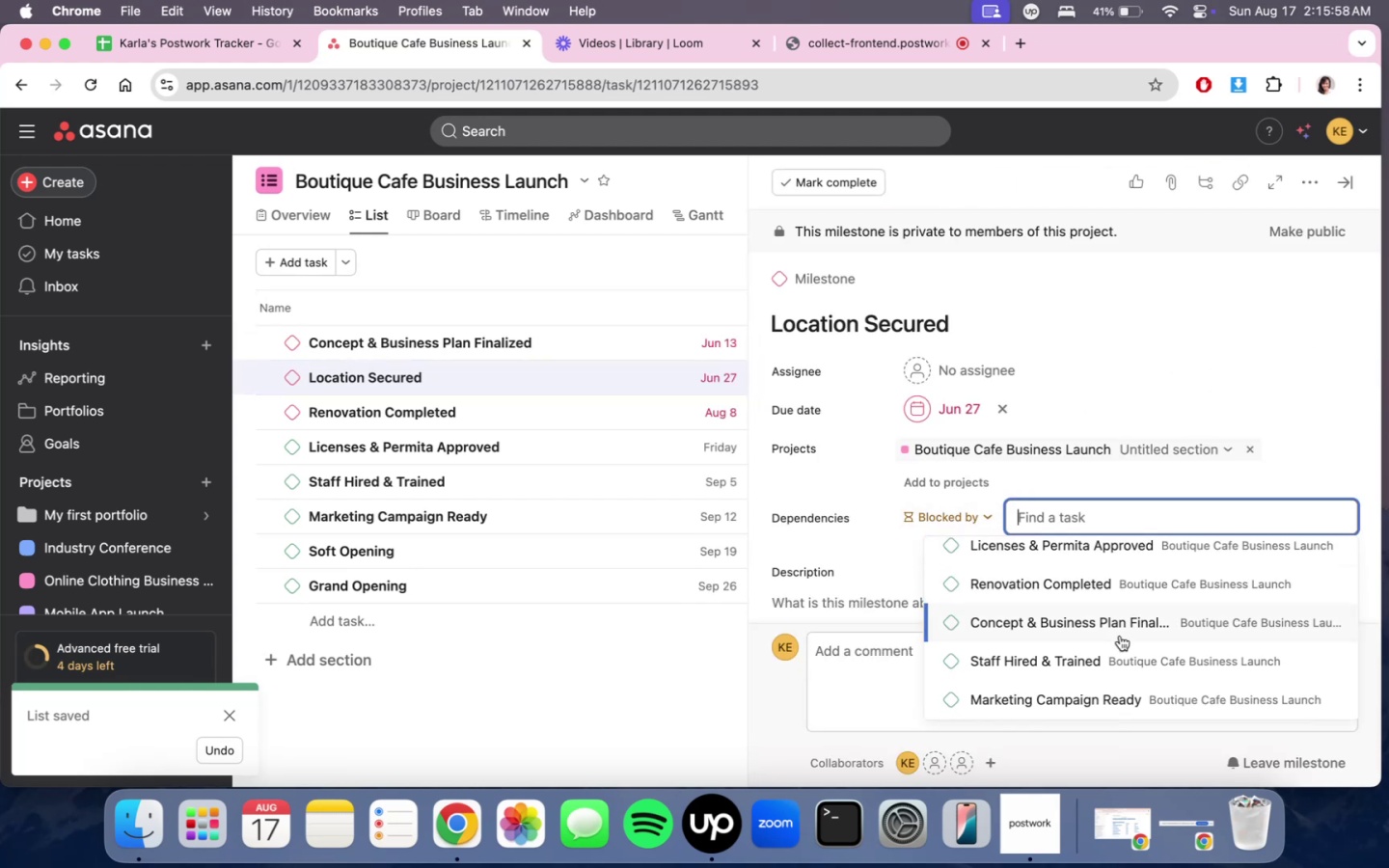 
left_click([1122, 627])
 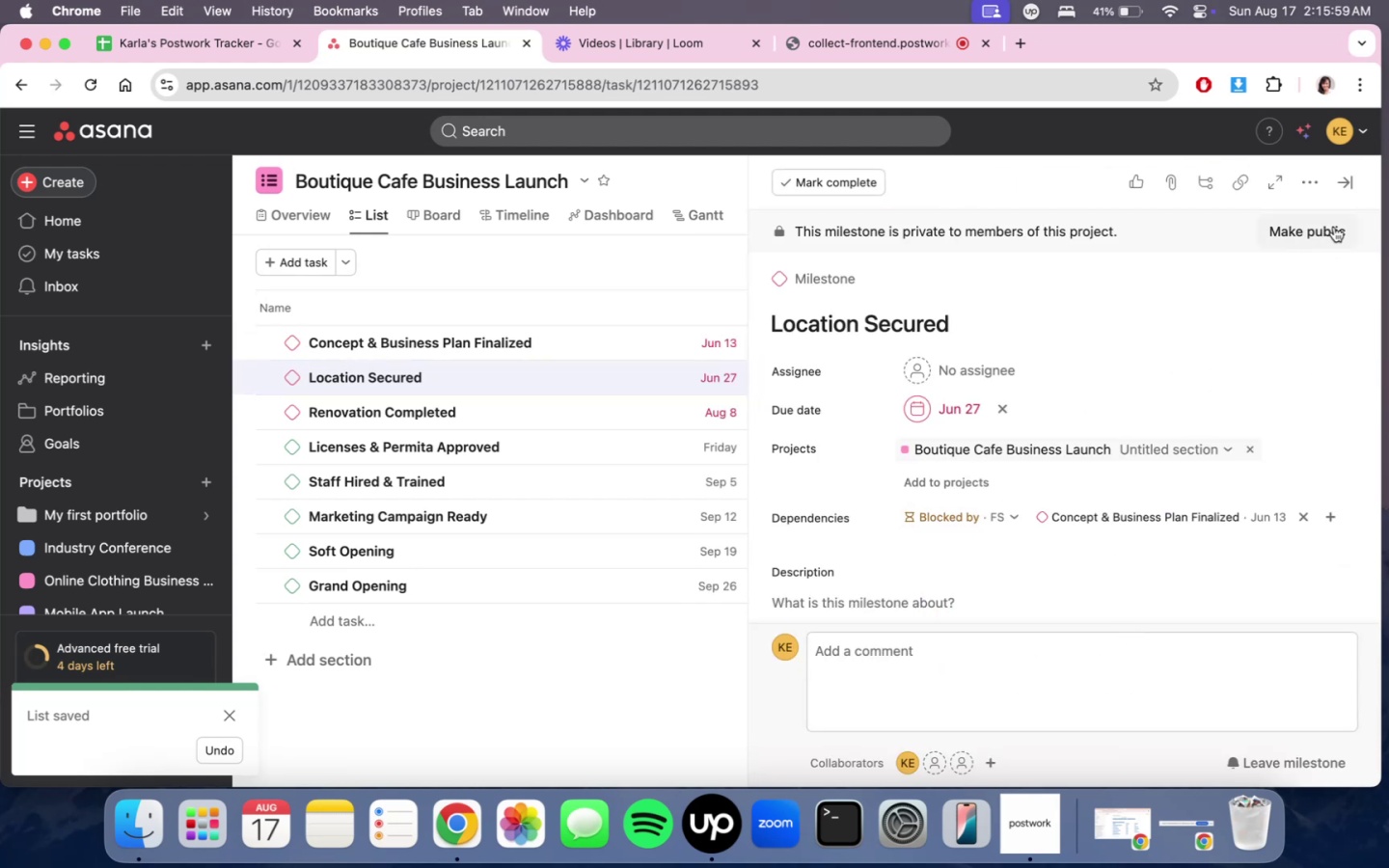 
left_click([1346, 186])
 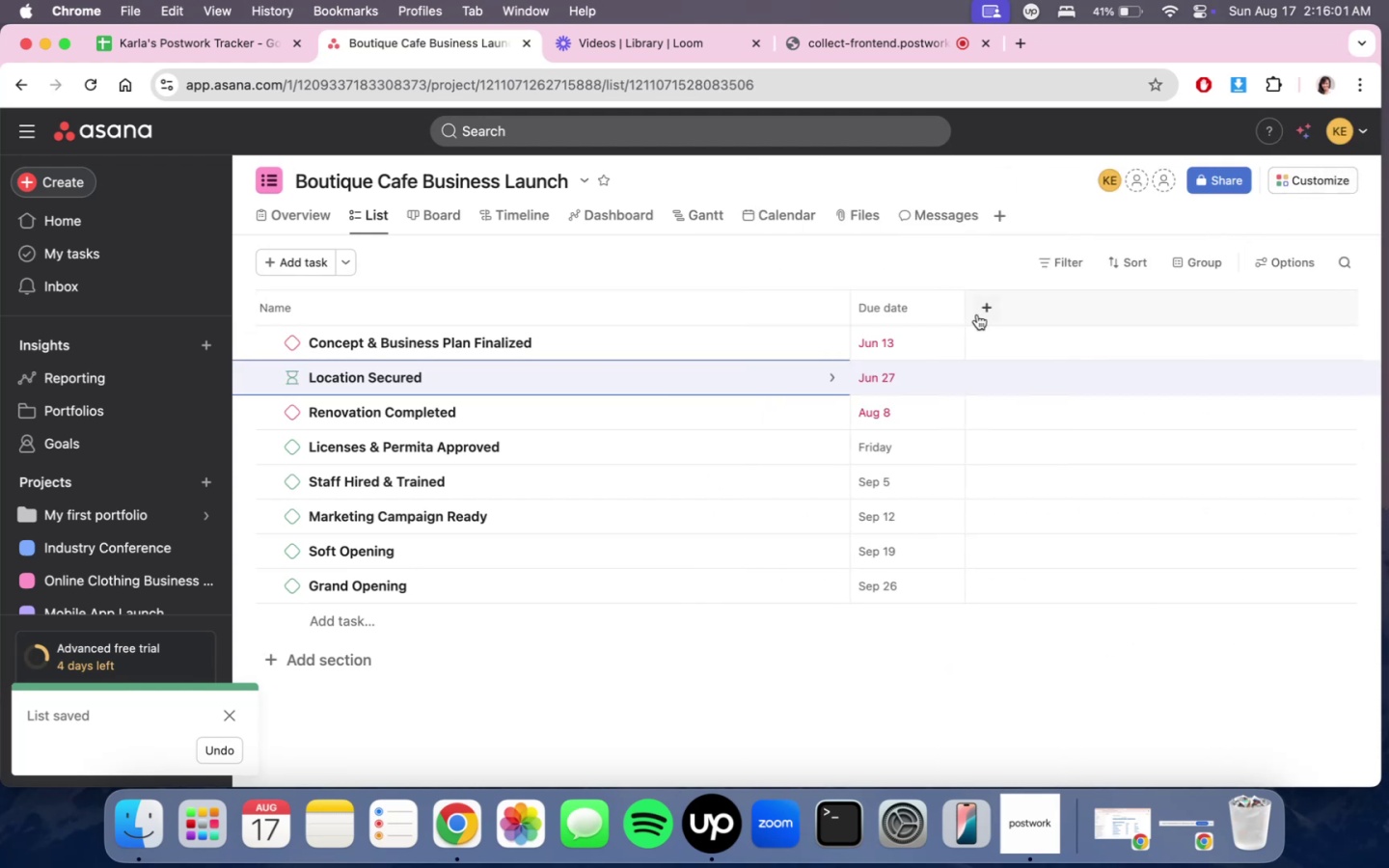 
left_click([984, 310])
 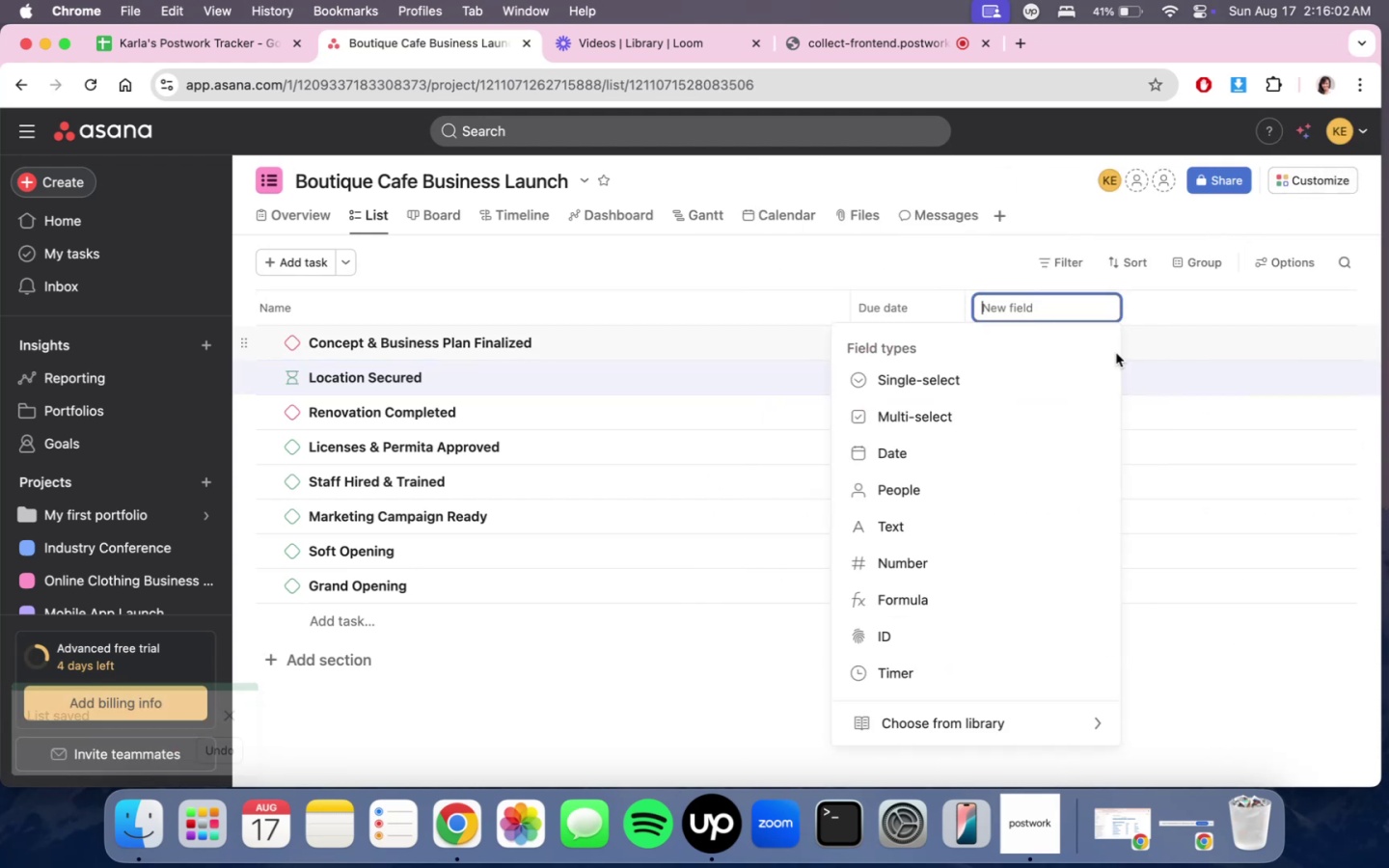 
scroll: coordinate [1052, 655], scroll_direction: down, amount: 4.0
 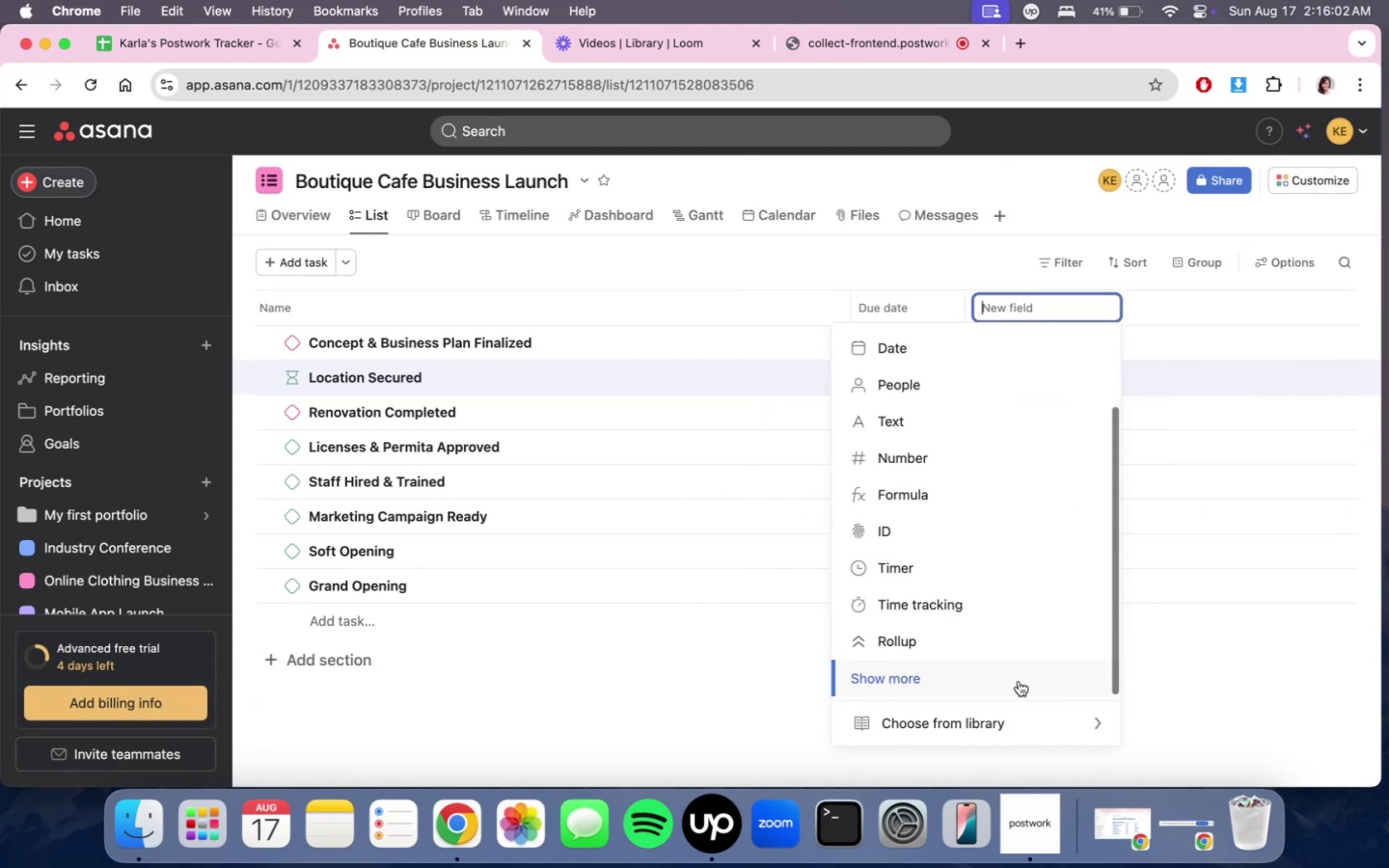 
left_click([1017, 678])
 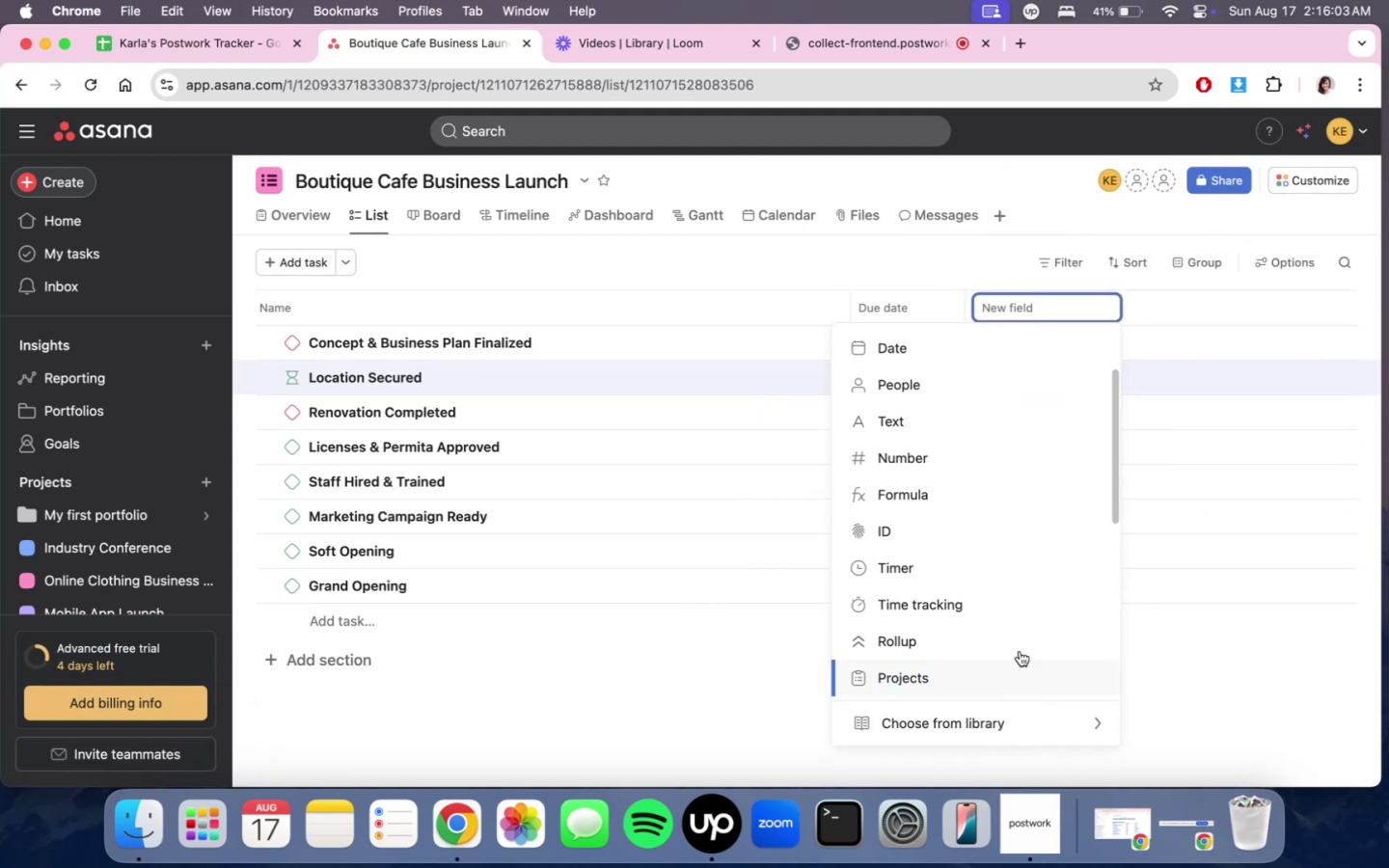 
scroll: coordinate [1042, 463], scroll_direction: down, amount: 10.0
 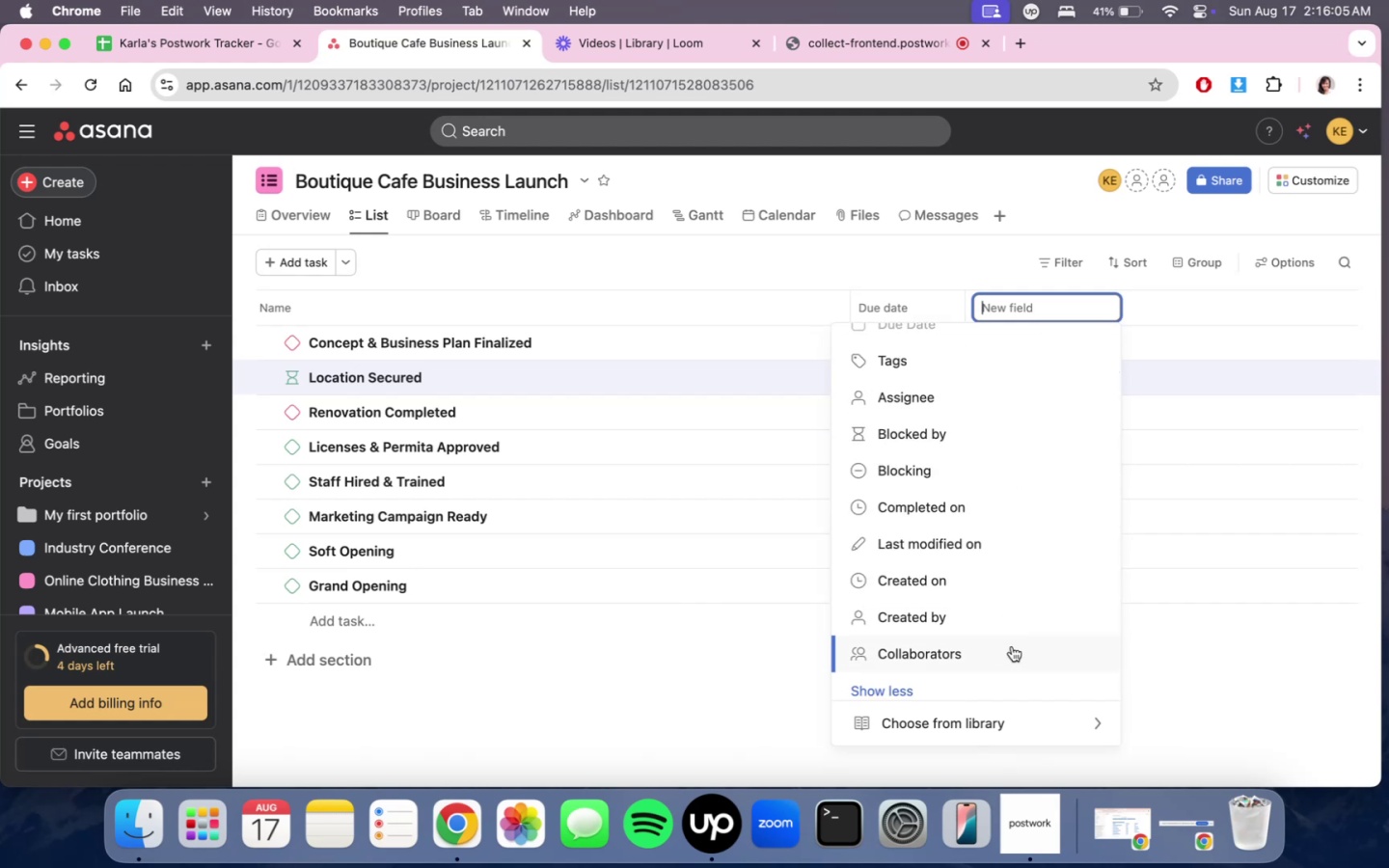 
left_click([1027, 426])
 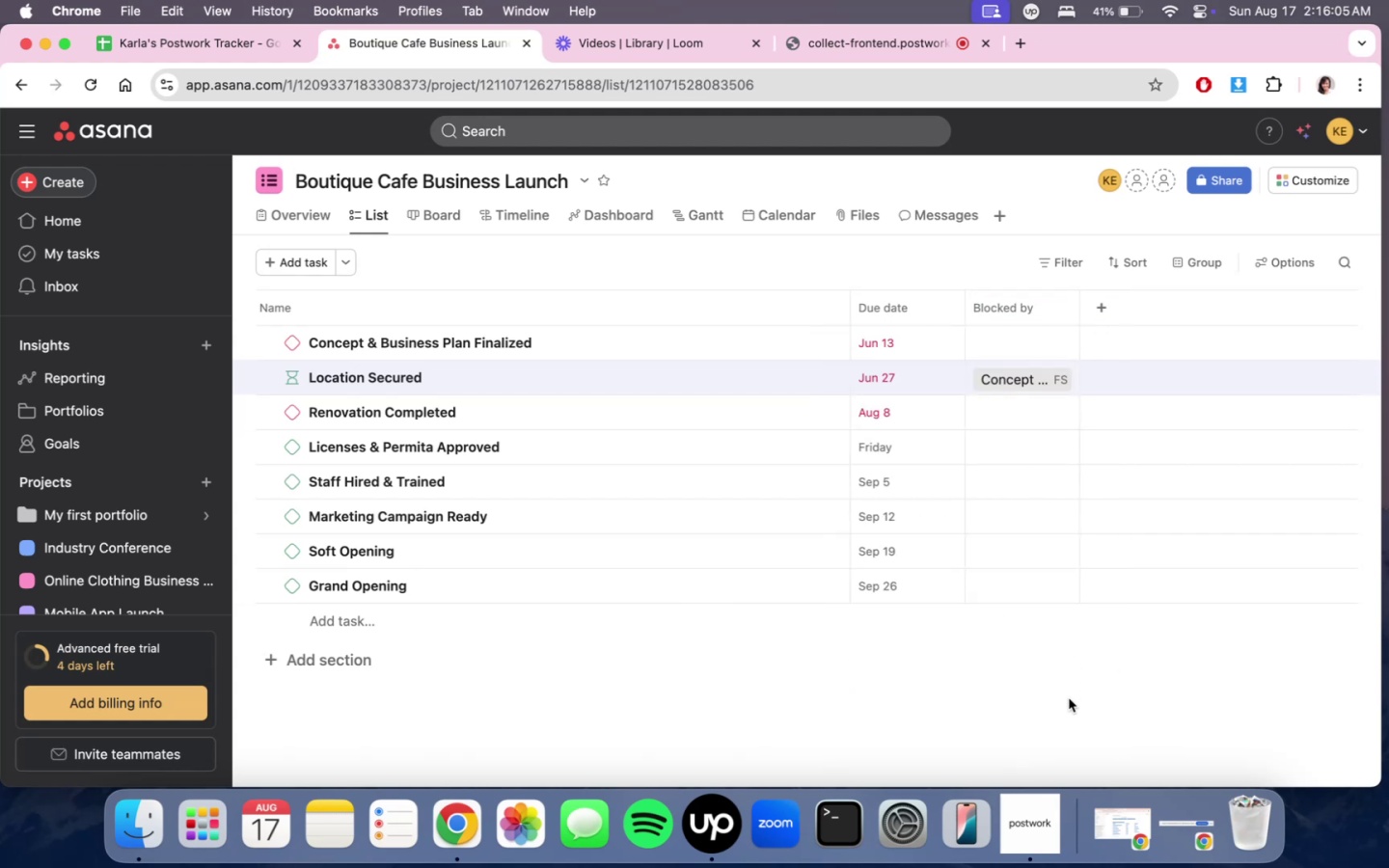 
double_click([1068, 710])
 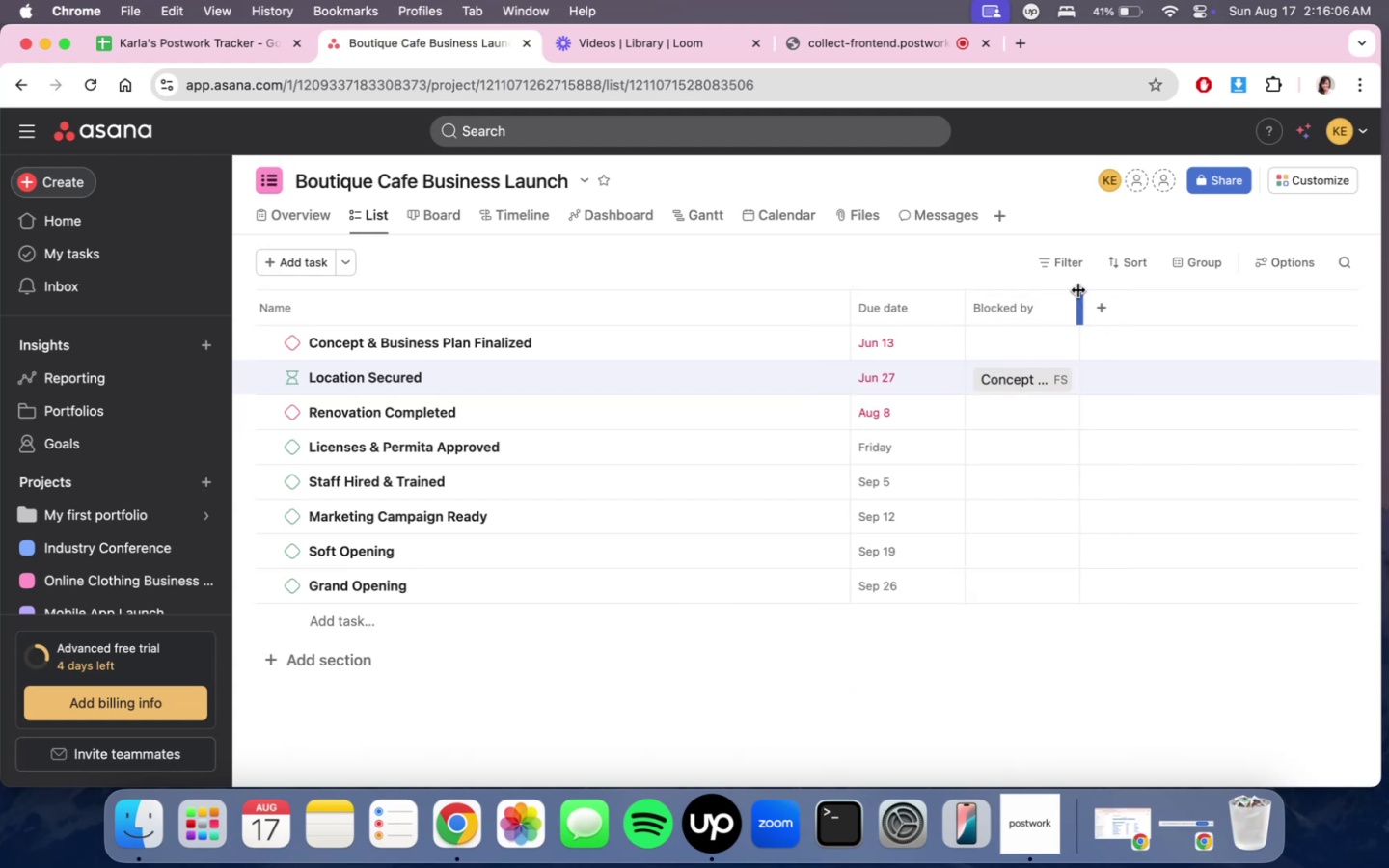 
left_click_drag(start_coordinate=[1081, 293], to_coordinate=[1157, 296])
 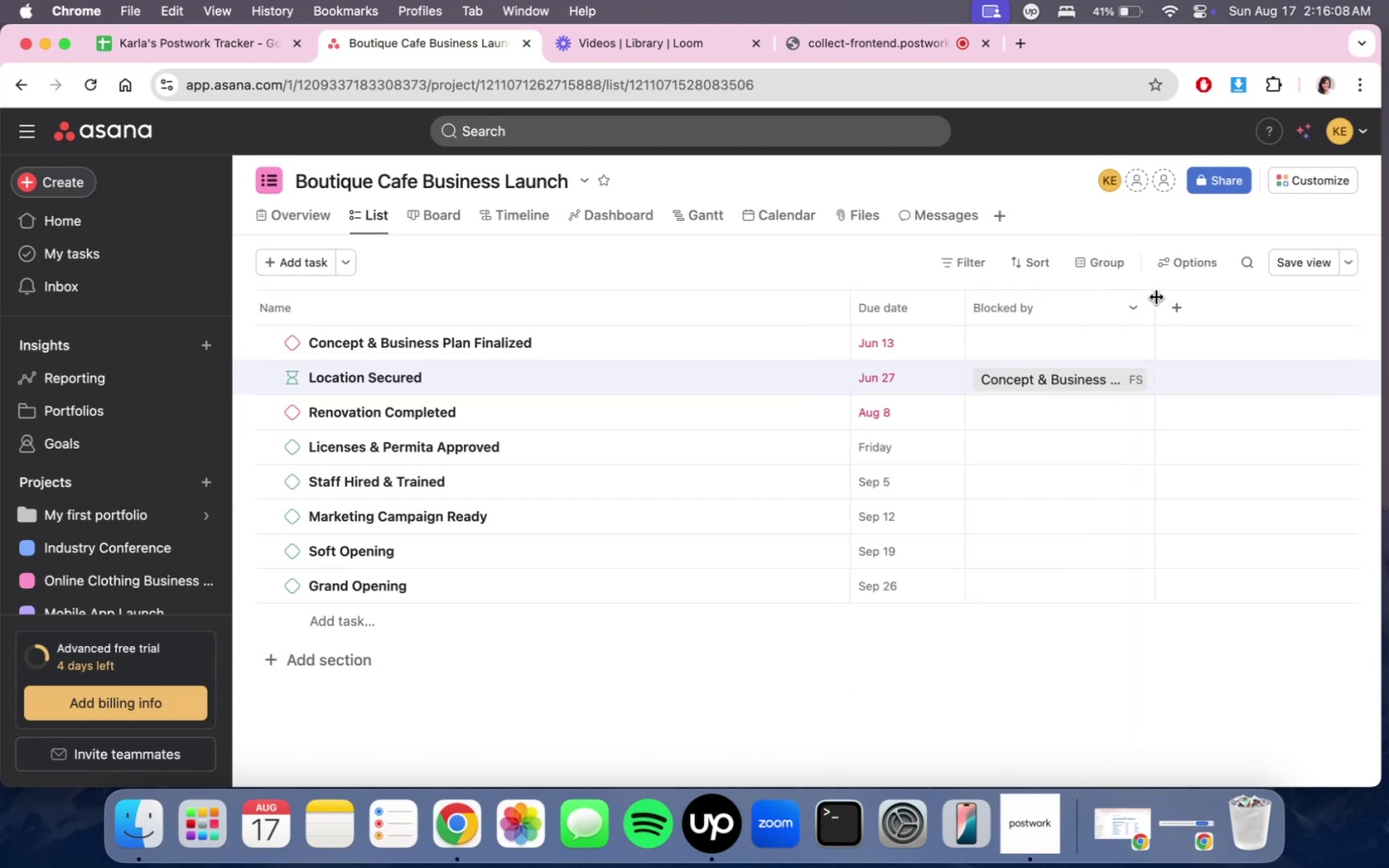 
left_click_drag(start_coordinate=[1157, 297], to_coordinate=[1179, 301])
 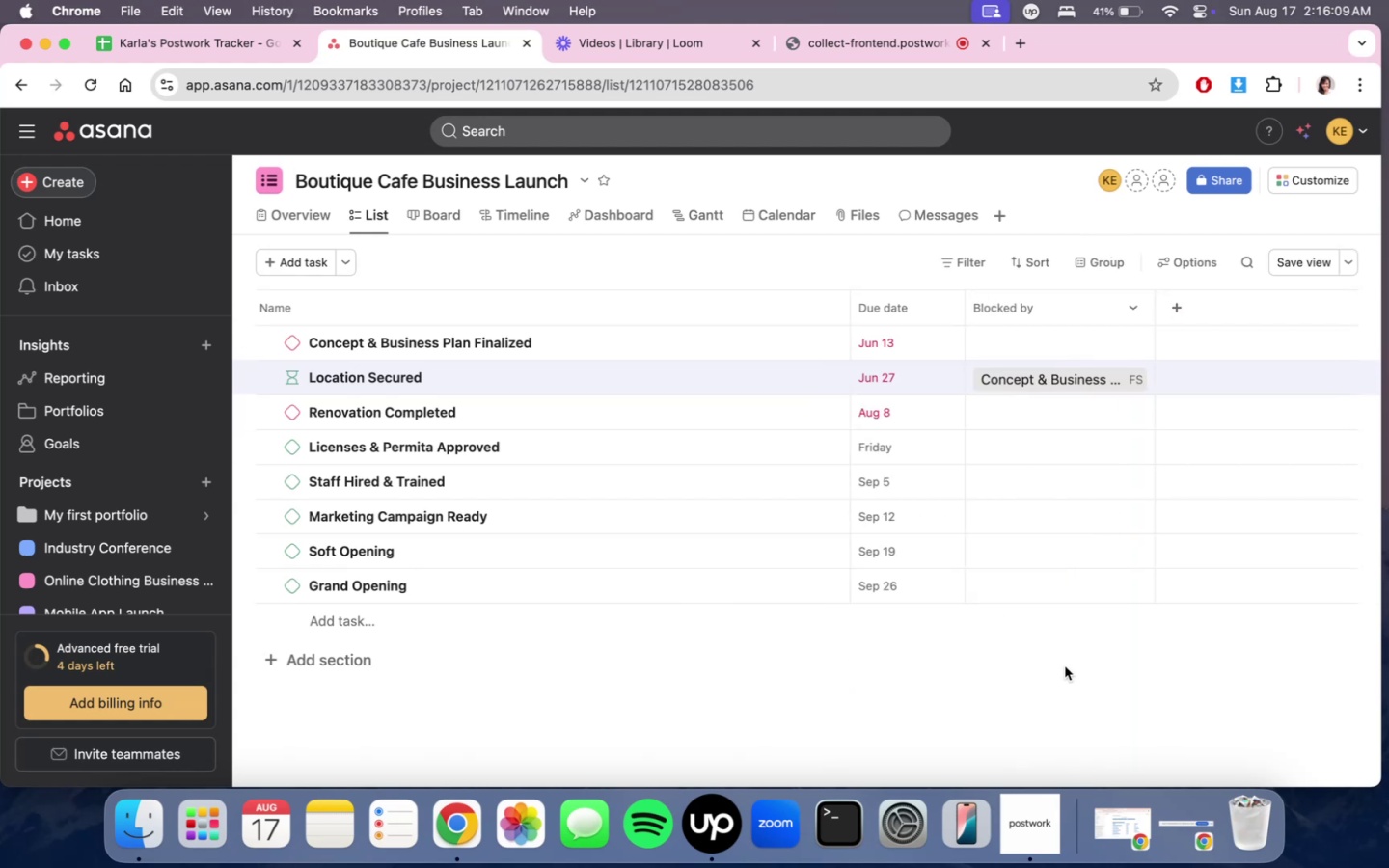 
left_click([1065, 667])
 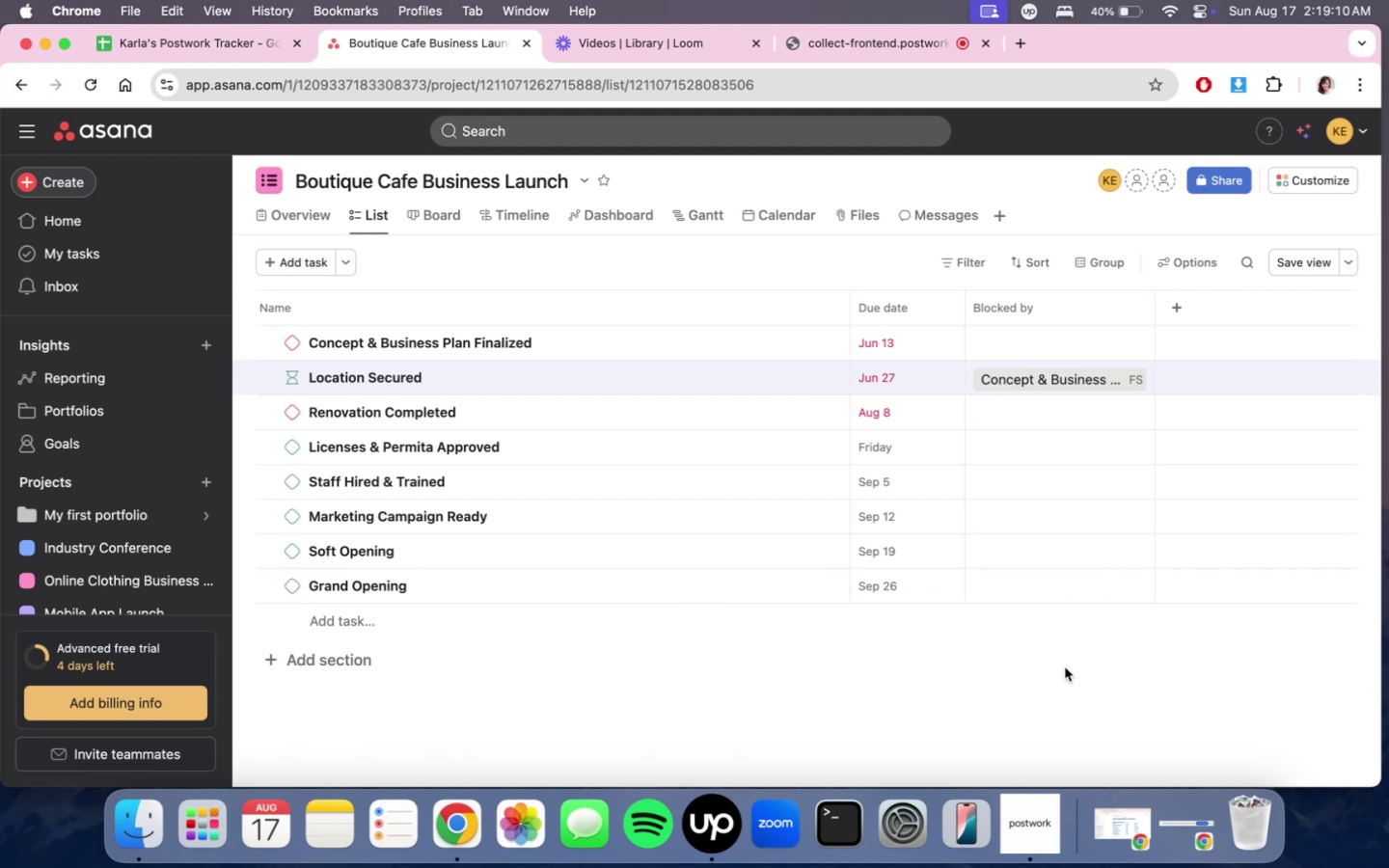 
wait(186.81)
 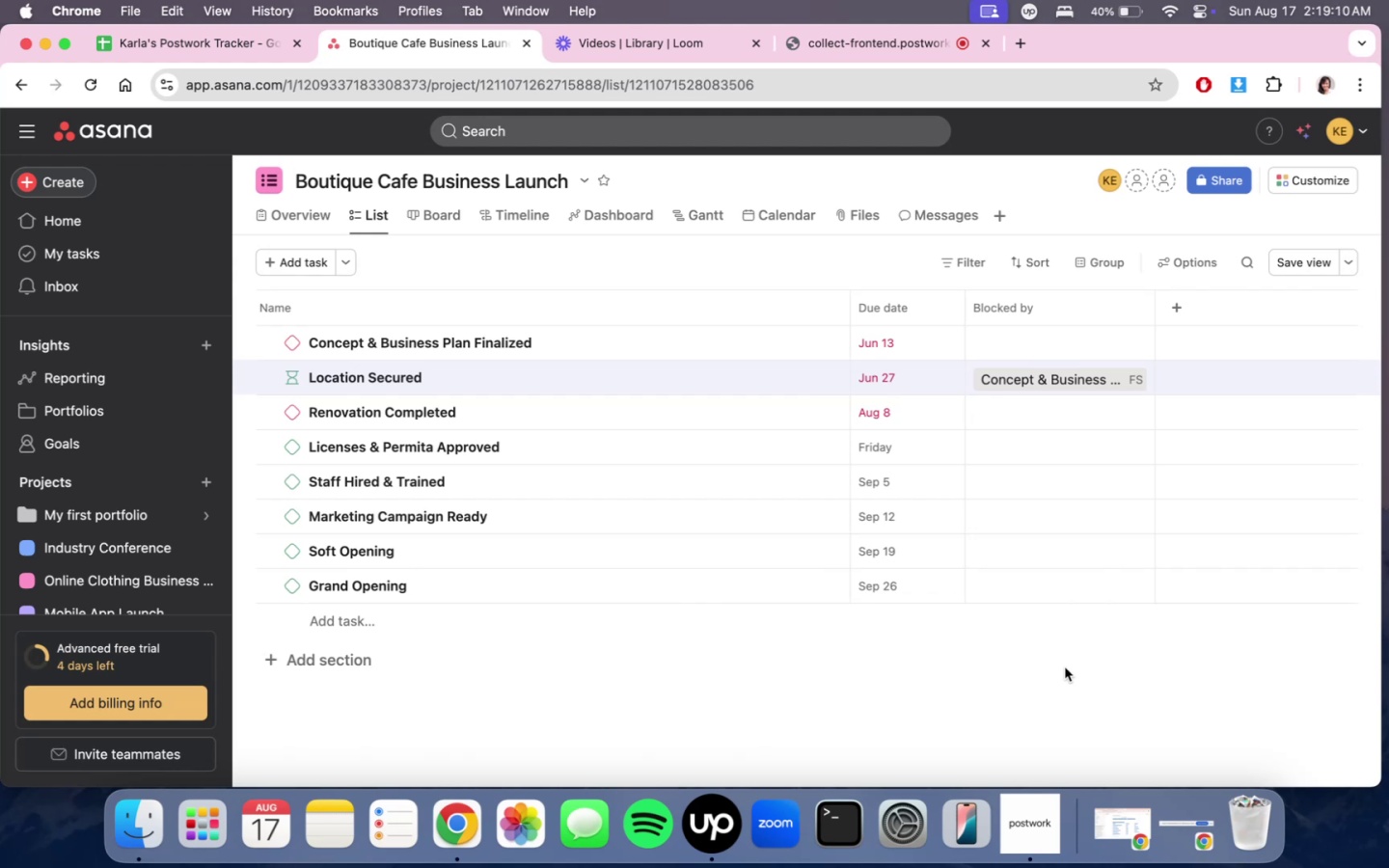 
mouse_move([1129, 452])
 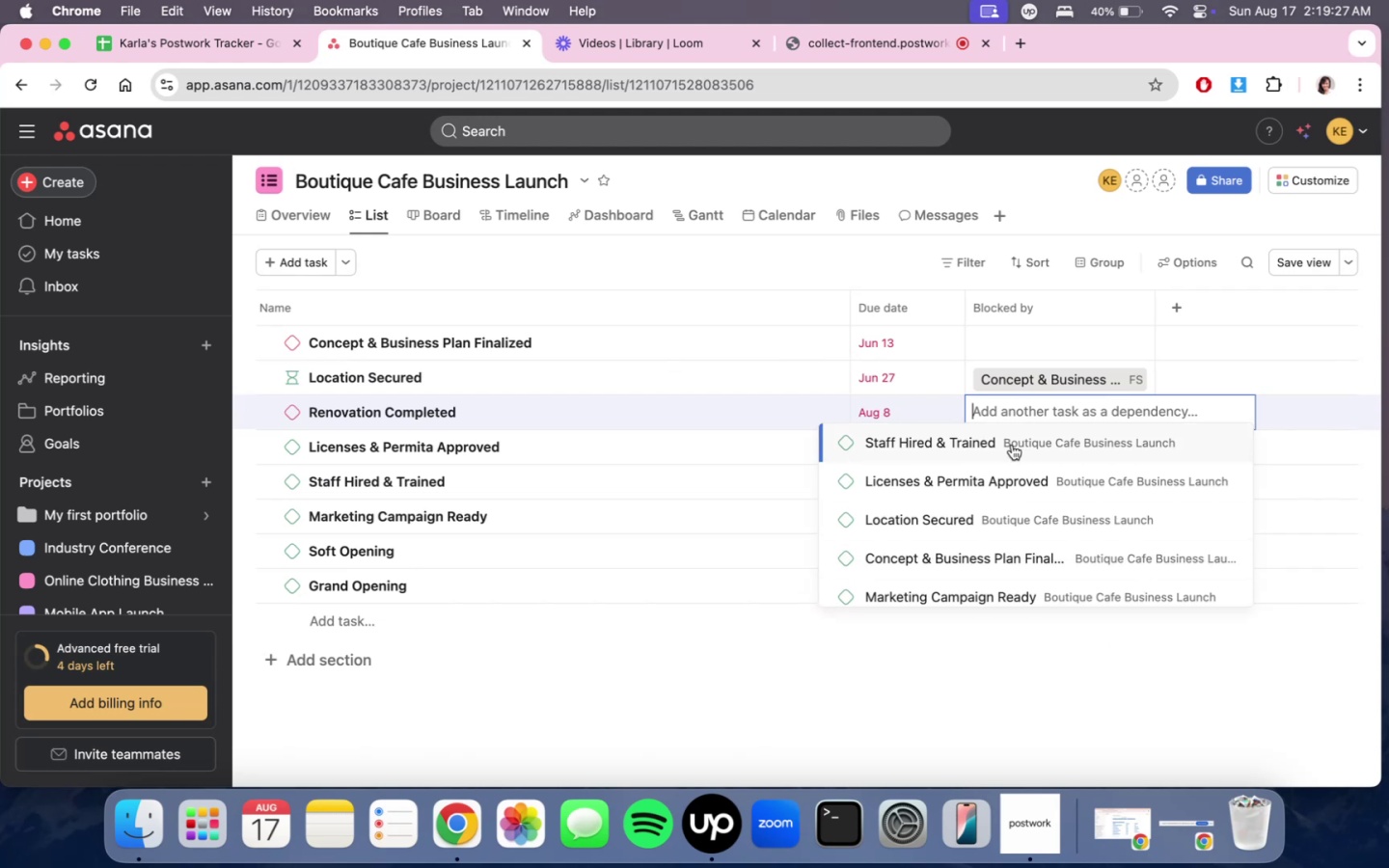 
wait(5.2)
 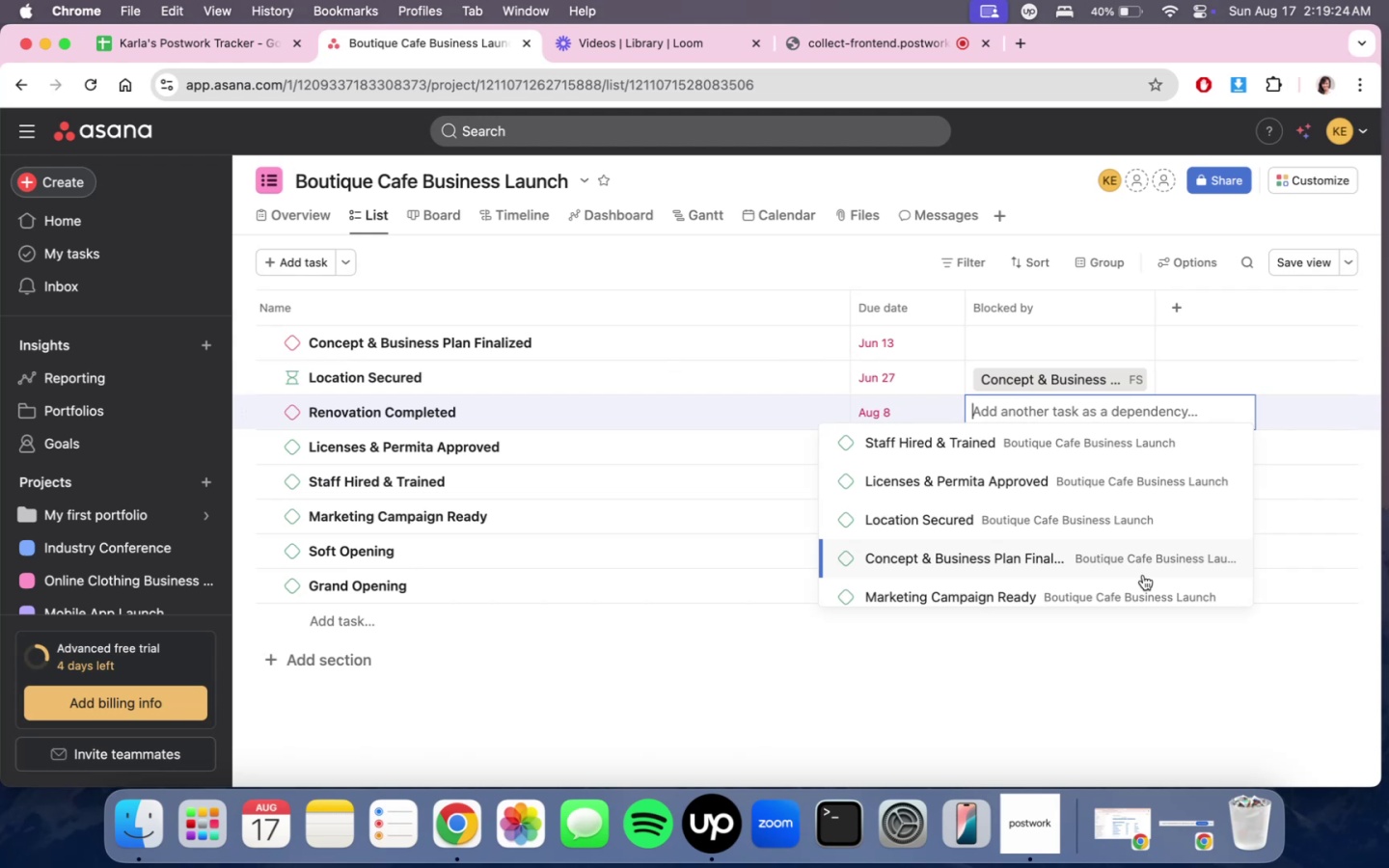 
left_click([993, 519])
 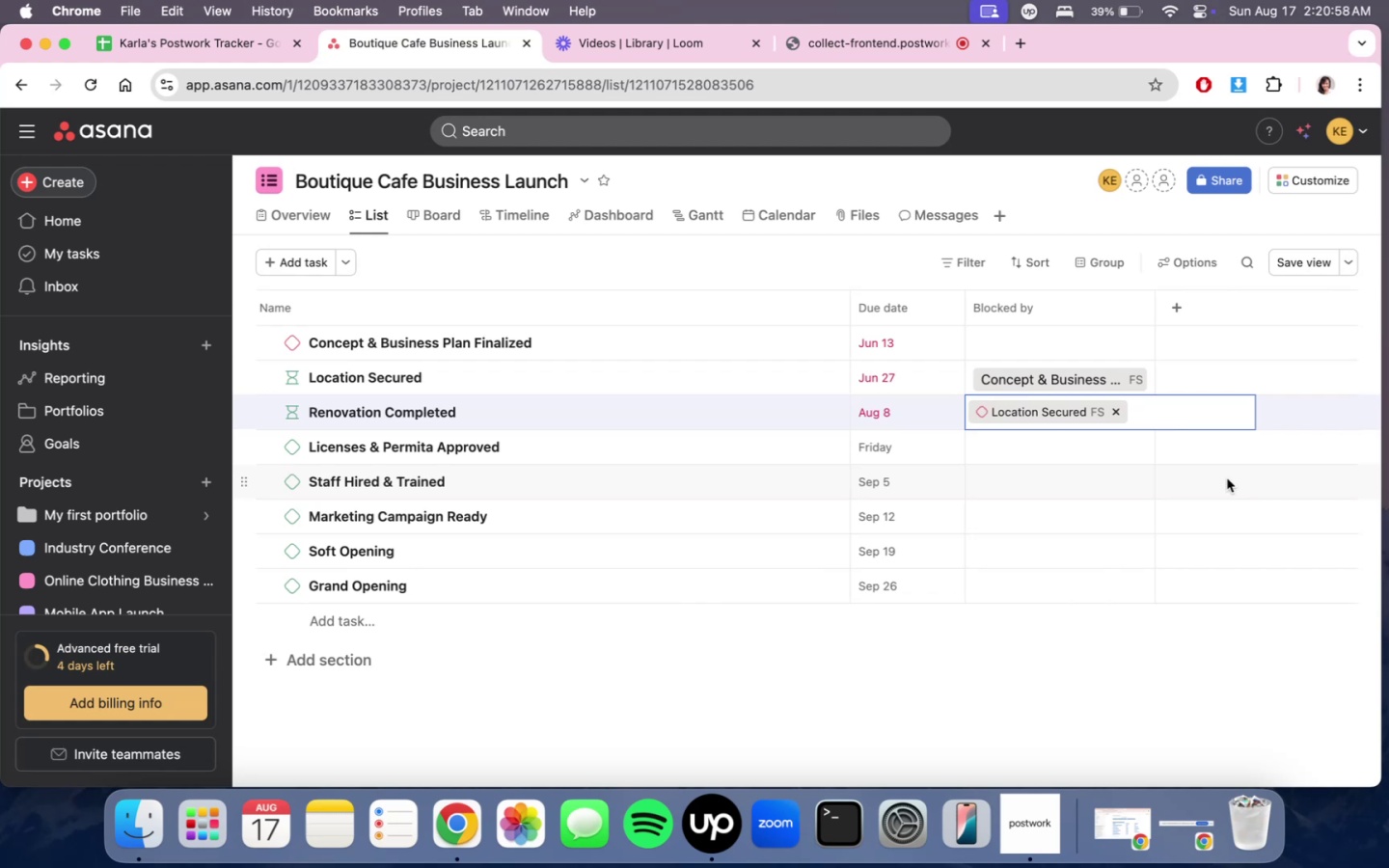 
wait(95.63)
 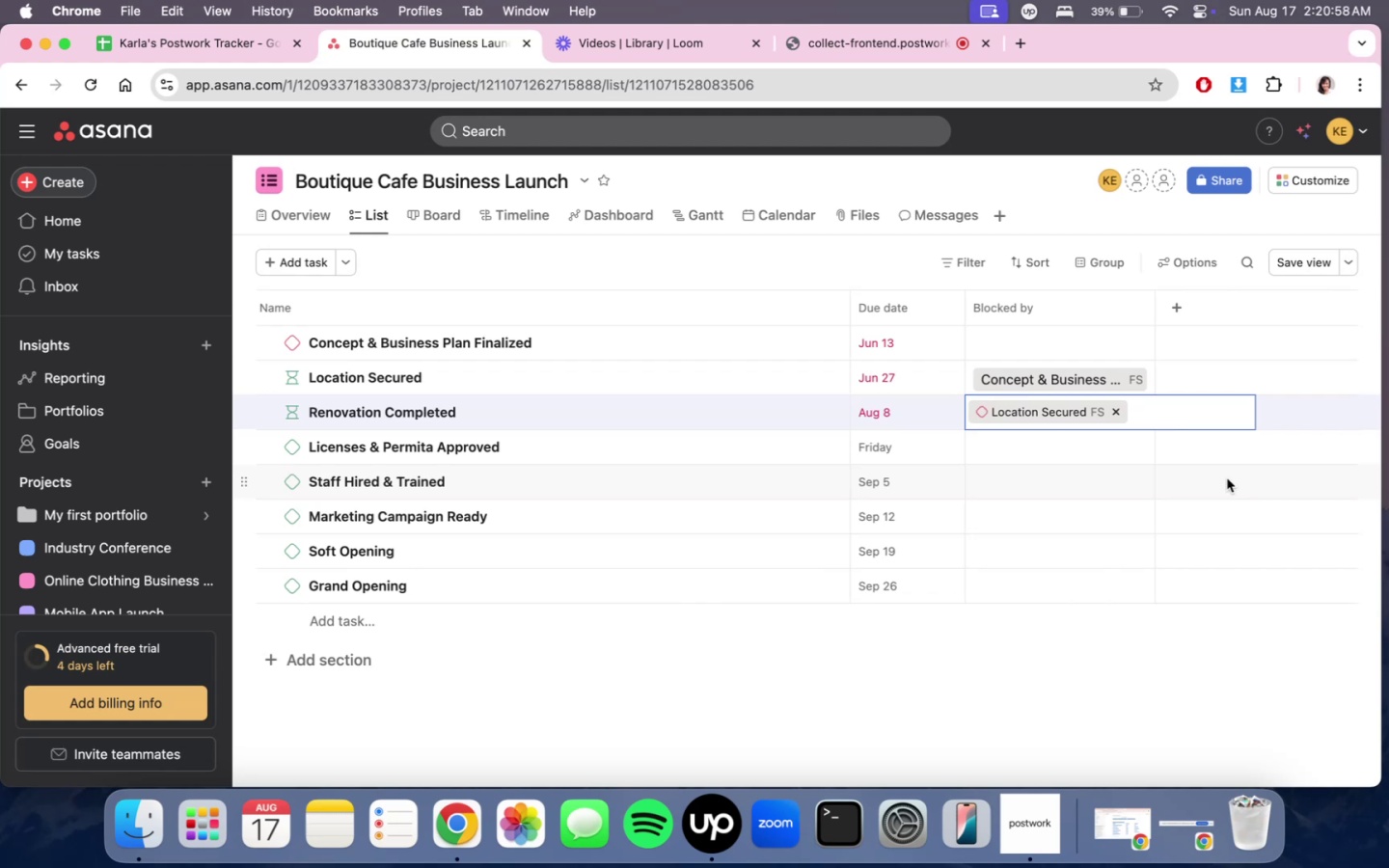 
left_click([1021, 448])
 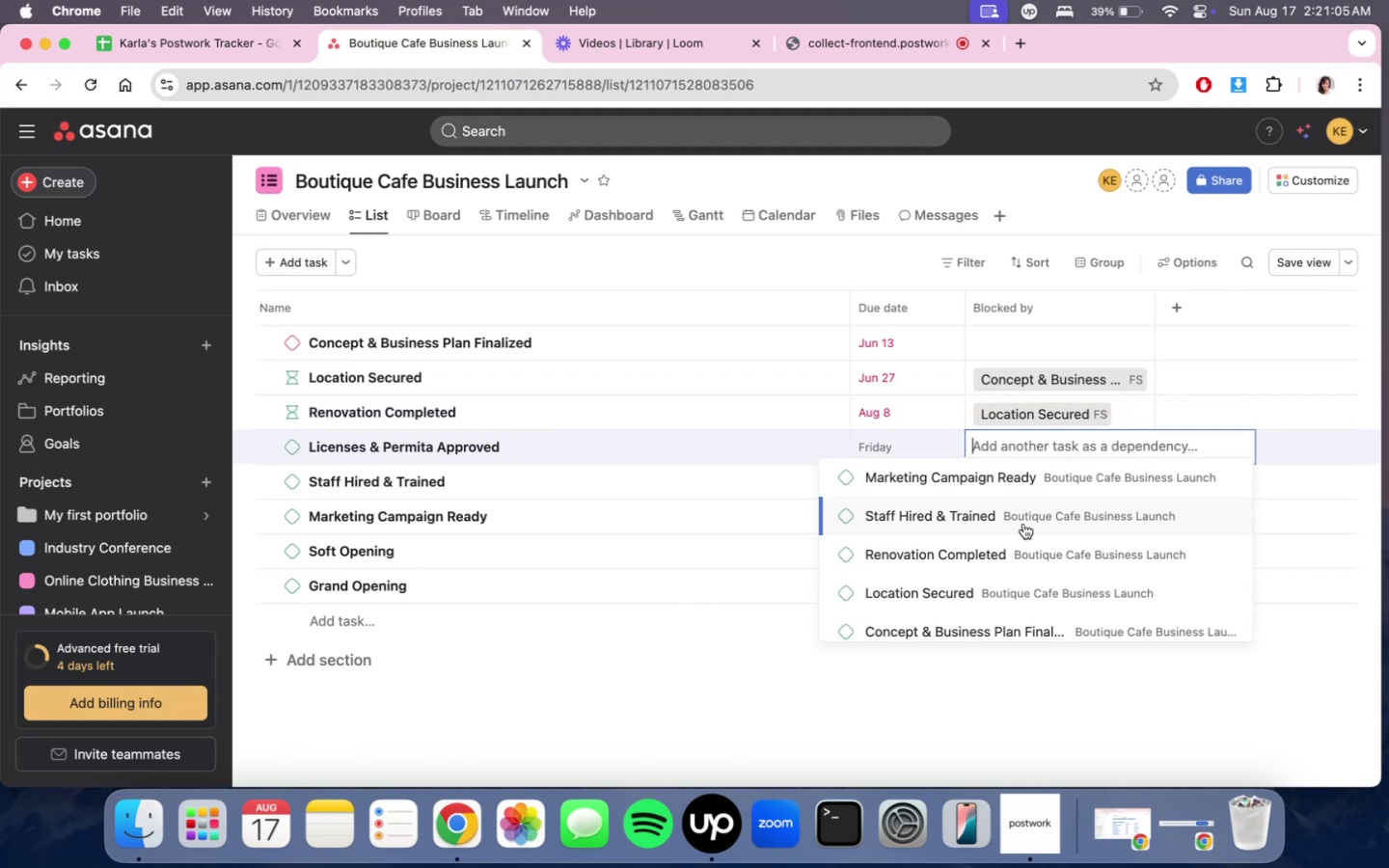 
left_click([1023, 539])
 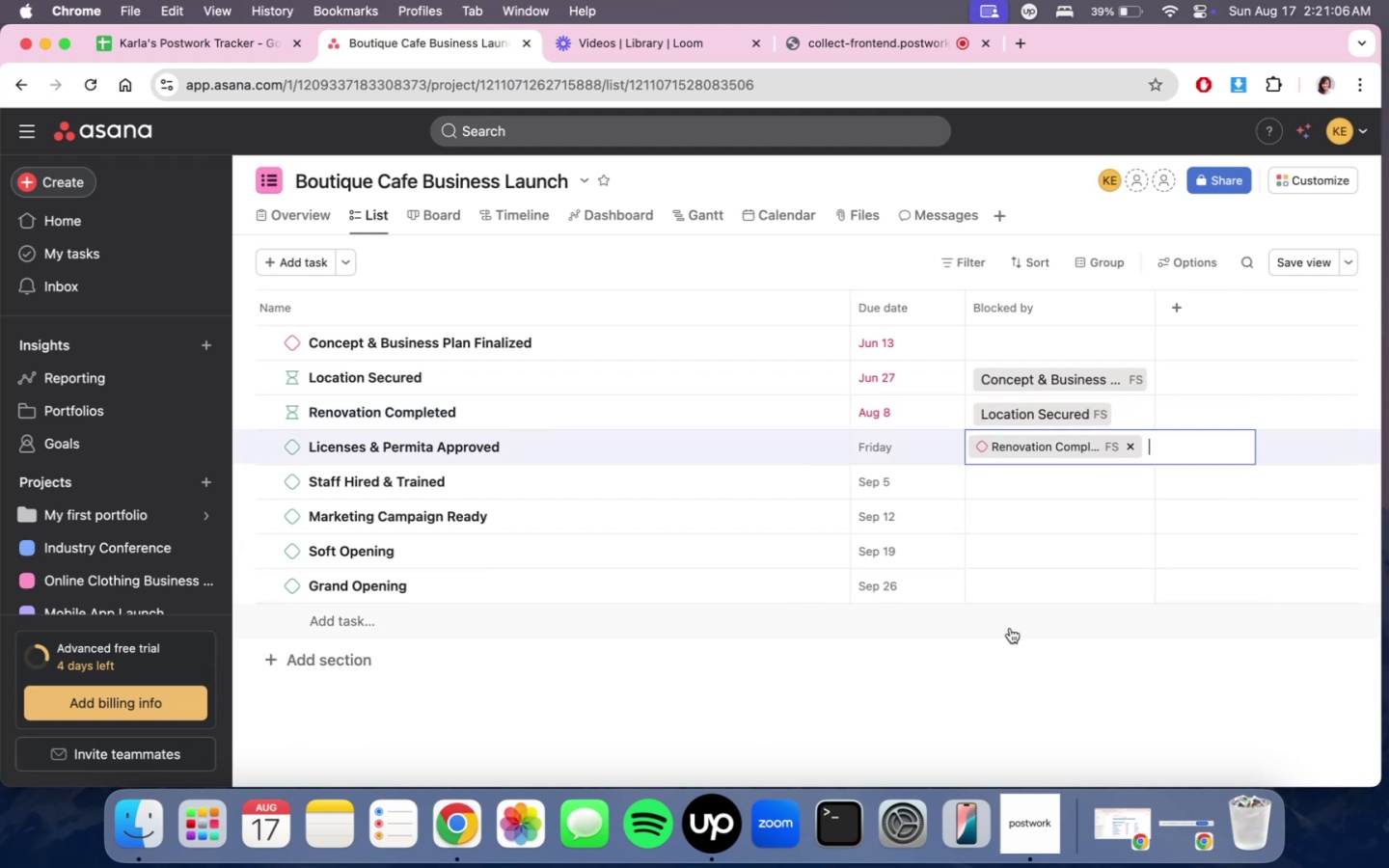 
left_click([1023, 679])
 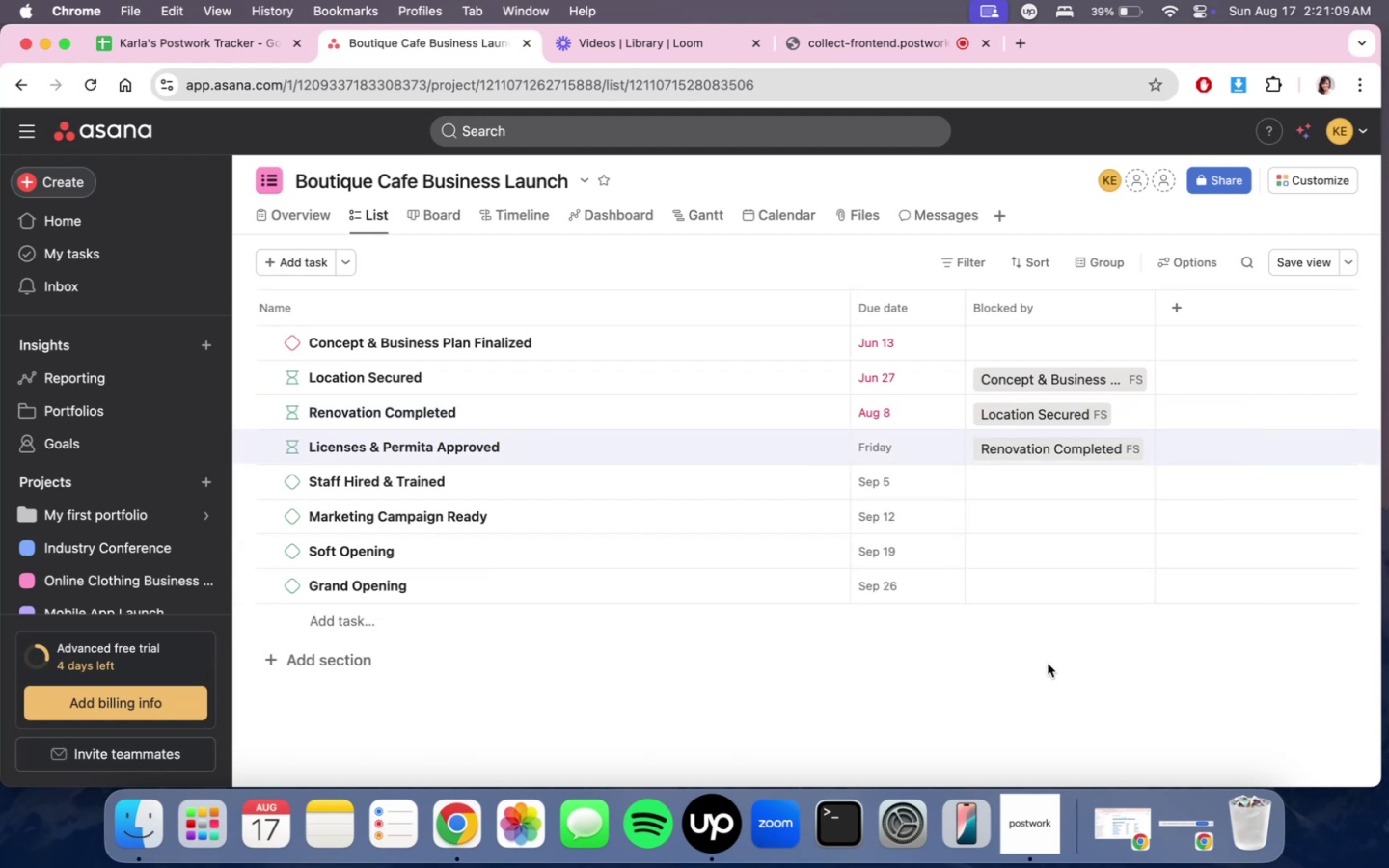 
left_click([446, 434])
 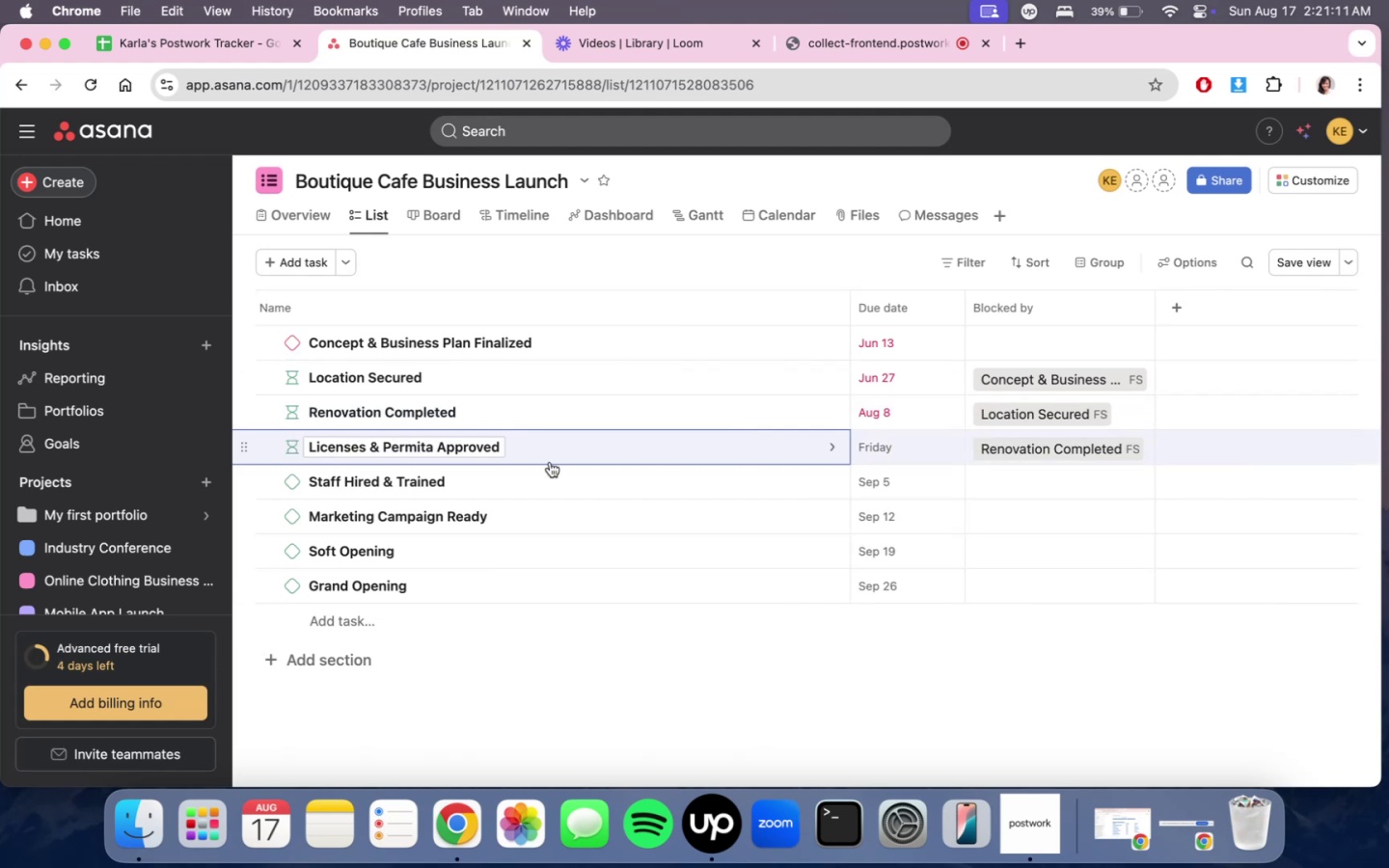 
left_click([539, 453])
 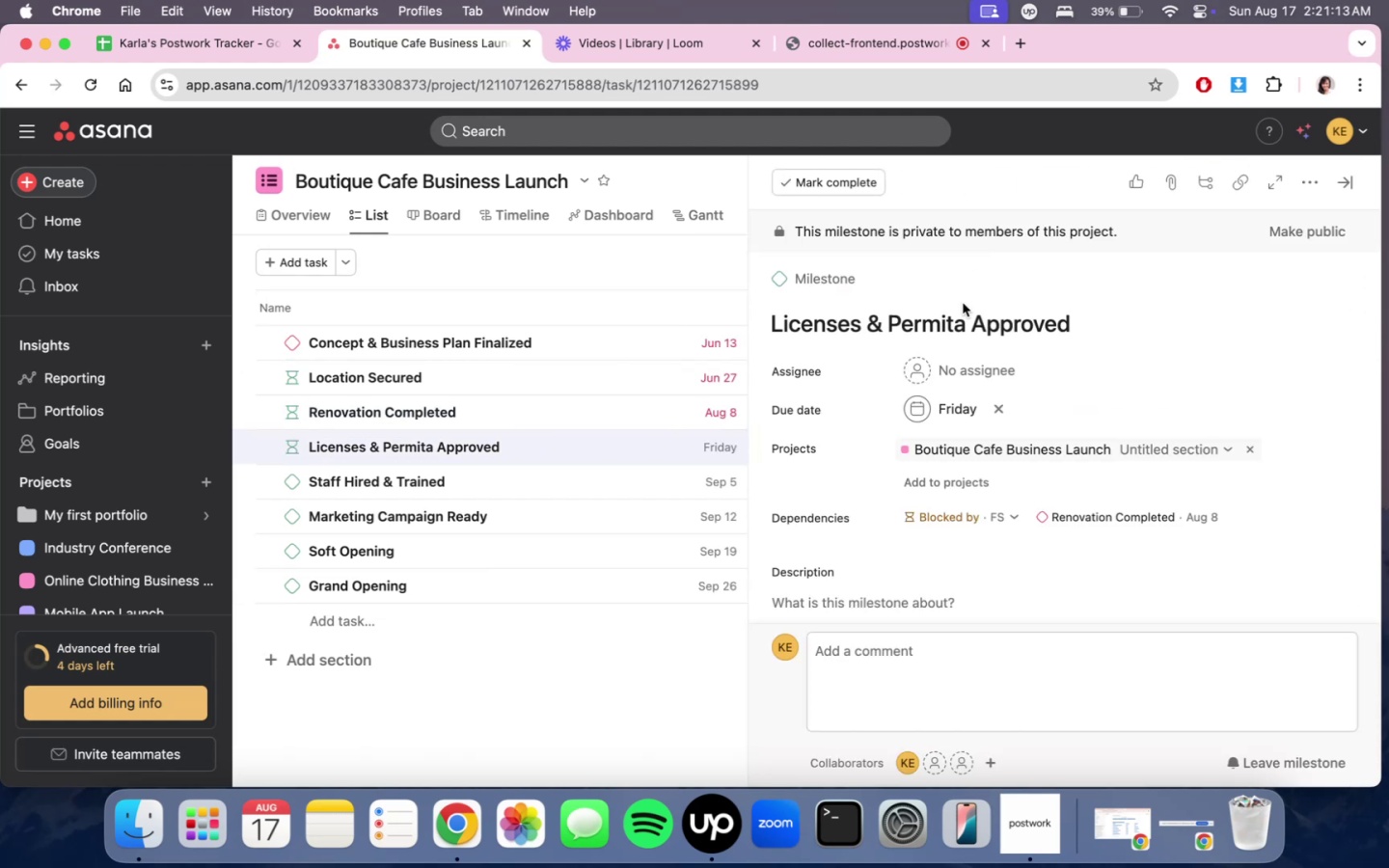 
left_click([948, 330])
 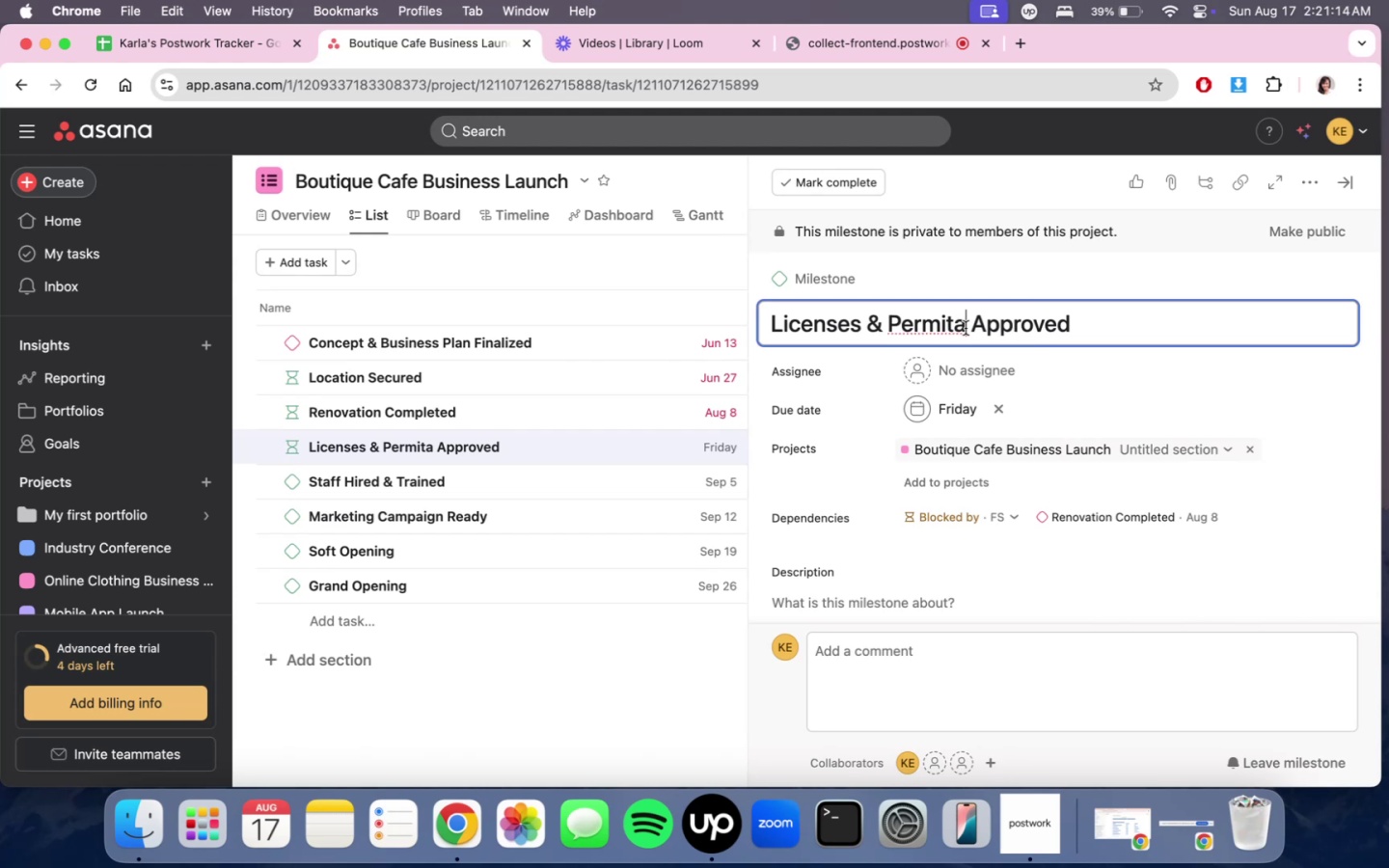 
type([VolumeUp])
key(Backspace)
key(Backspace)
type(ts)
 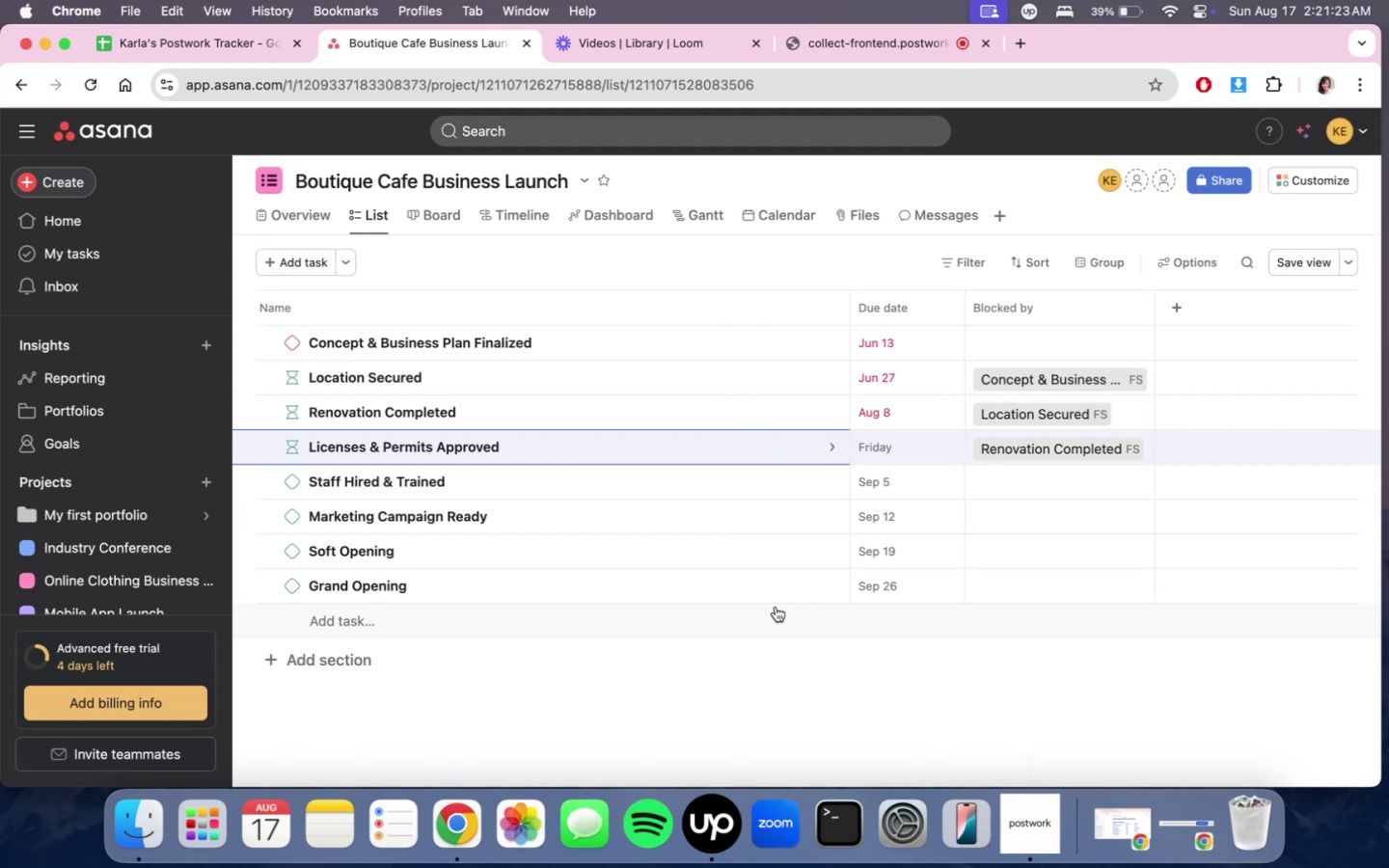 
wait(12.97)
 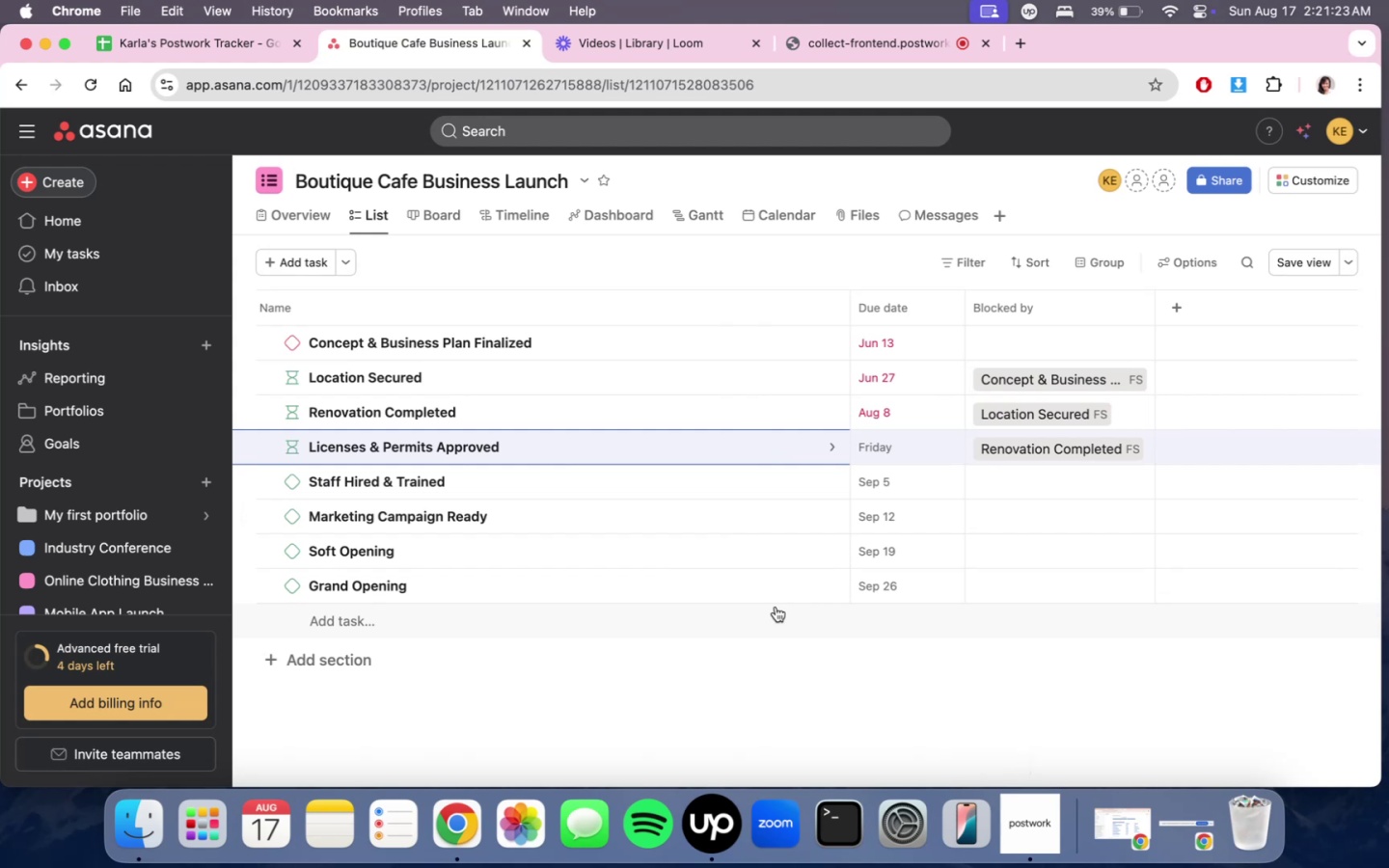 
left_click([1024, 485])
 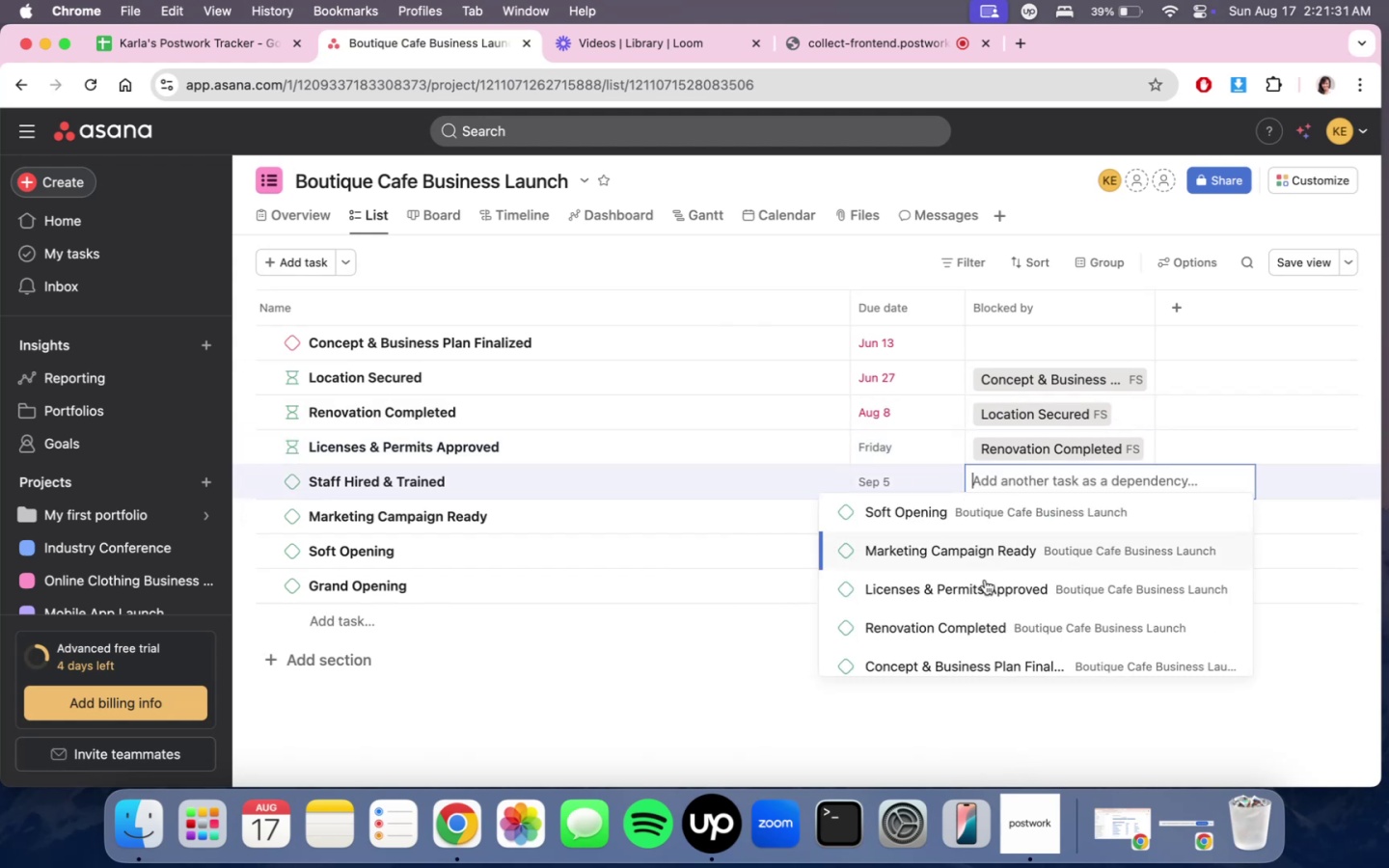 
left_click([981, 599])
 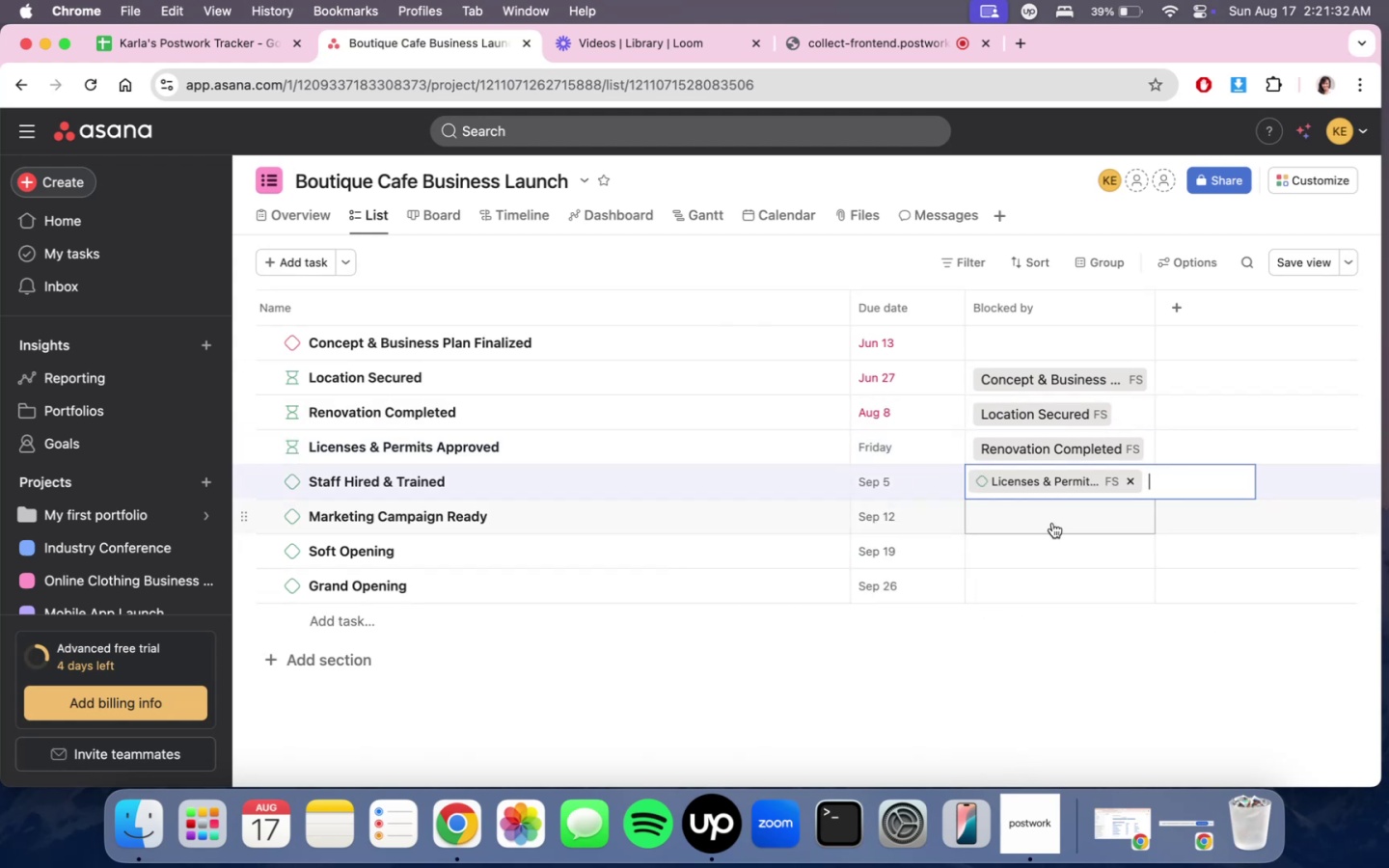 
double_click([1054, 520])
 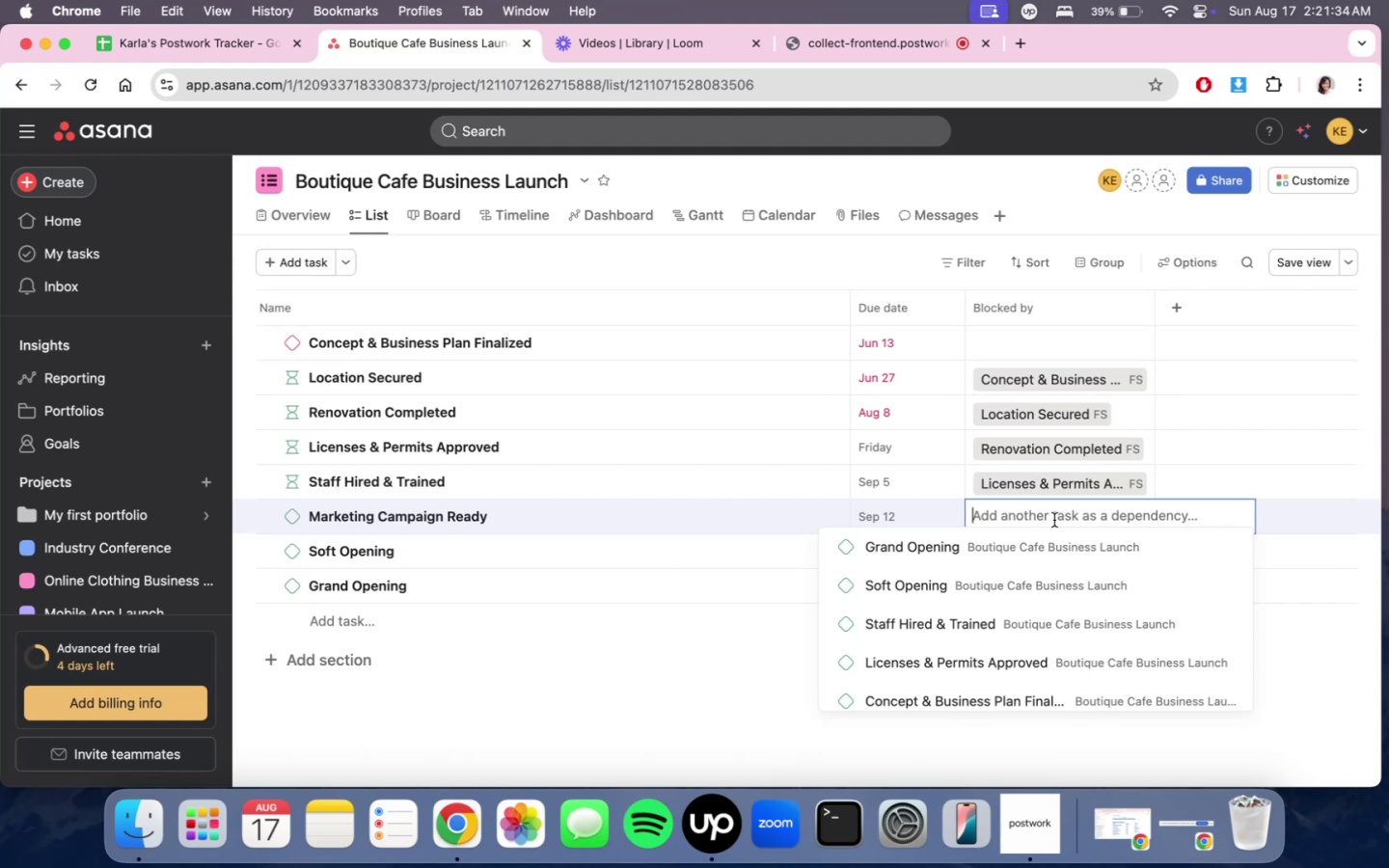 
left_click([1020, 616])
 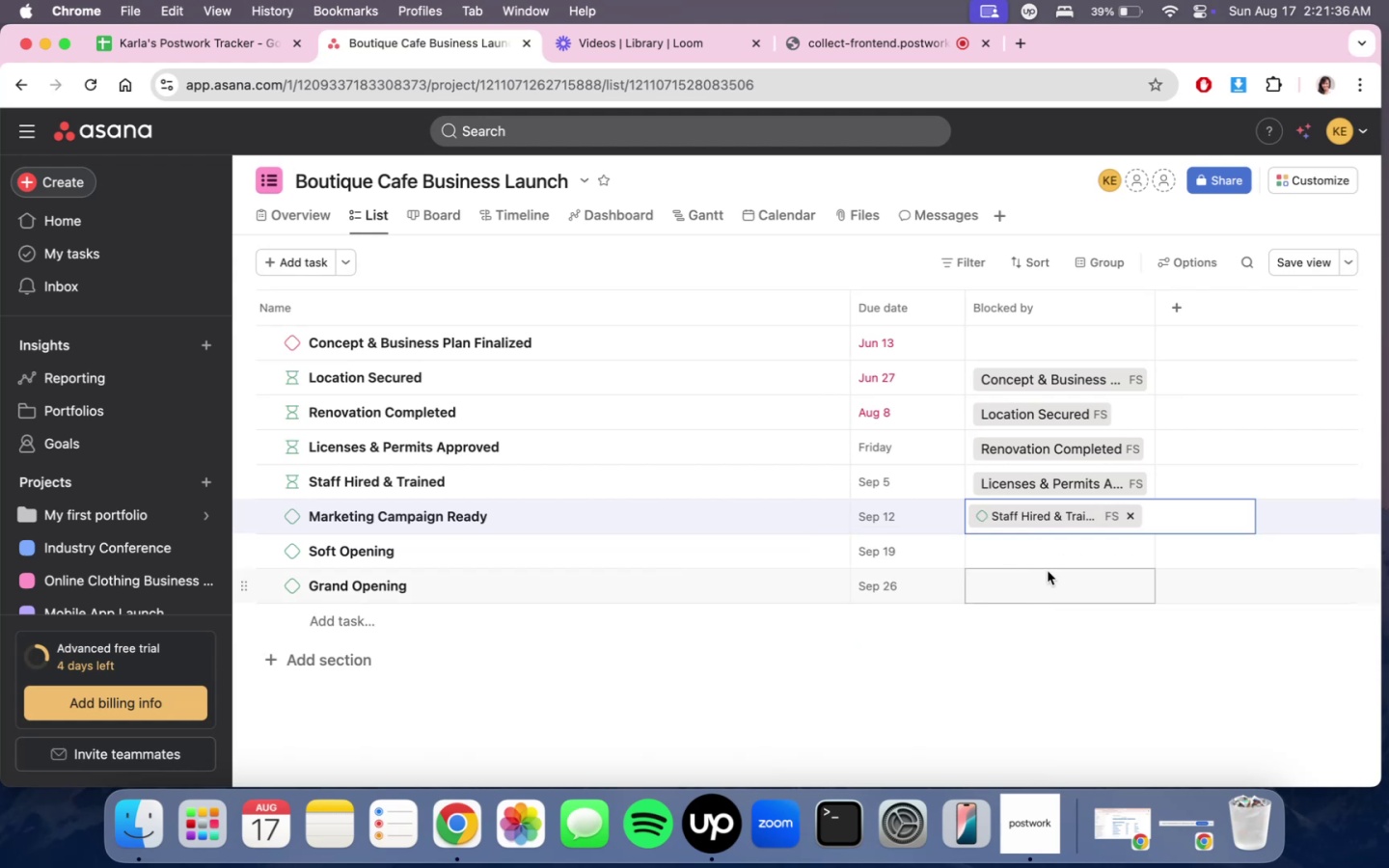 
left_click([1051, 558])
 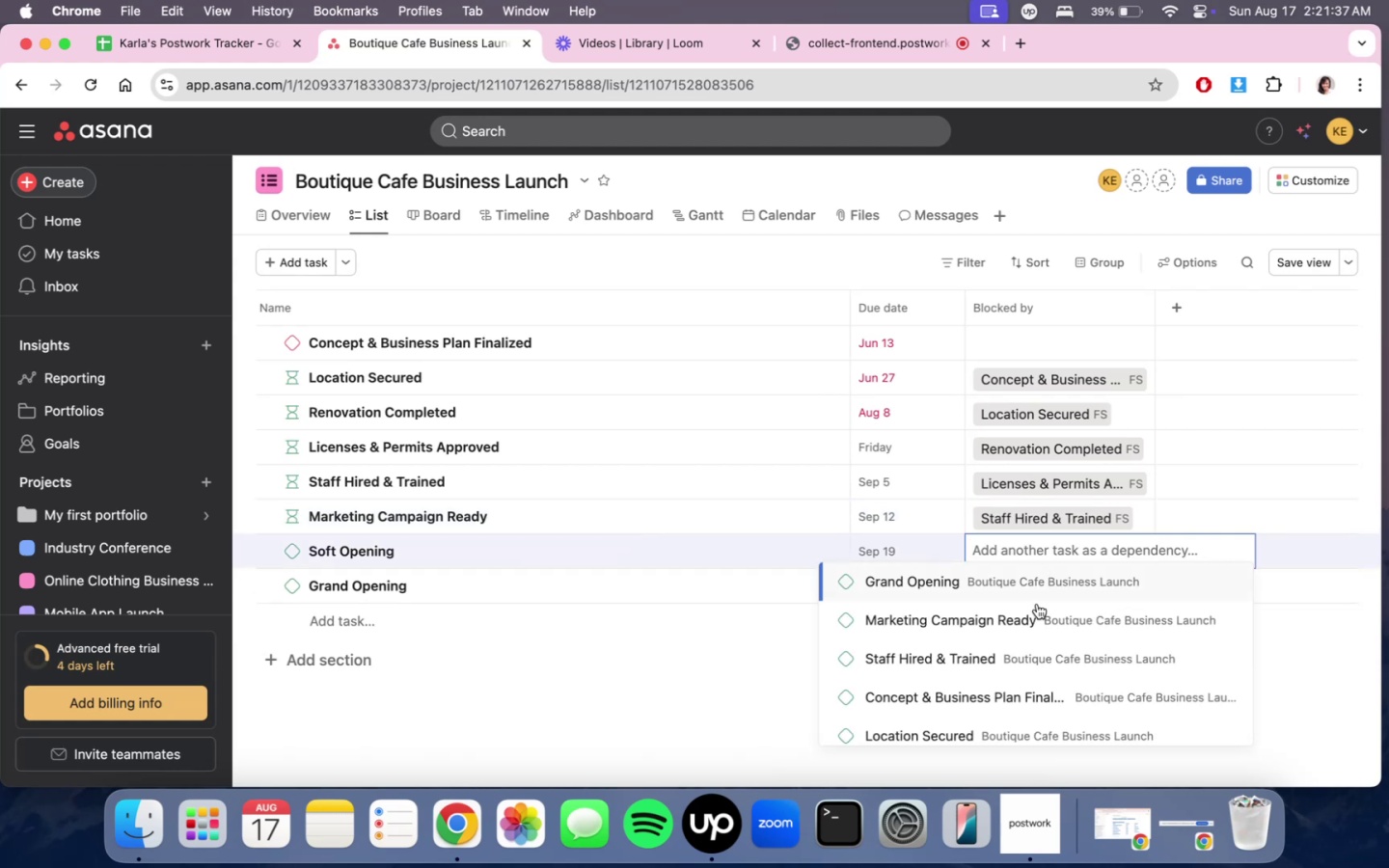 
left_click([1035, 612])
 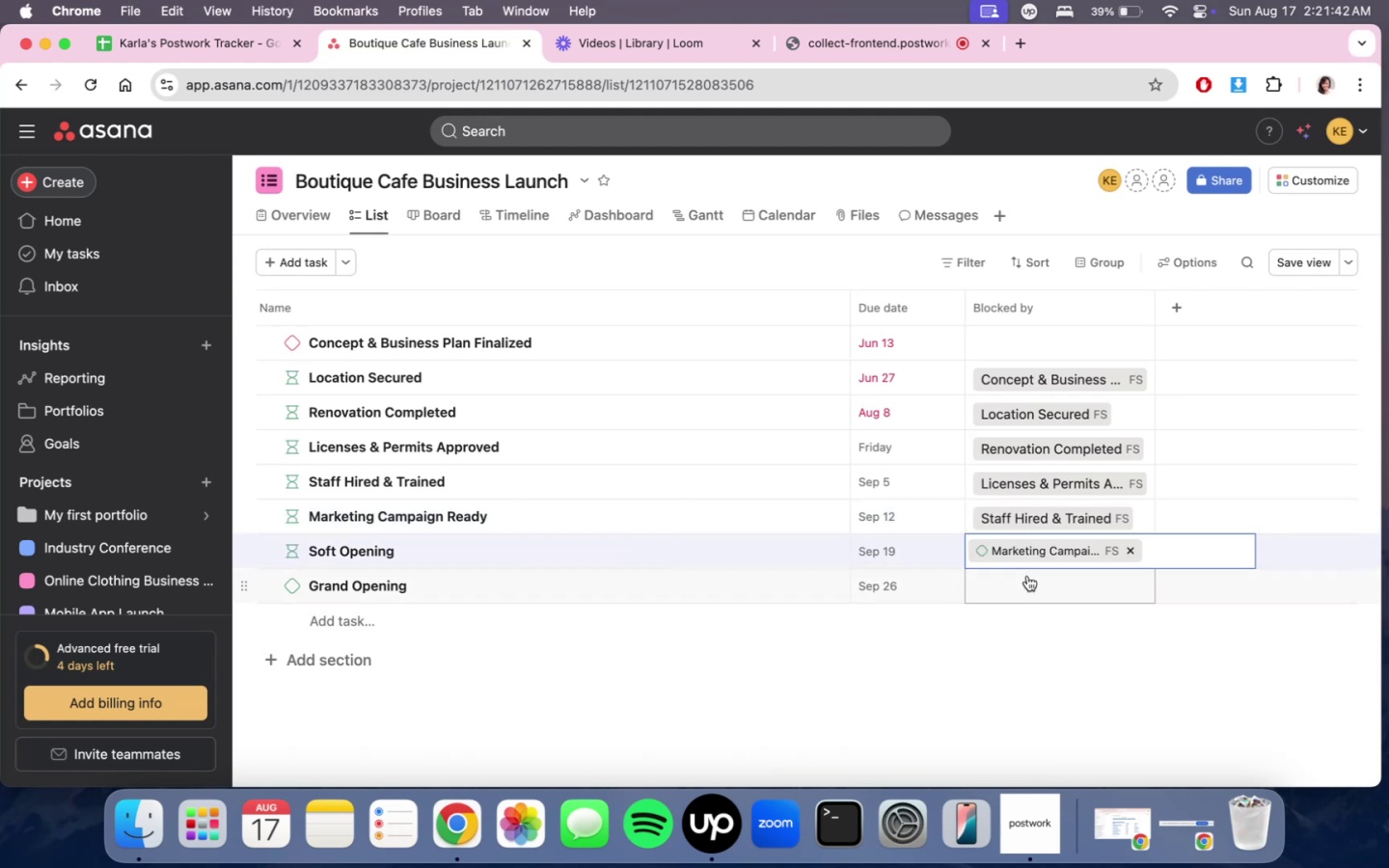 
wait(9.49)
 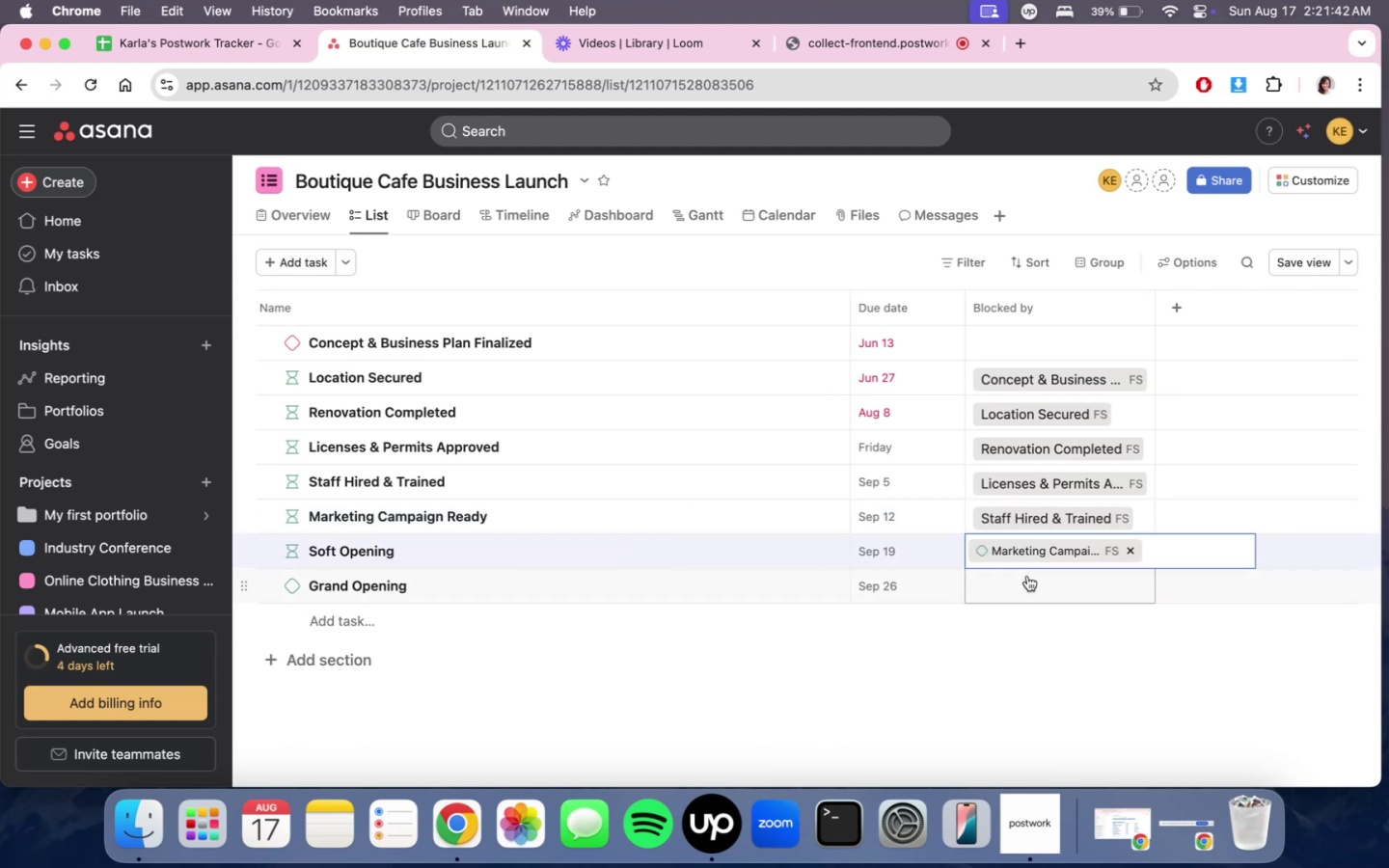 
left_click([1056, 591])
 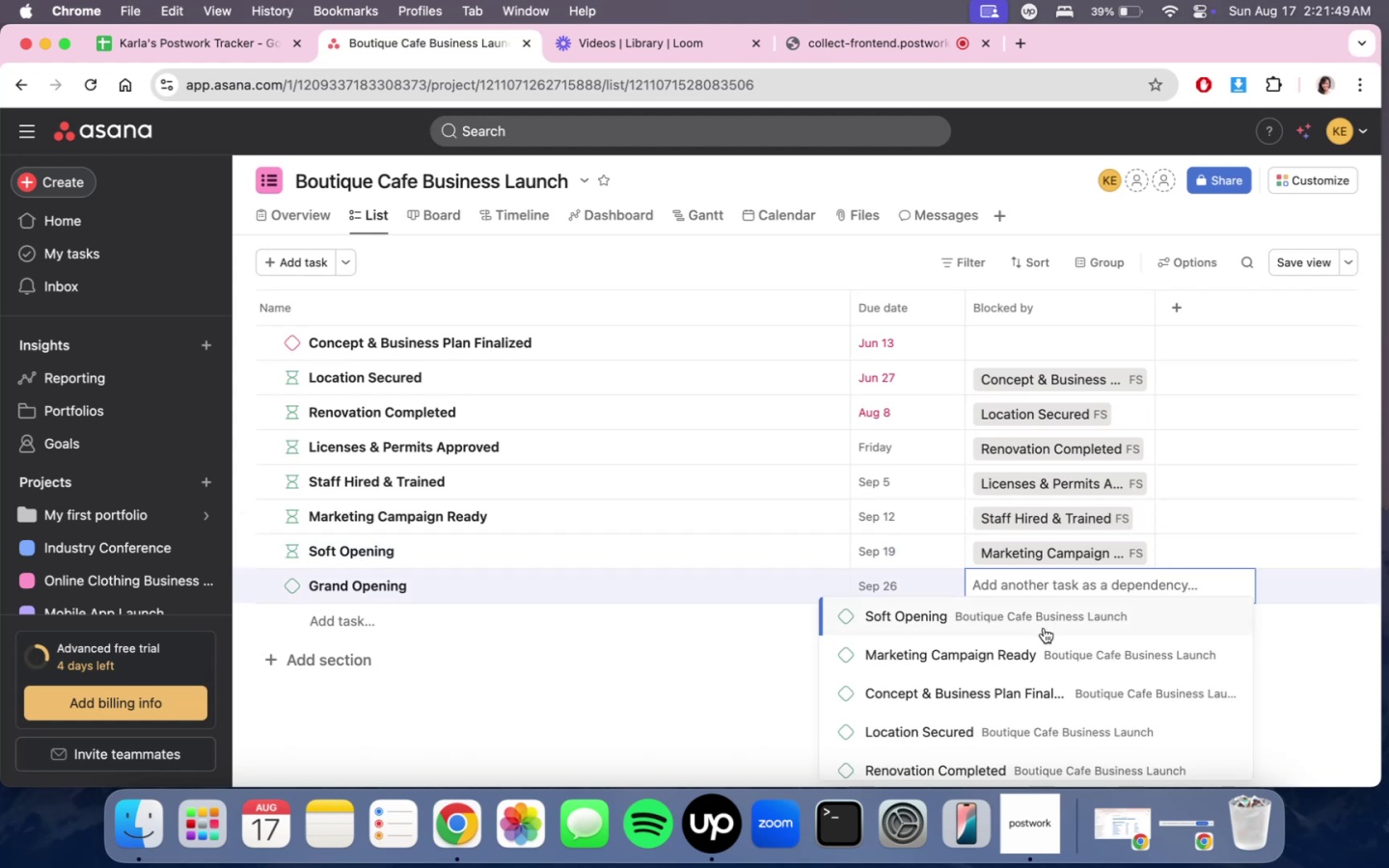 
left_click([1043, 621])
 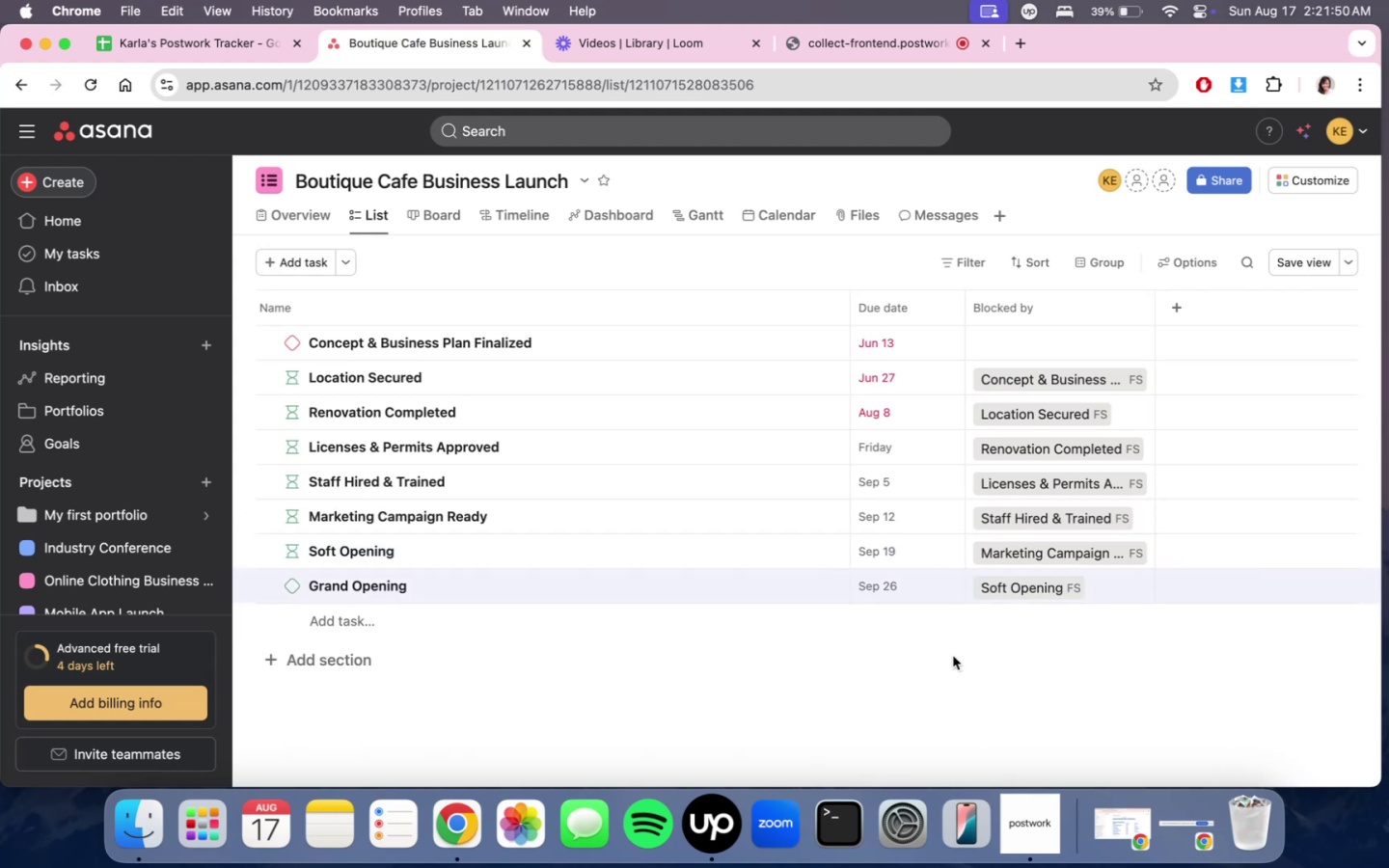 
scroll: coordinate [954, 687], scroll_direction: none, amount: 0.0
 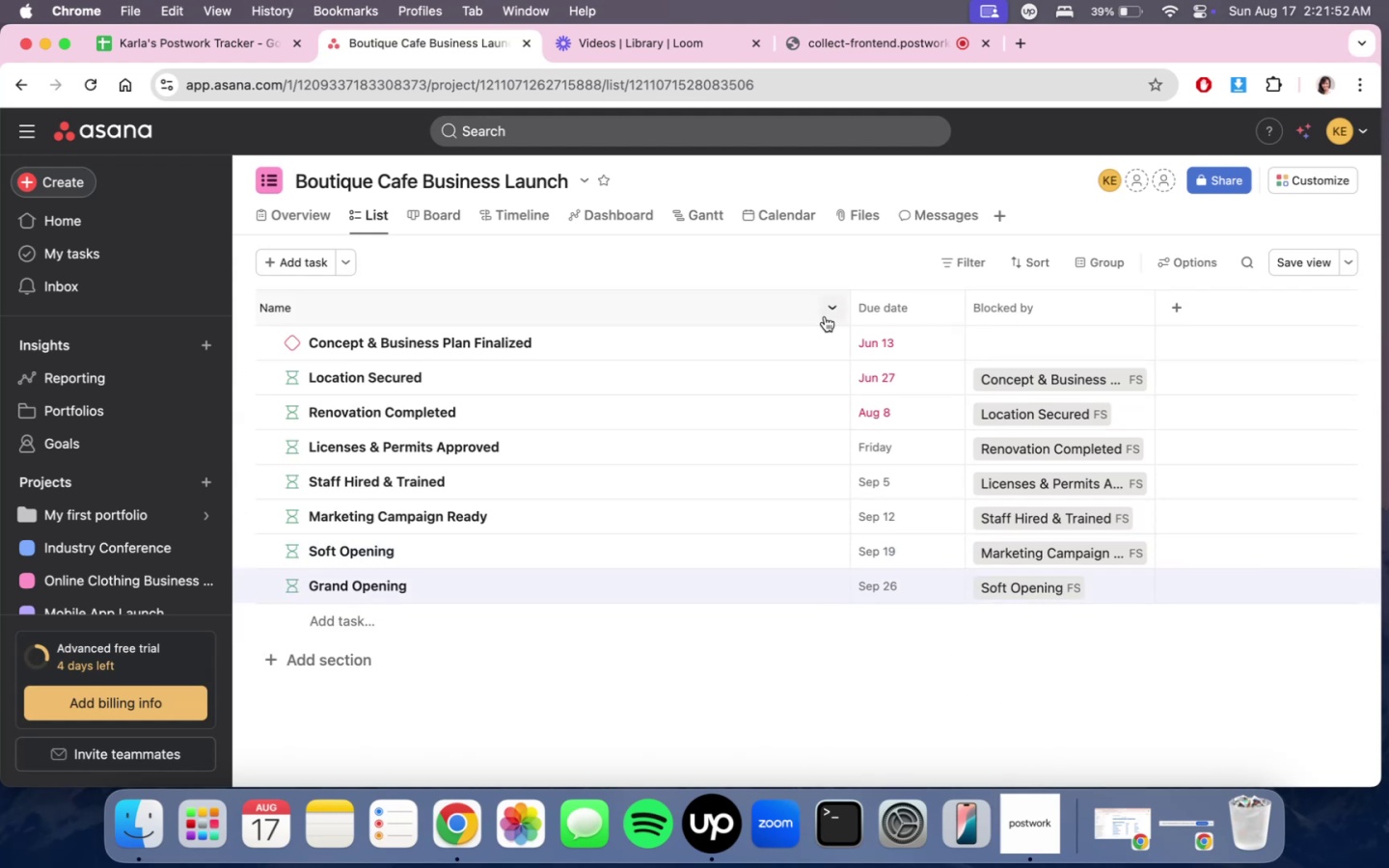 
left_click_drag(start_coordinate=[850, 310], to_coordinate=[746, 308])
 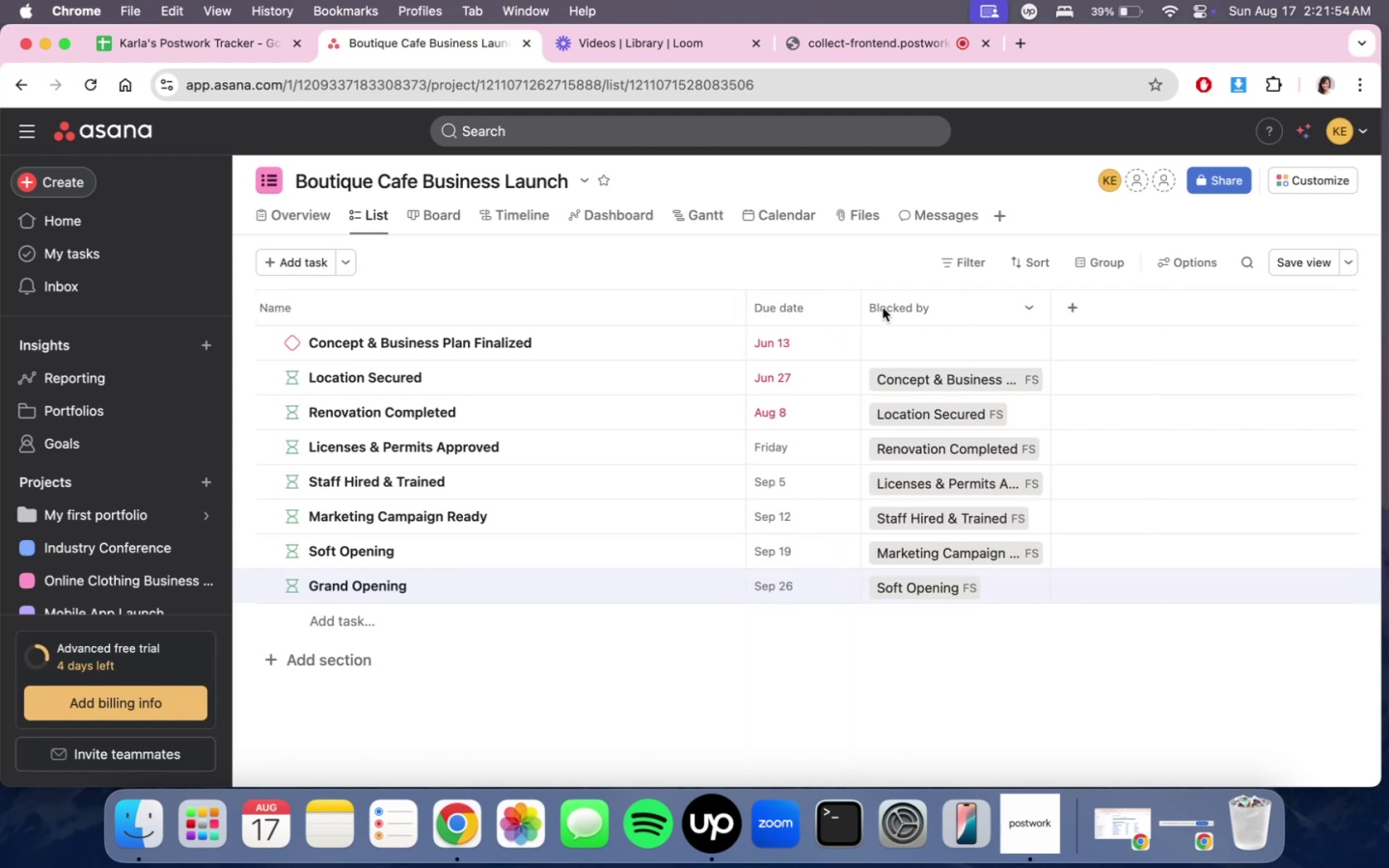 
left_click_drag(start_coordinate=[857, 302], to_coordinate=[902, 310])
 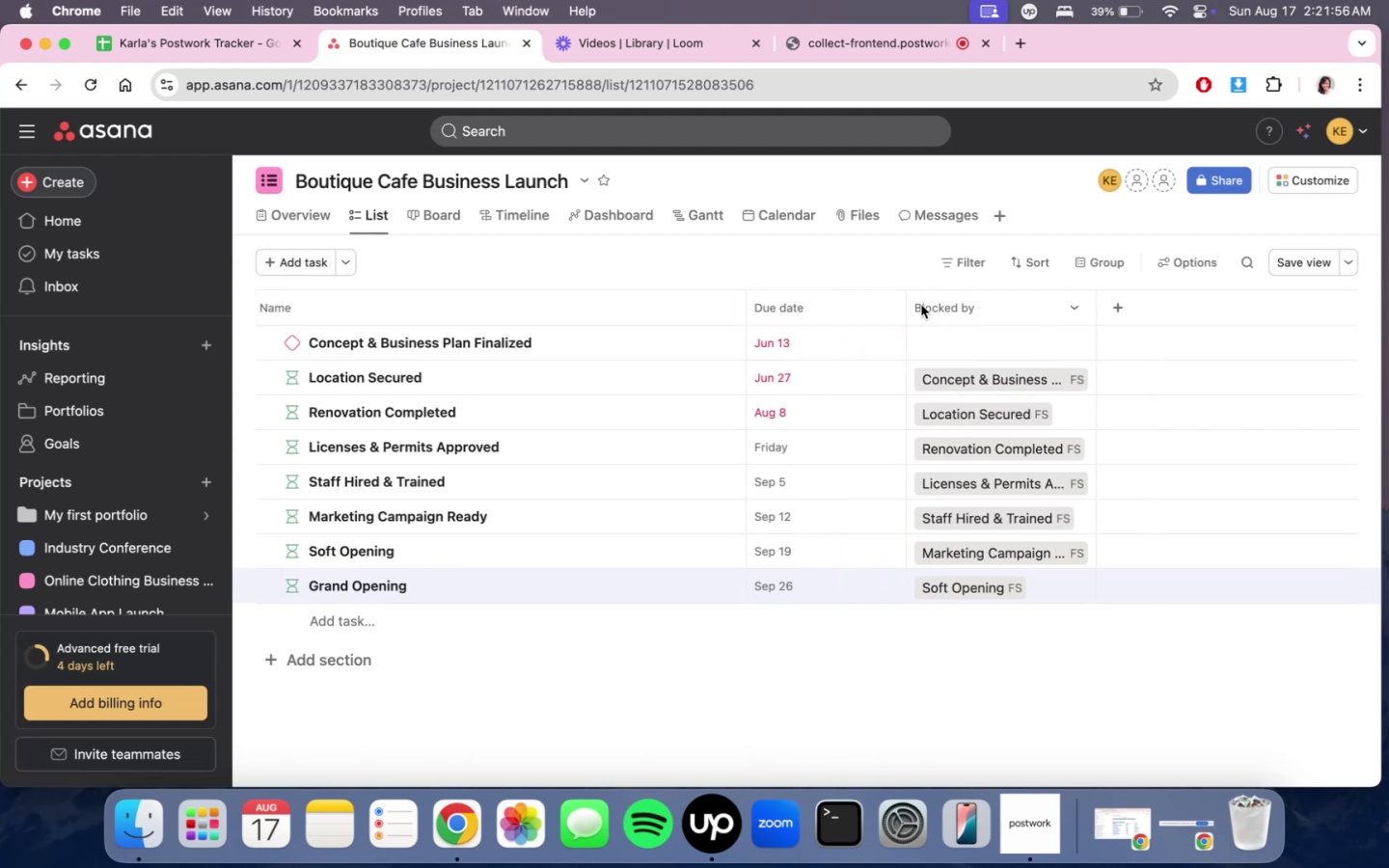 
left_click_drag(start_coordinate=[908, 303], to_coordinate=[869, 301])
 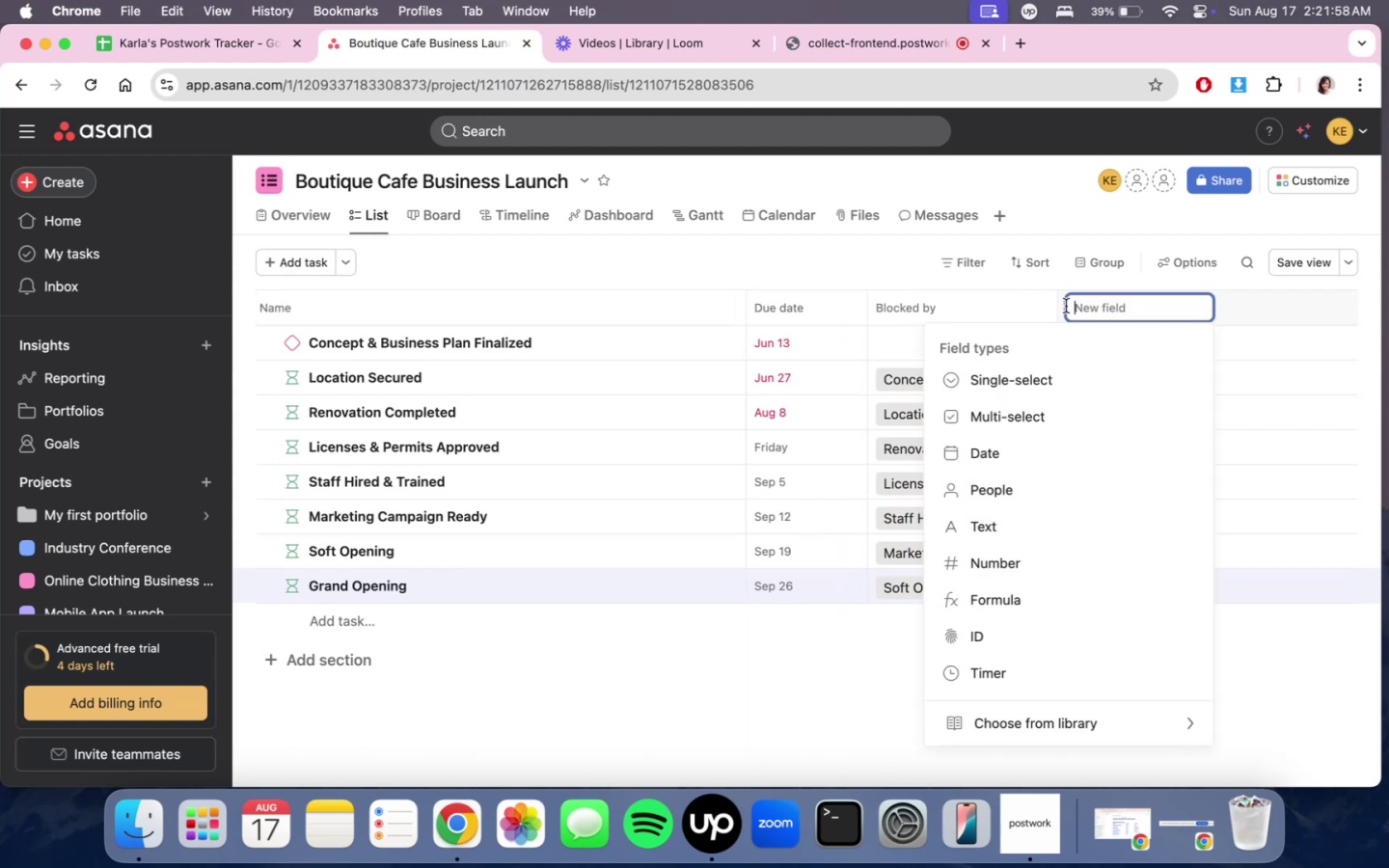 
left_click_drag(start_coordinate=[1059, 306], to_coordinate=[1069, 307])
 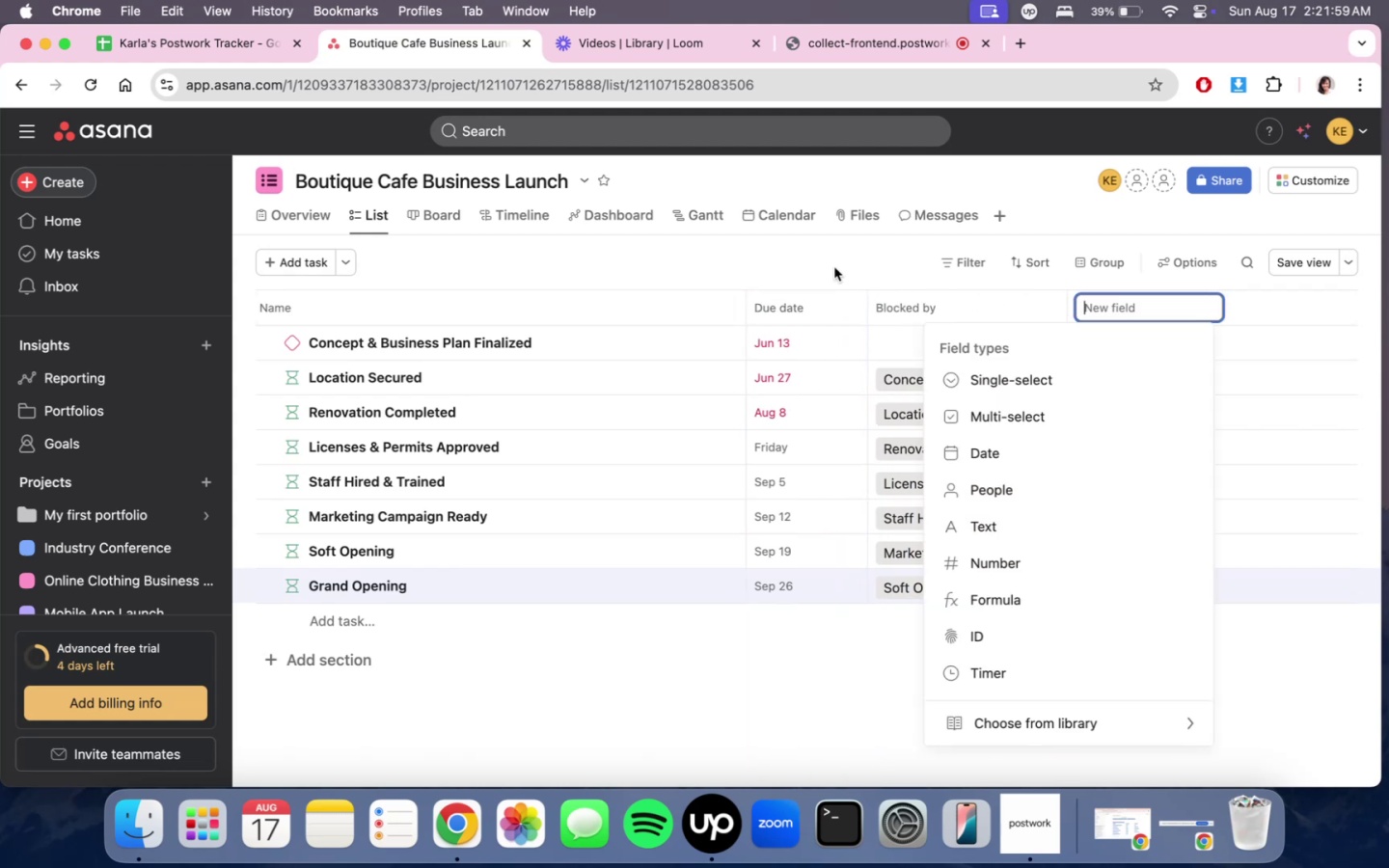 
left_click([785, 262])
 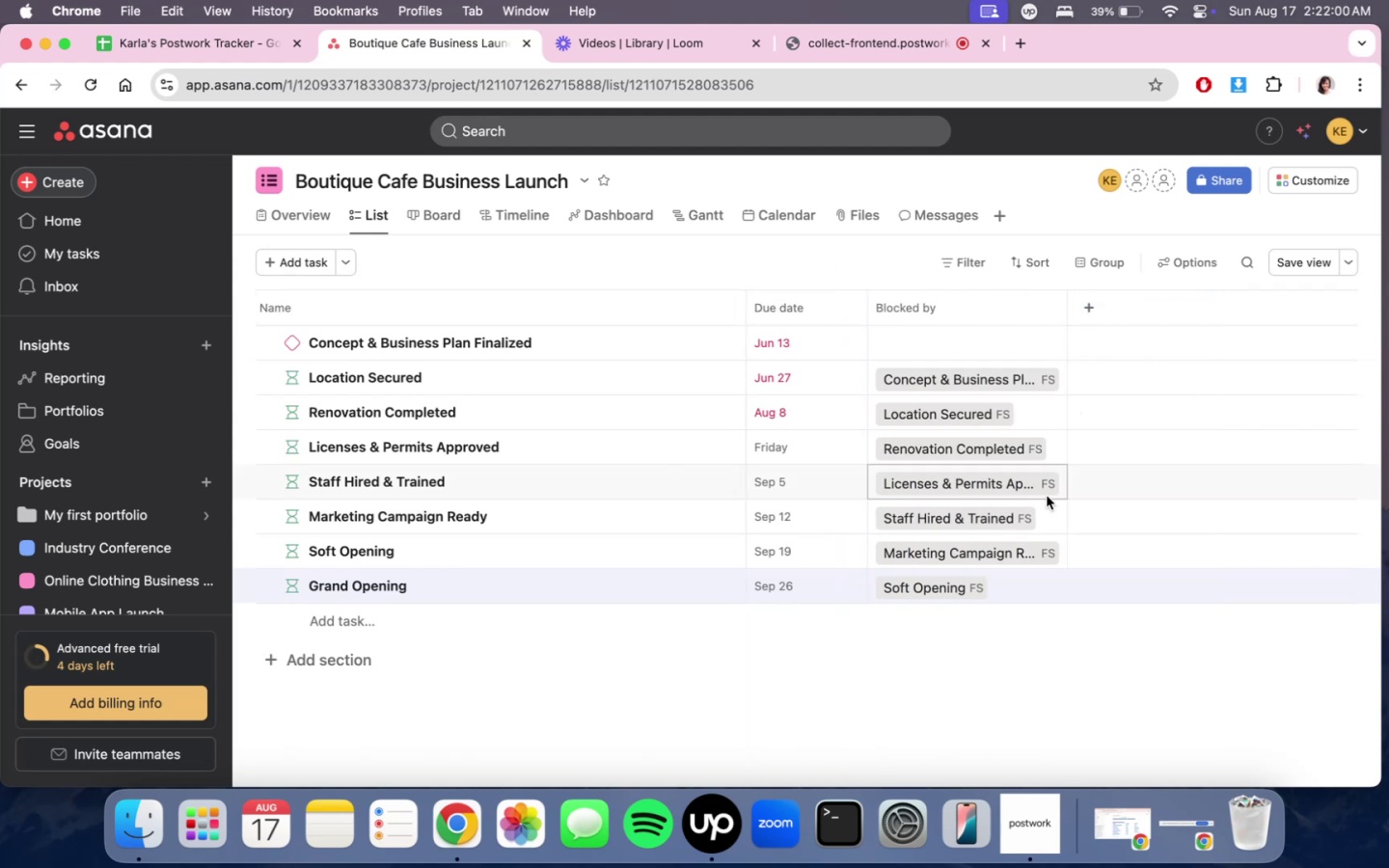 
scroll: coordinate [976, 707], scroll_direction: down, amount: 3.0
 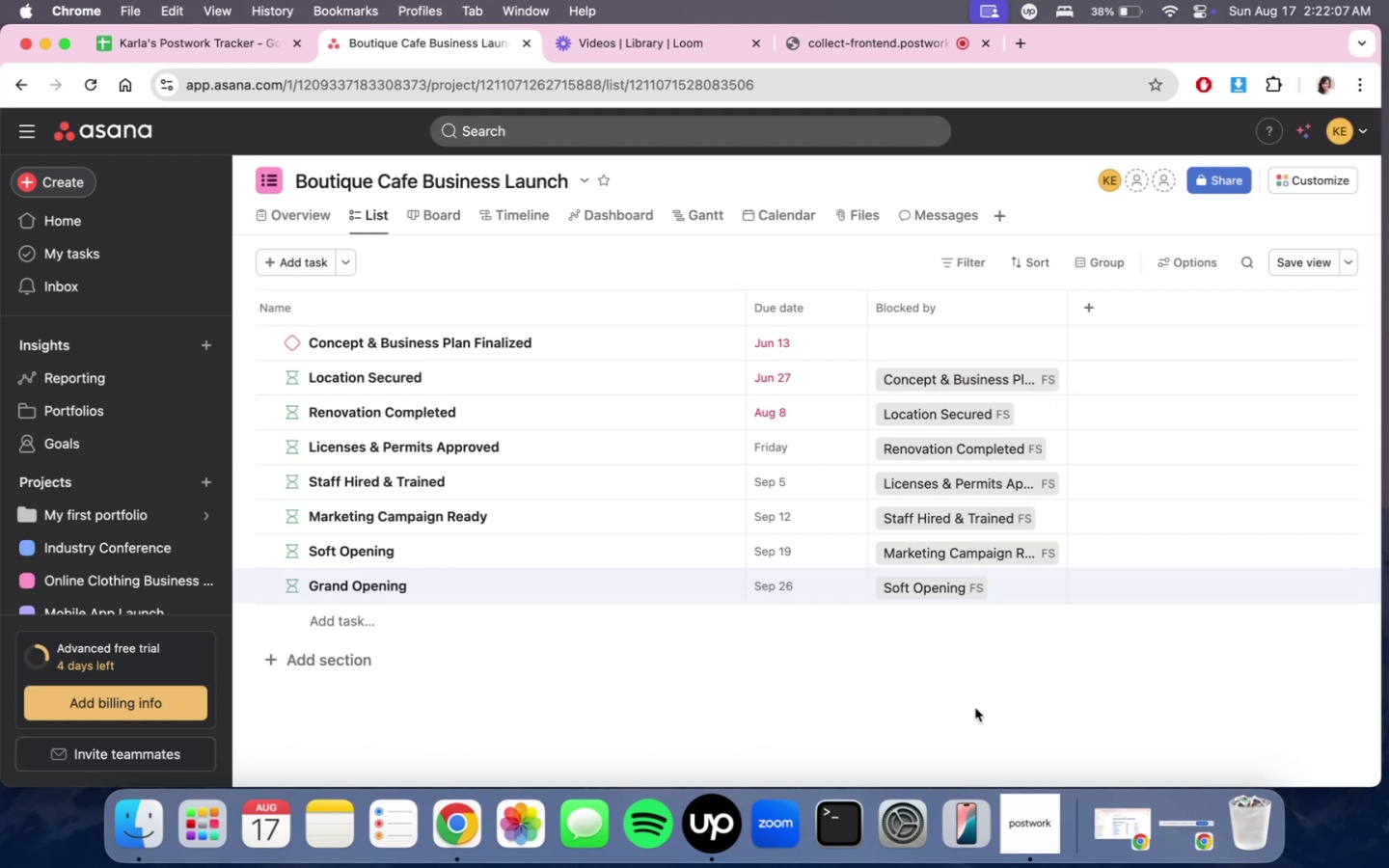 
wait(13.41)
 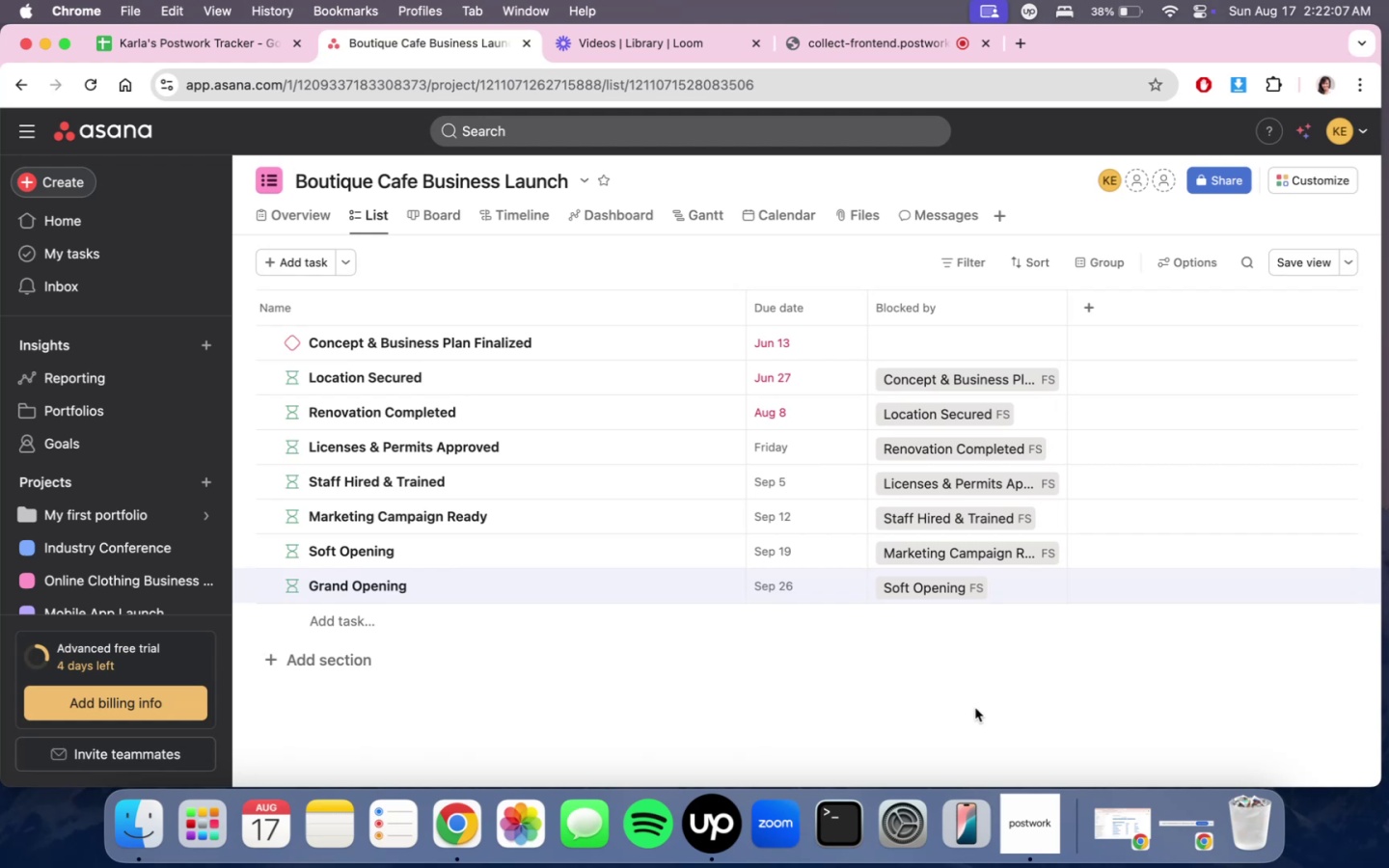 
scroll: coordinate [975, 708], scroll_direction: up, amount: 1.0
 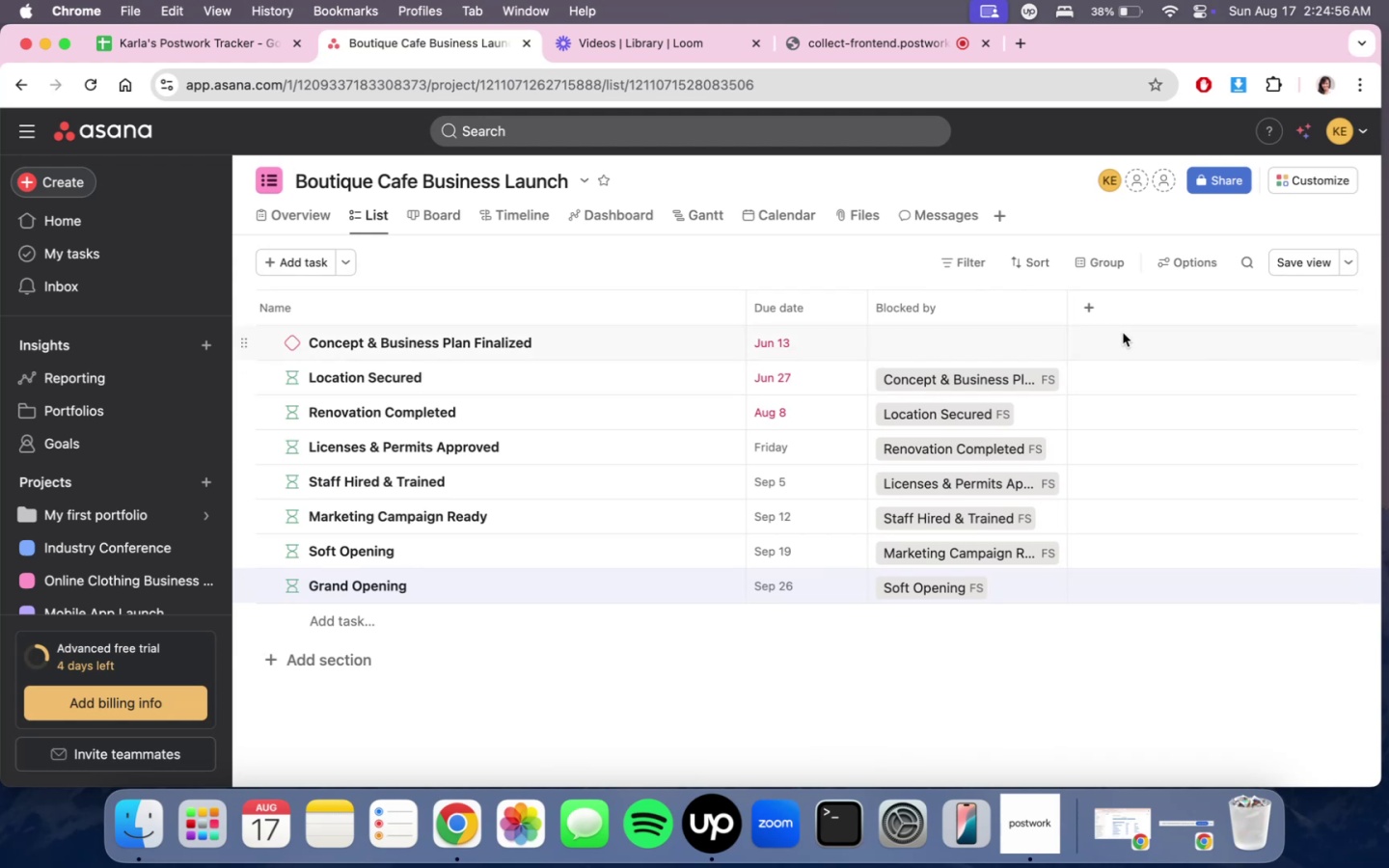 
wait(167.63)
 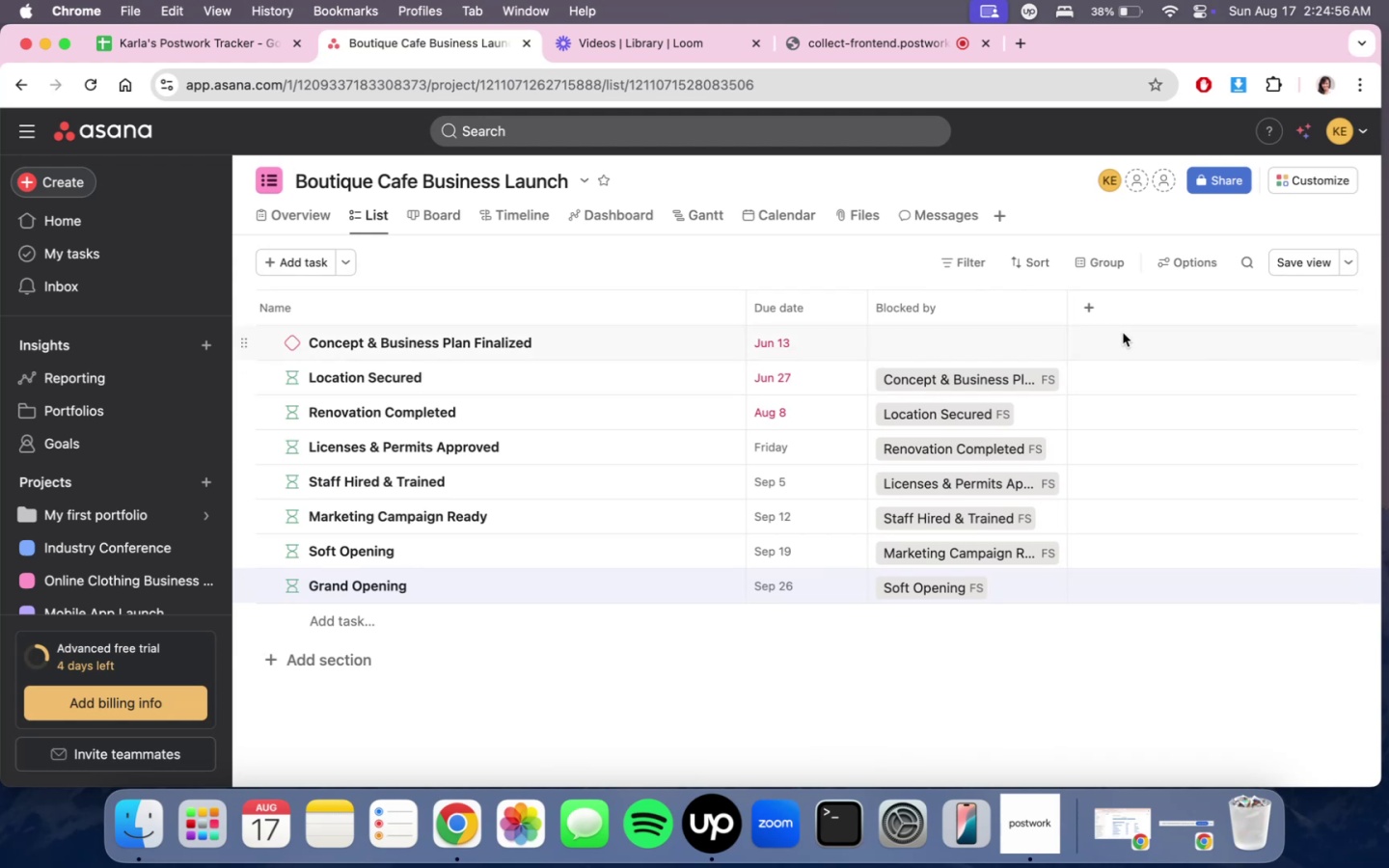 
left_click([1094, 302])
 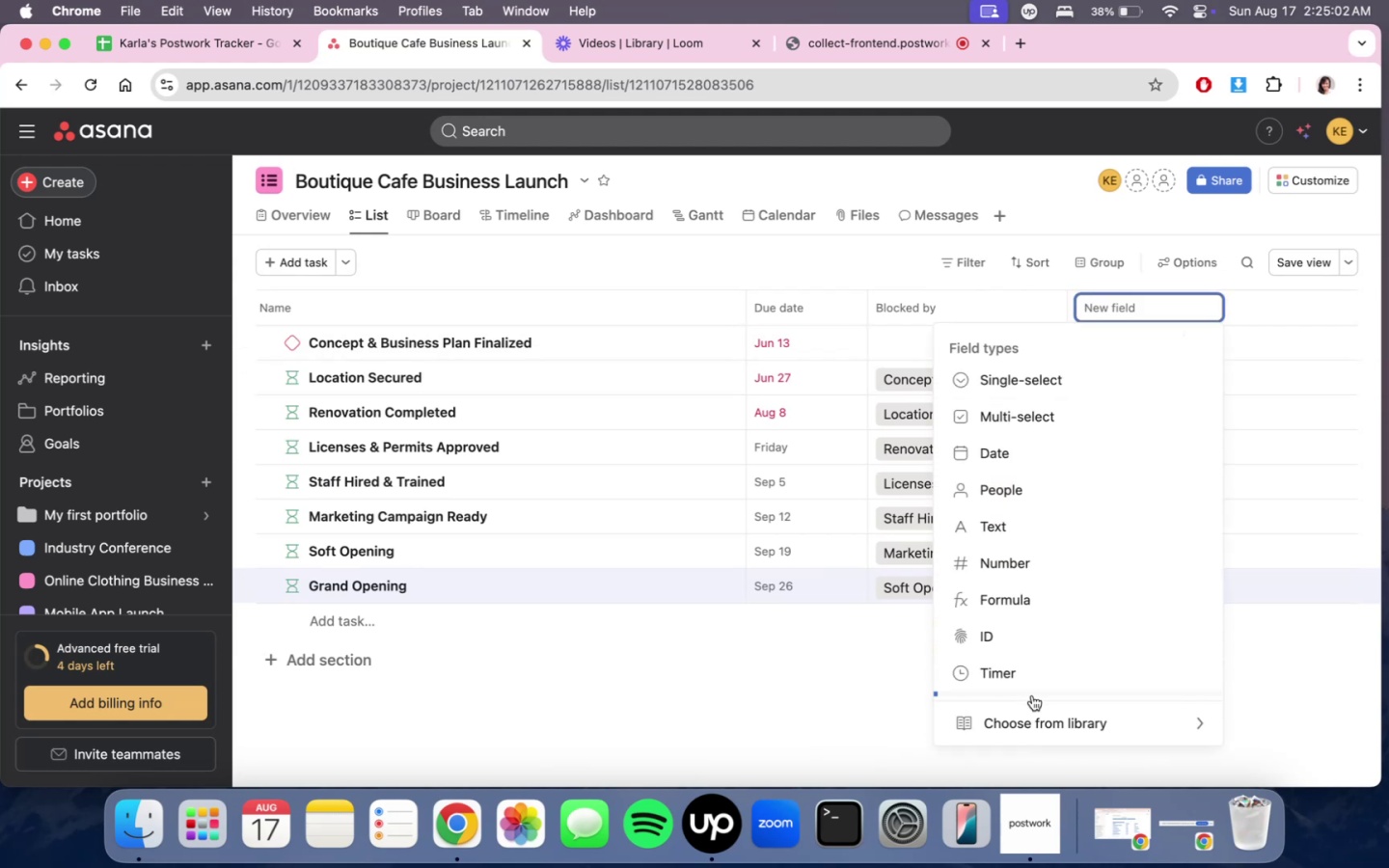 
left_click([1033, 720])
 